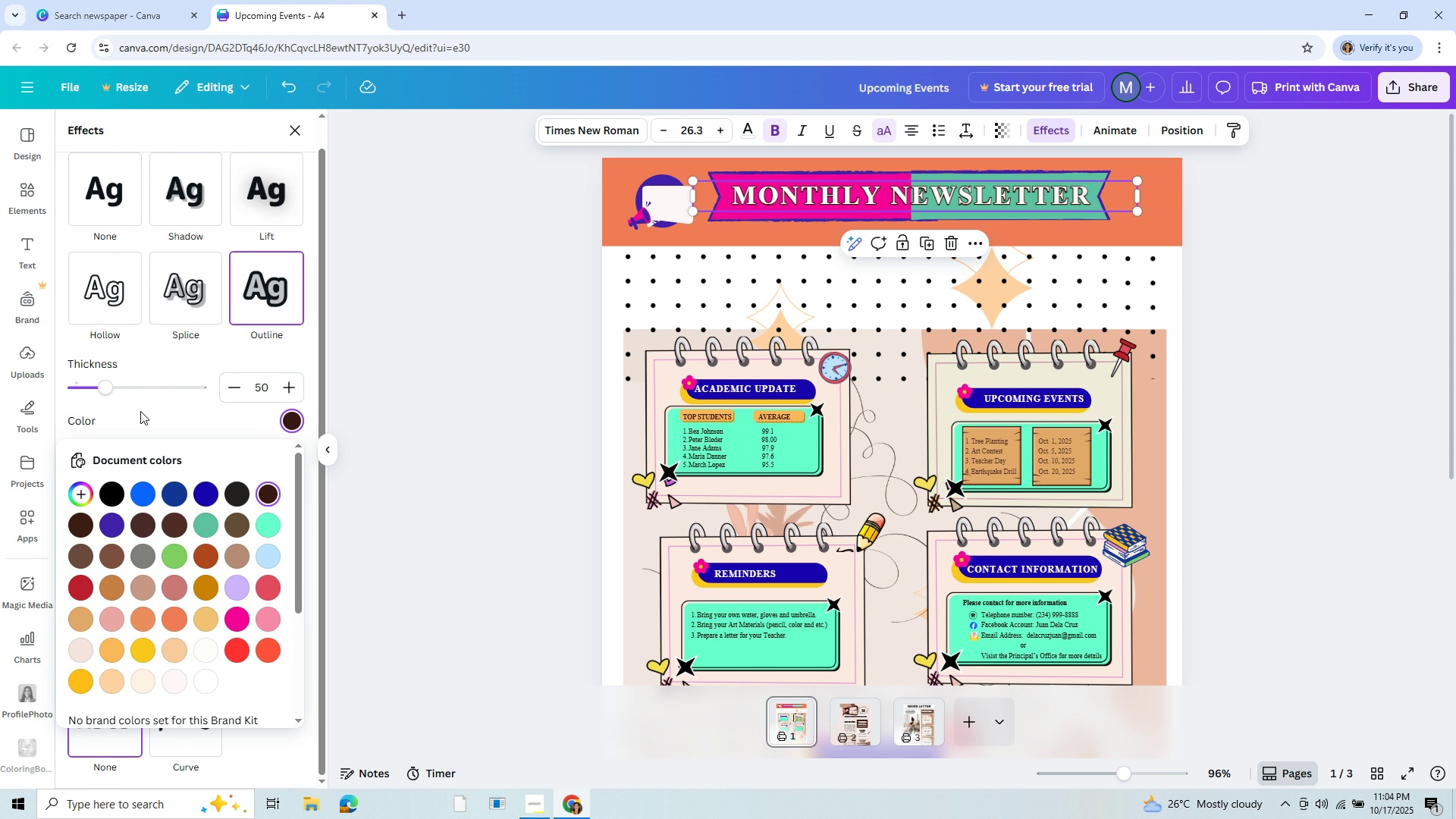 
left_click_drag(start_coordinate=[97, 388], to_coordinate=[128, 421])
 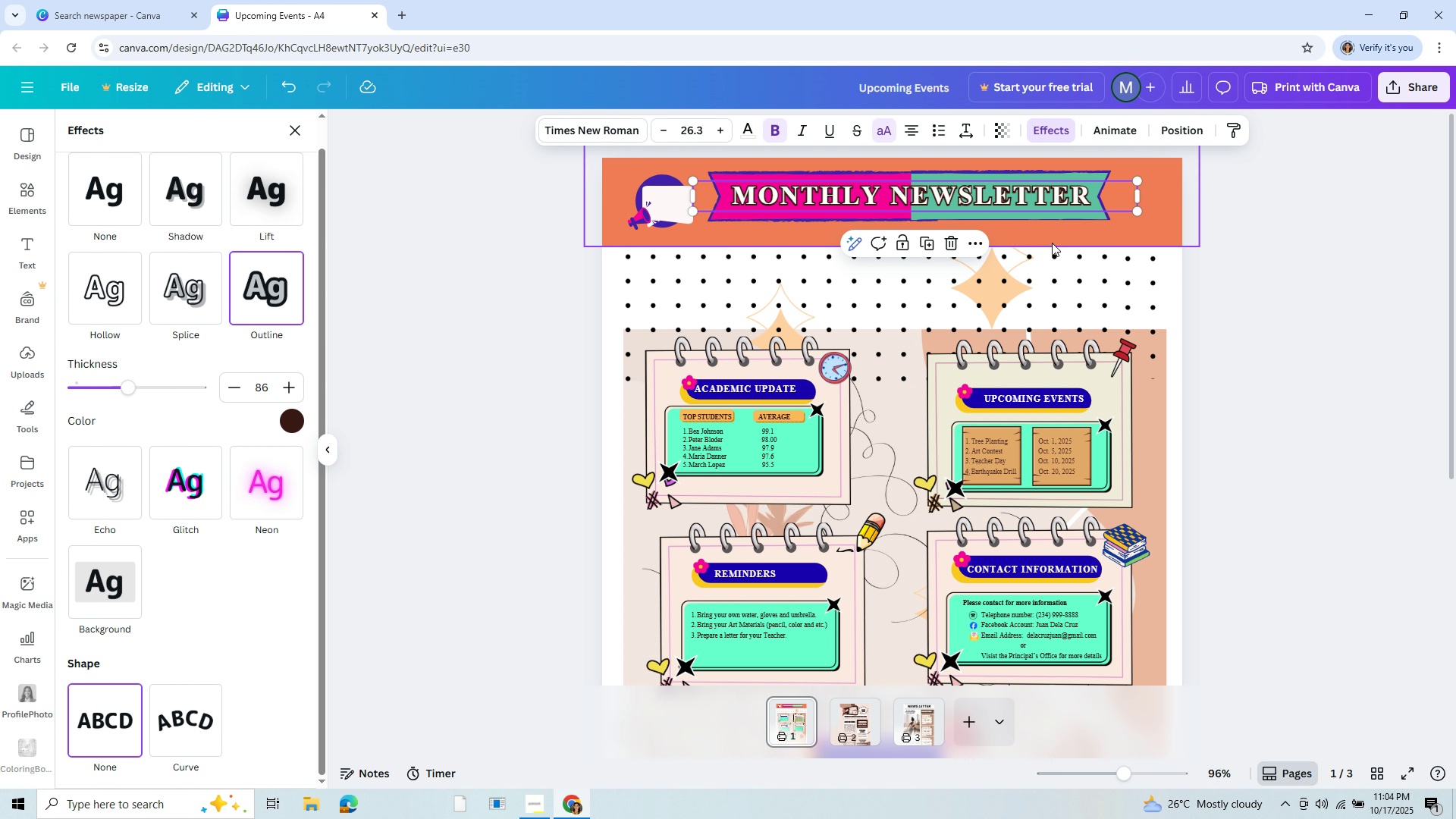 
left_click([1052, 243])
 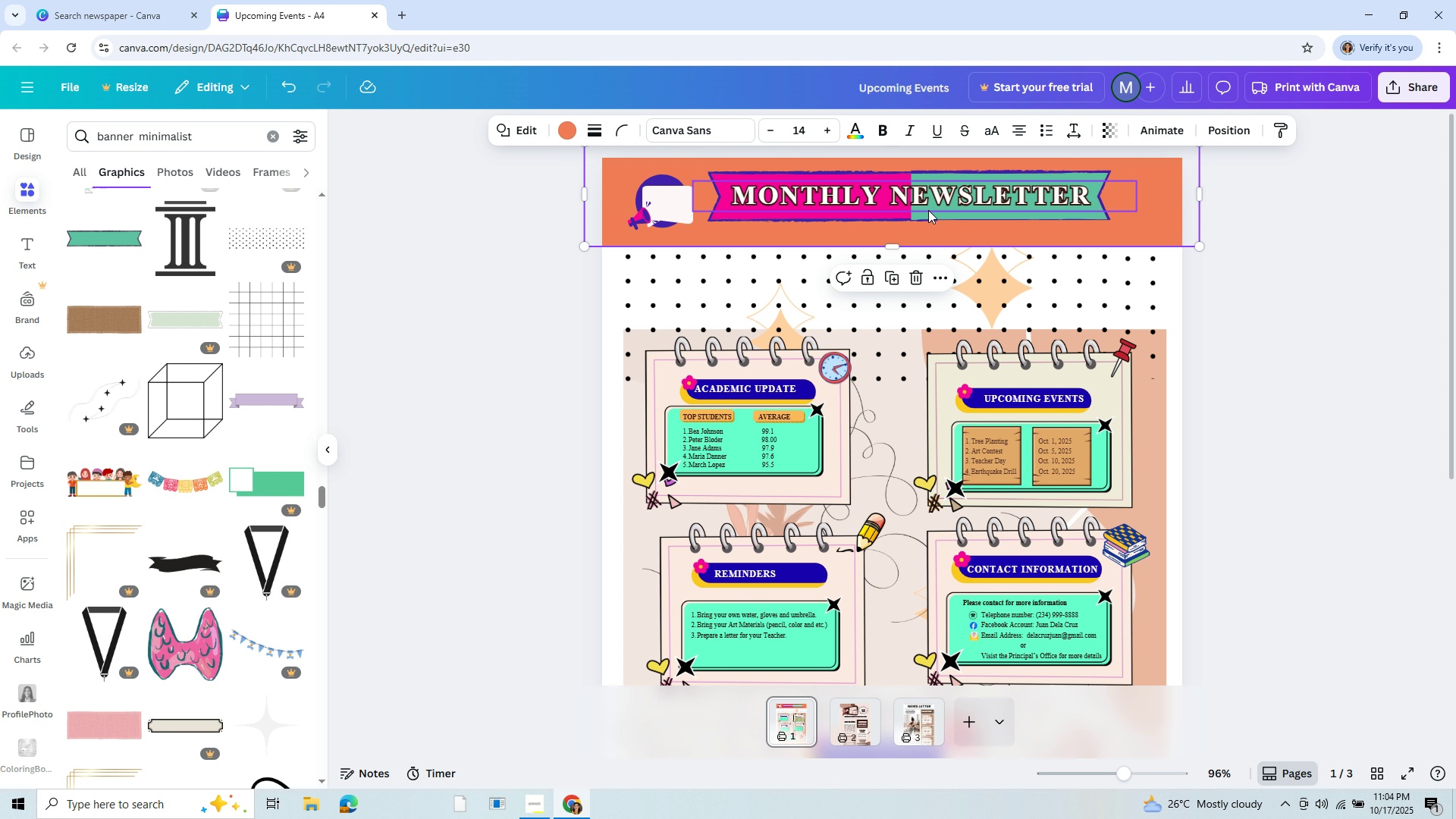 
wait(5.17)
 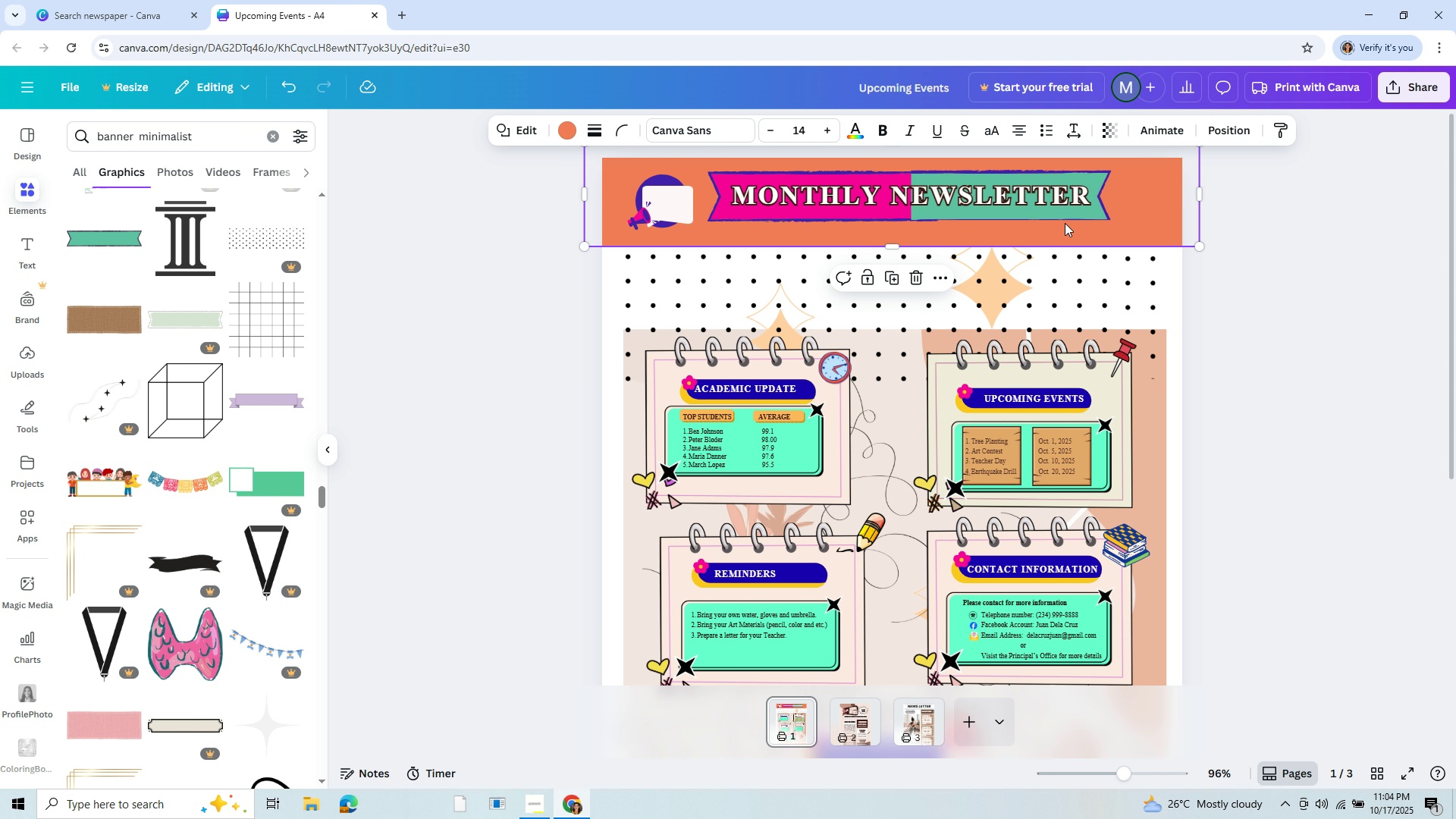 
left_click([932, 218])
 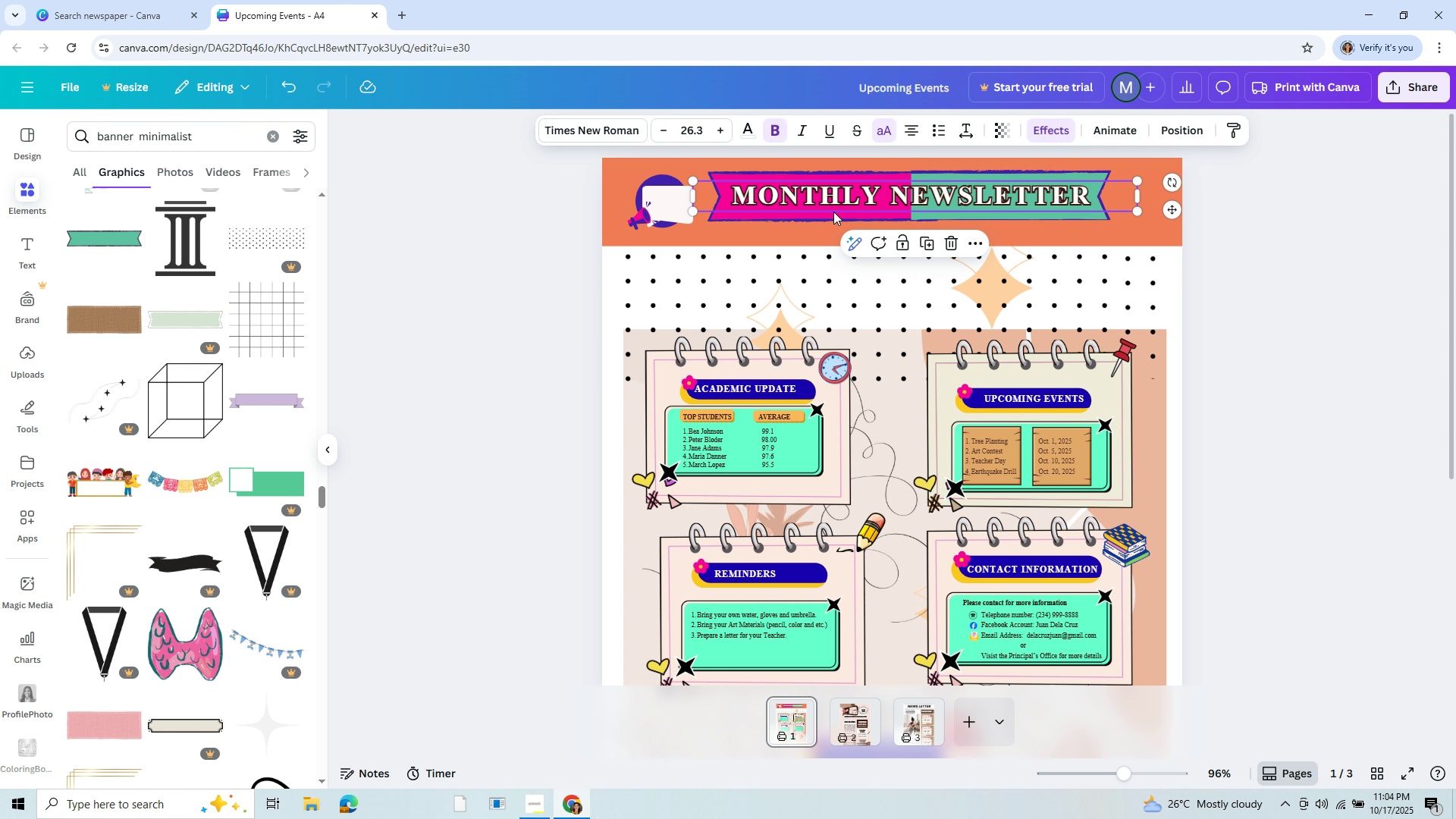 
left_click([833, 212])
 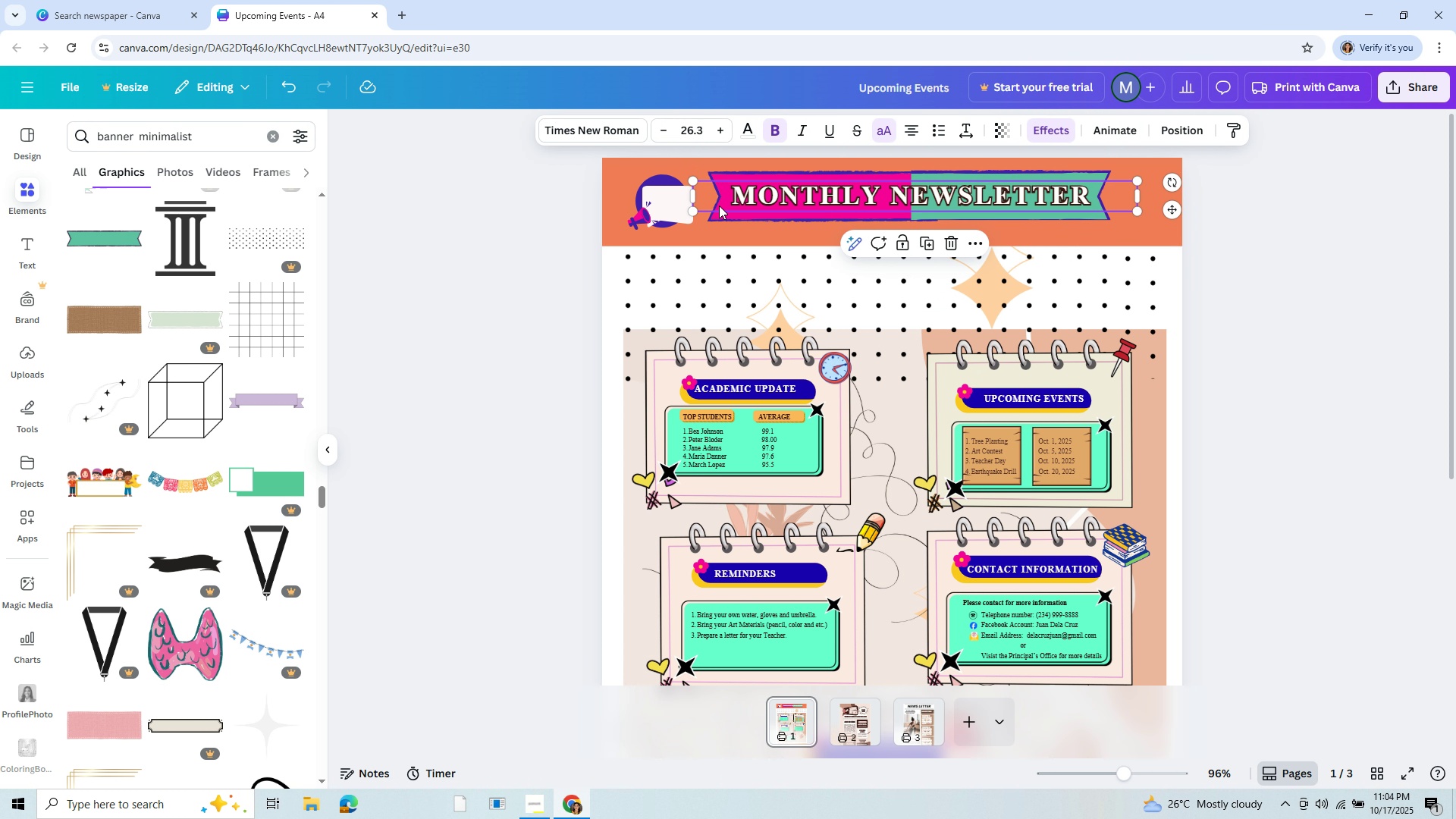 
left_click([726, 214])
 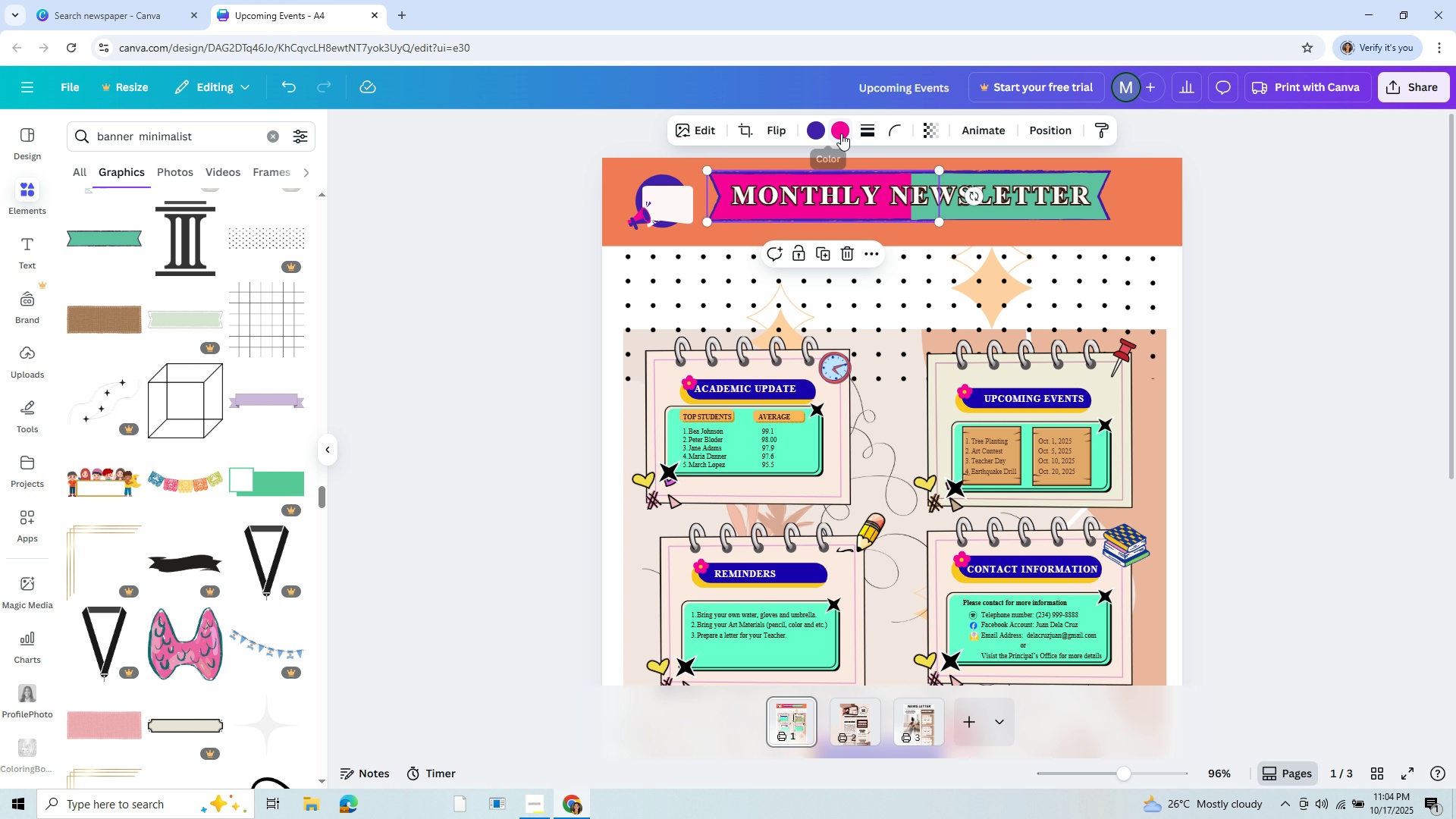 
left_click([841, 133])
 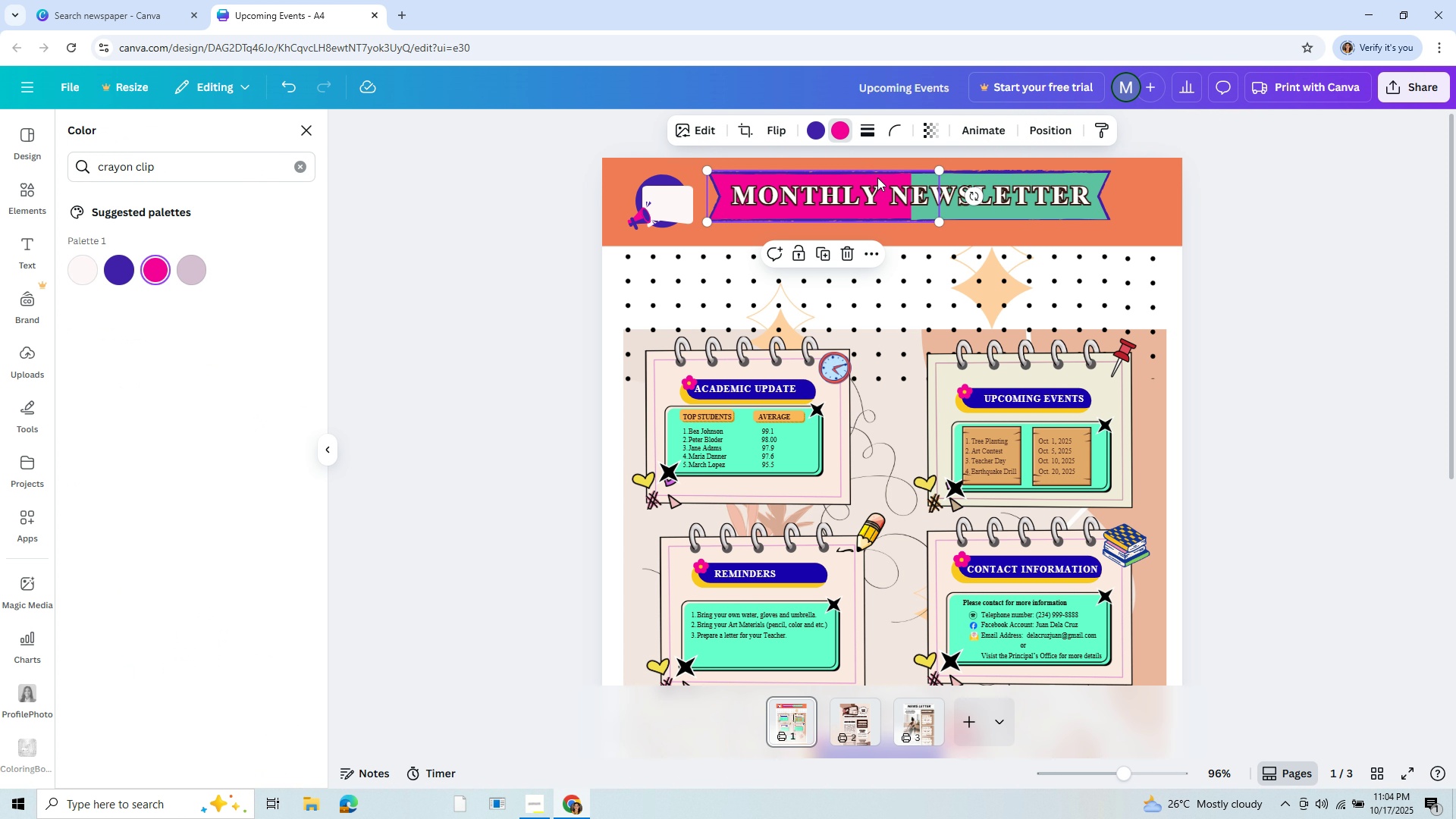 
left_click([877, 177])
 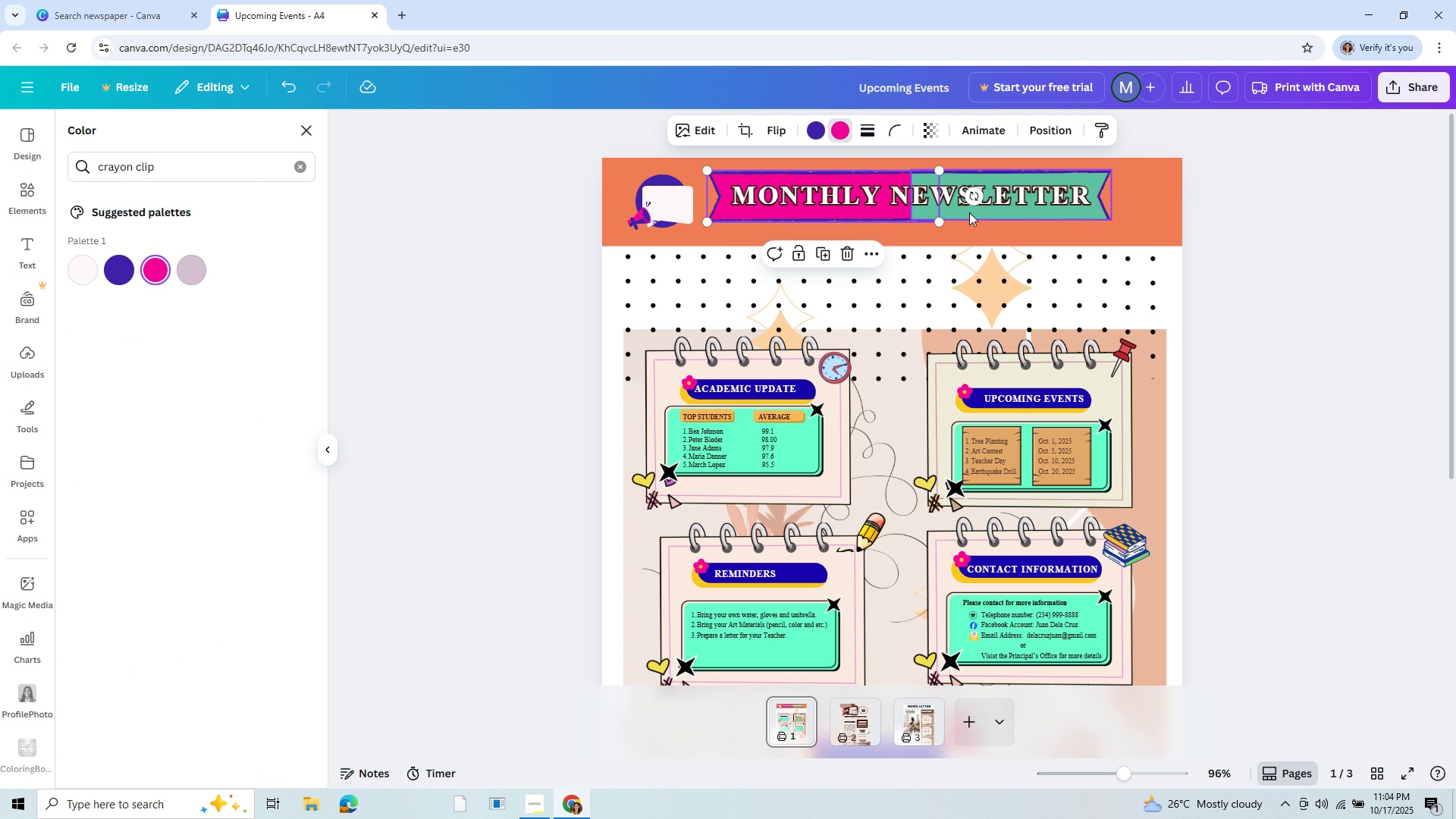 
left_click([970, 211])
 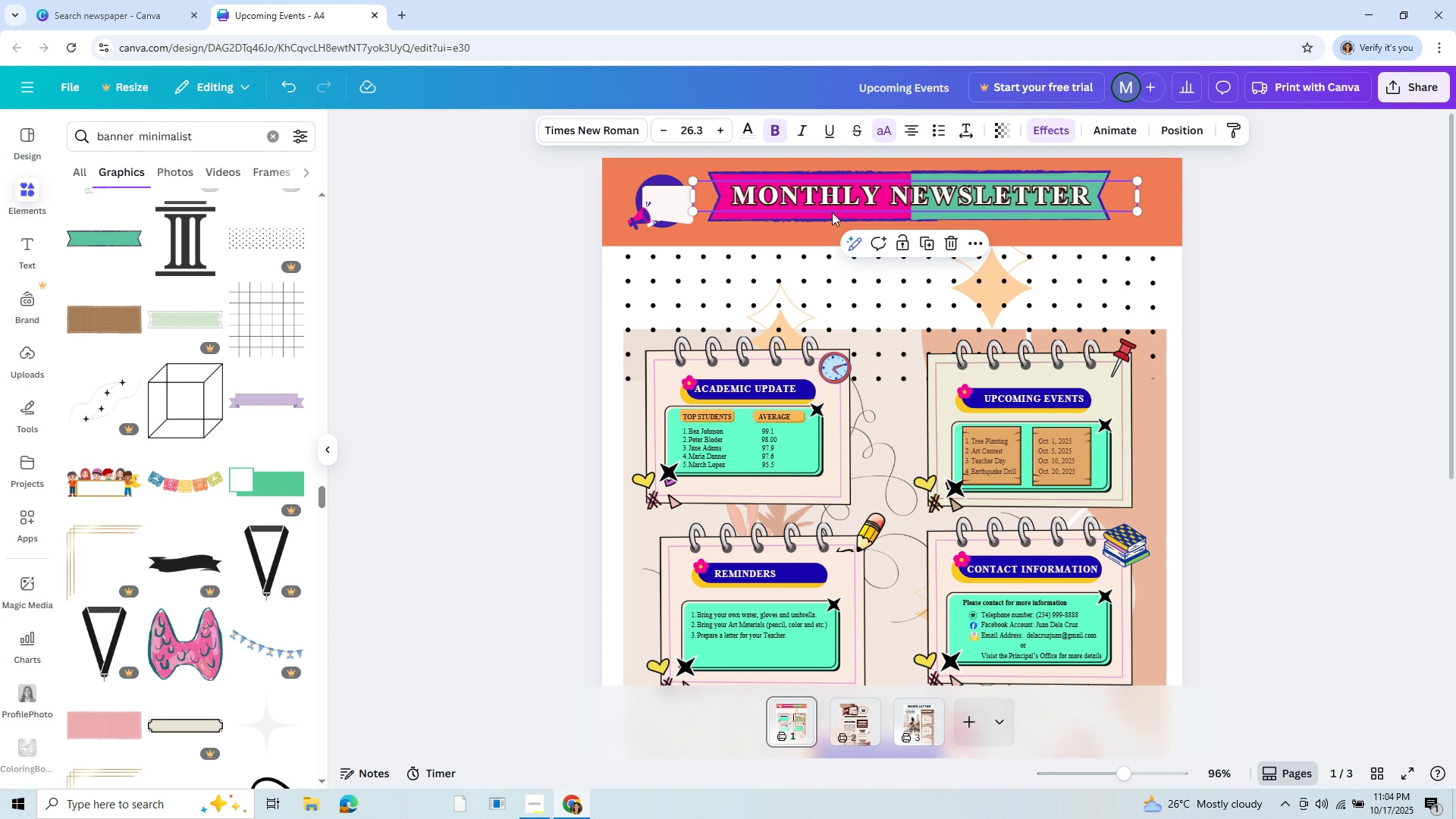 
left_click([823, 218])
 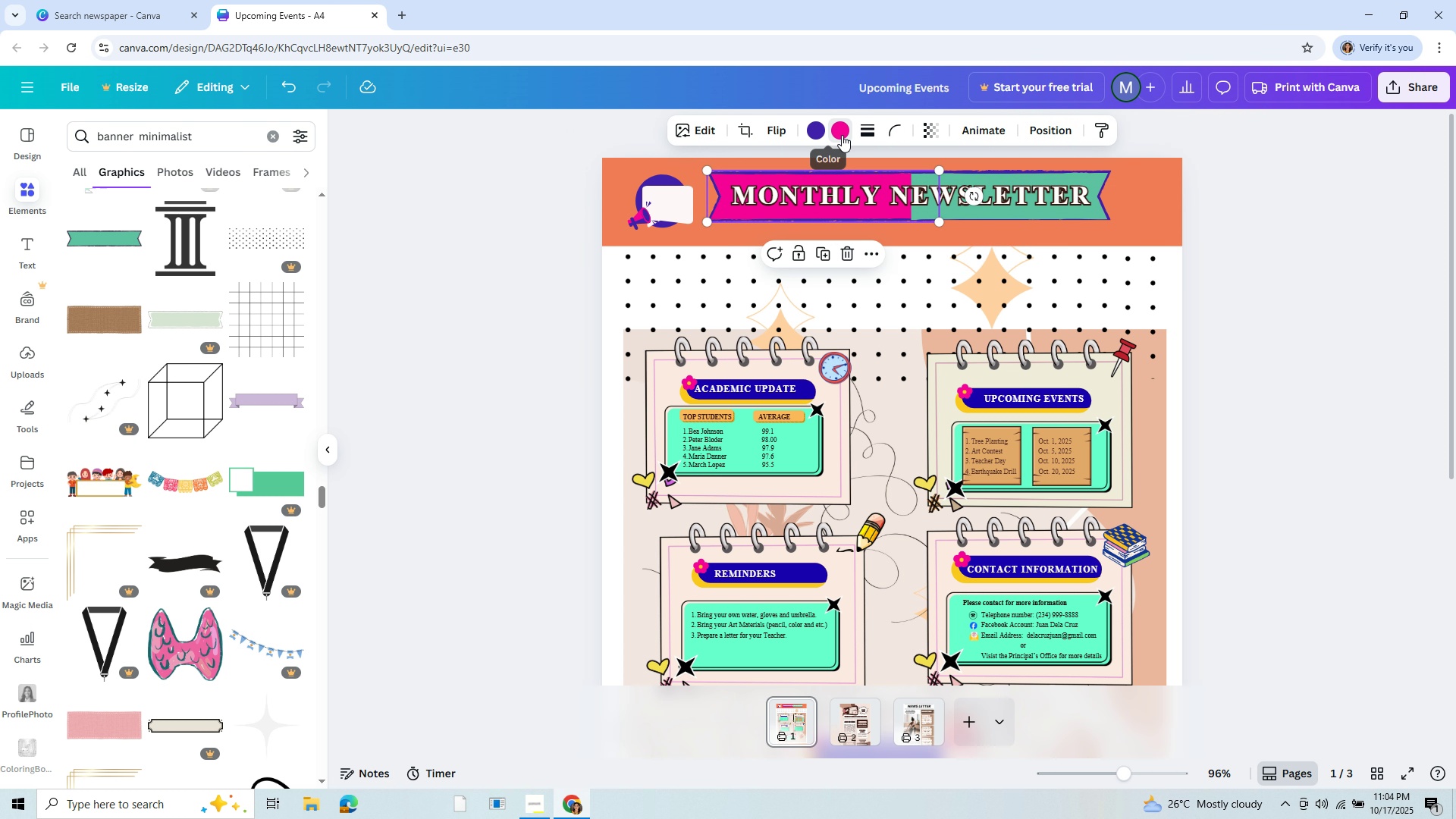 
left_click([842, 135])
 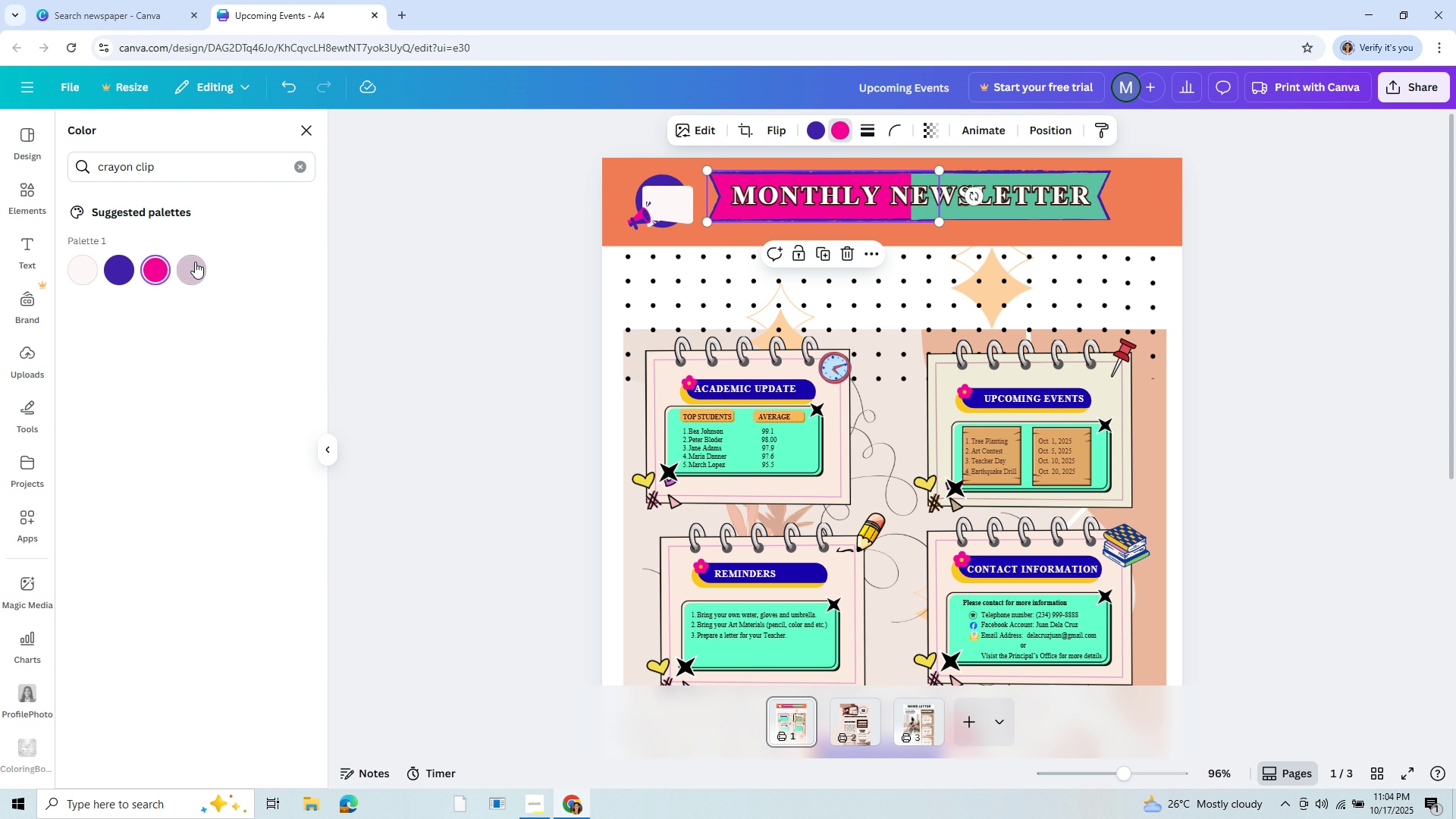 
left_click([195, 262])
 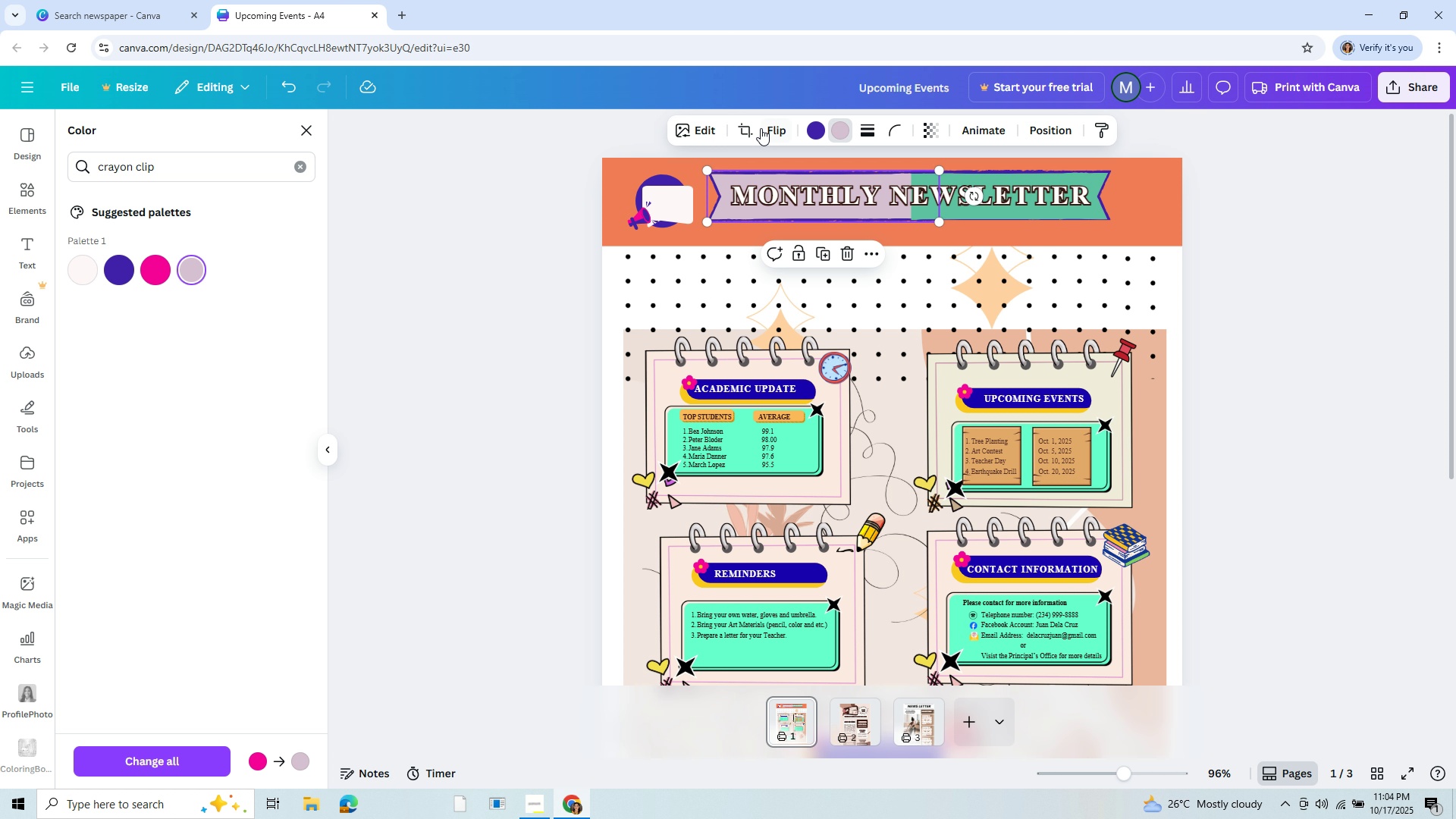 
wait(6.86)
 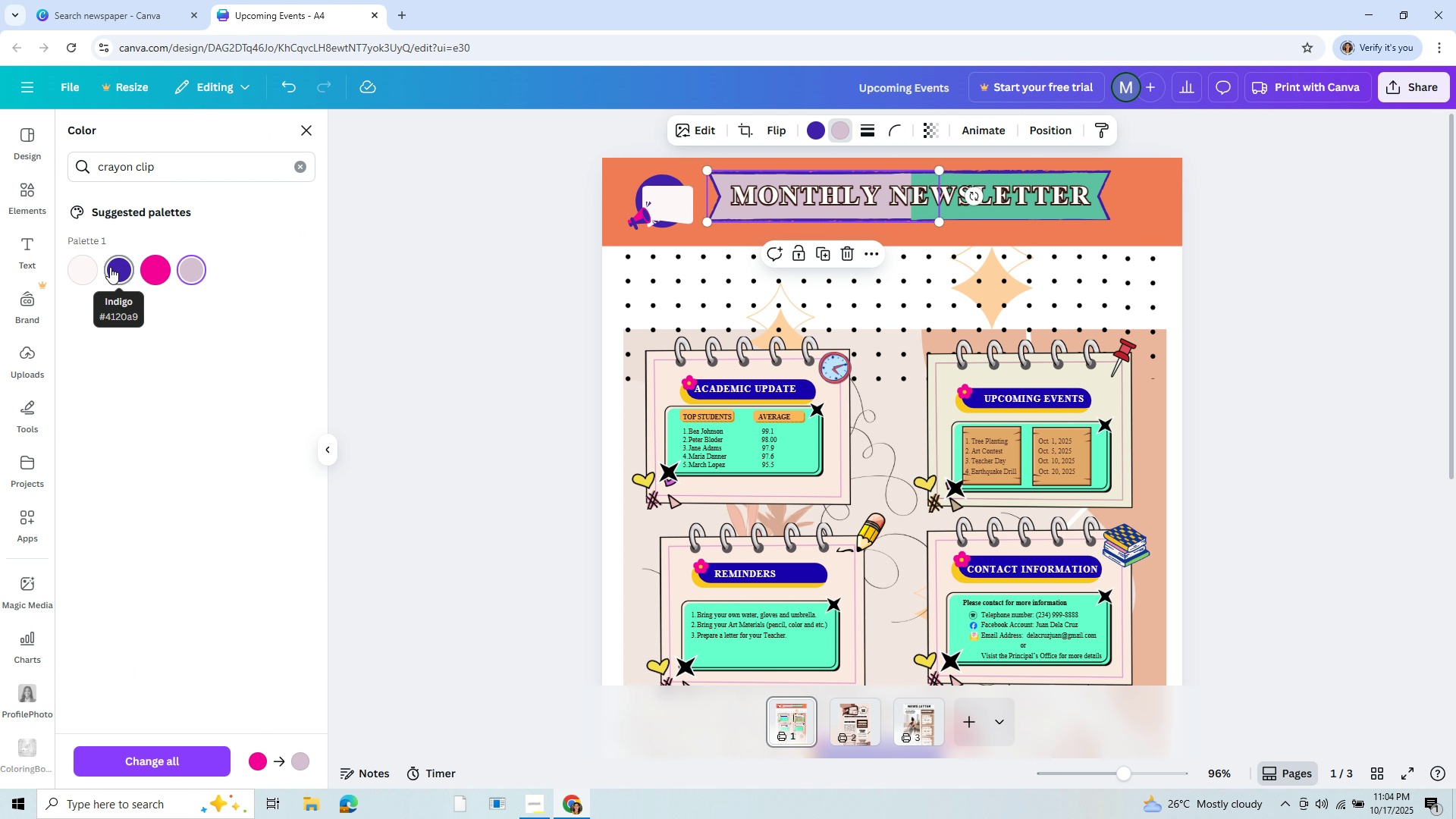 
left_click([870, 125])
 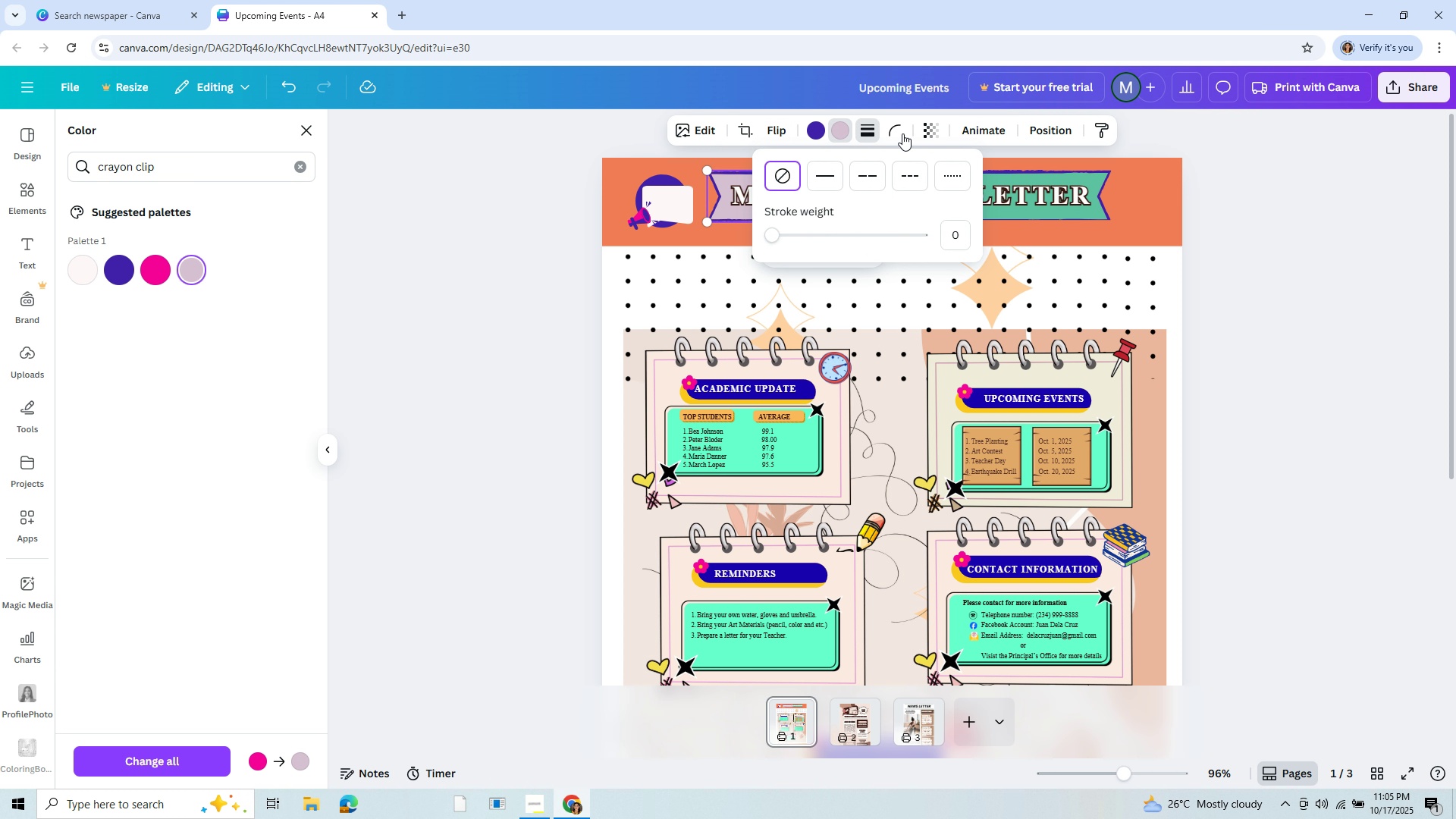 
left_click([876, 129])
 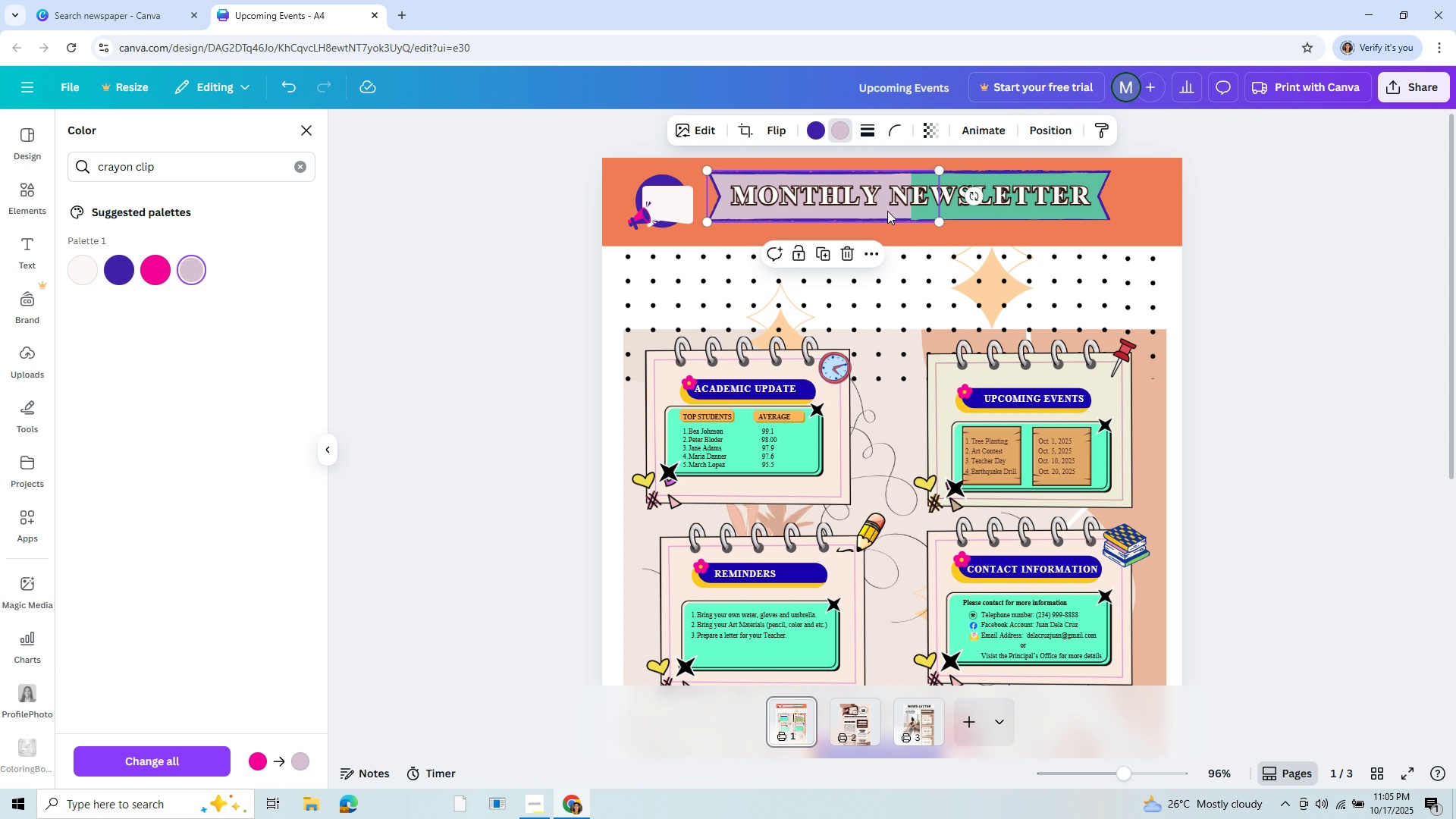 
left_click([887, 210])
 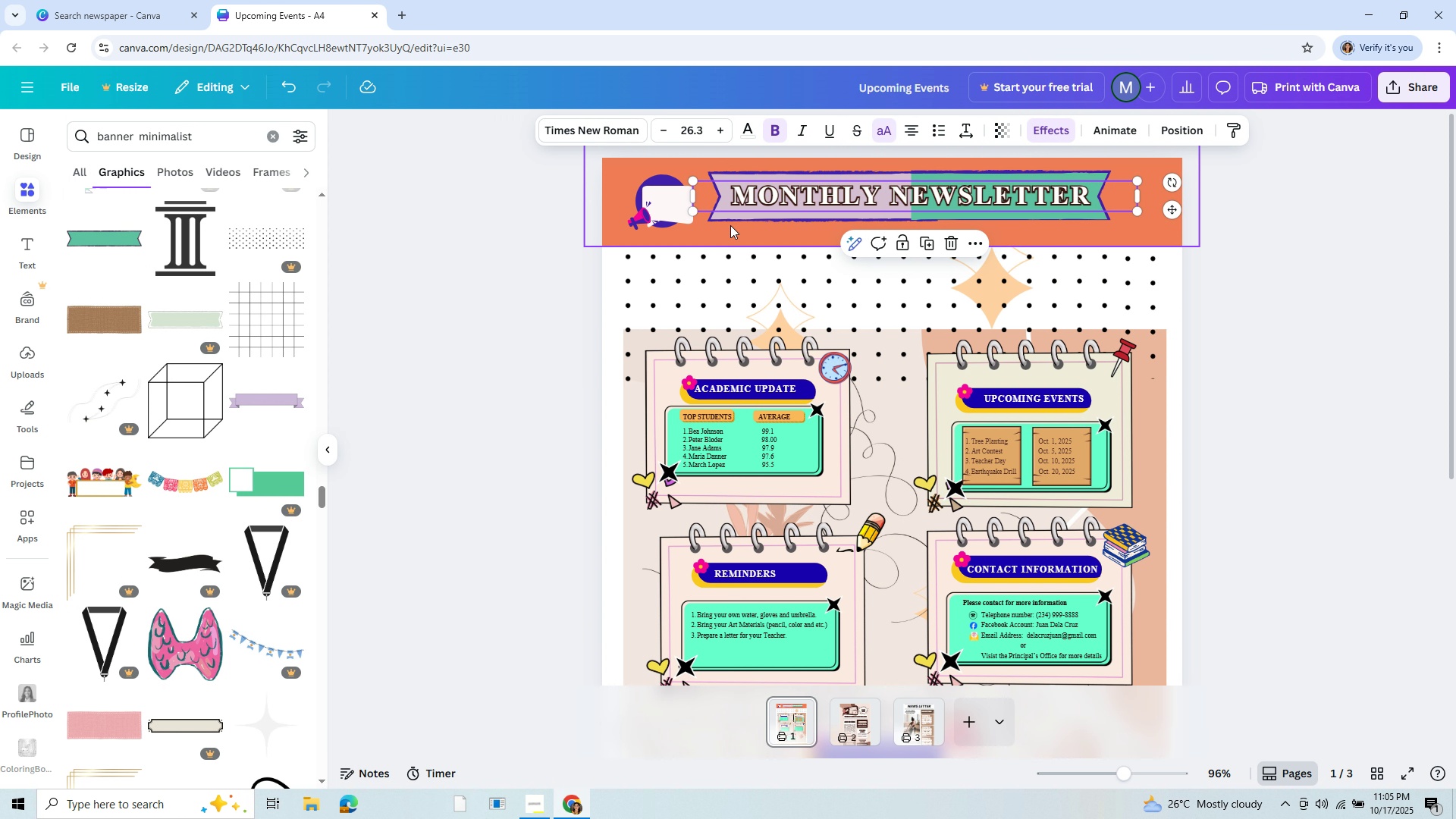 
left_click([730, 218])
 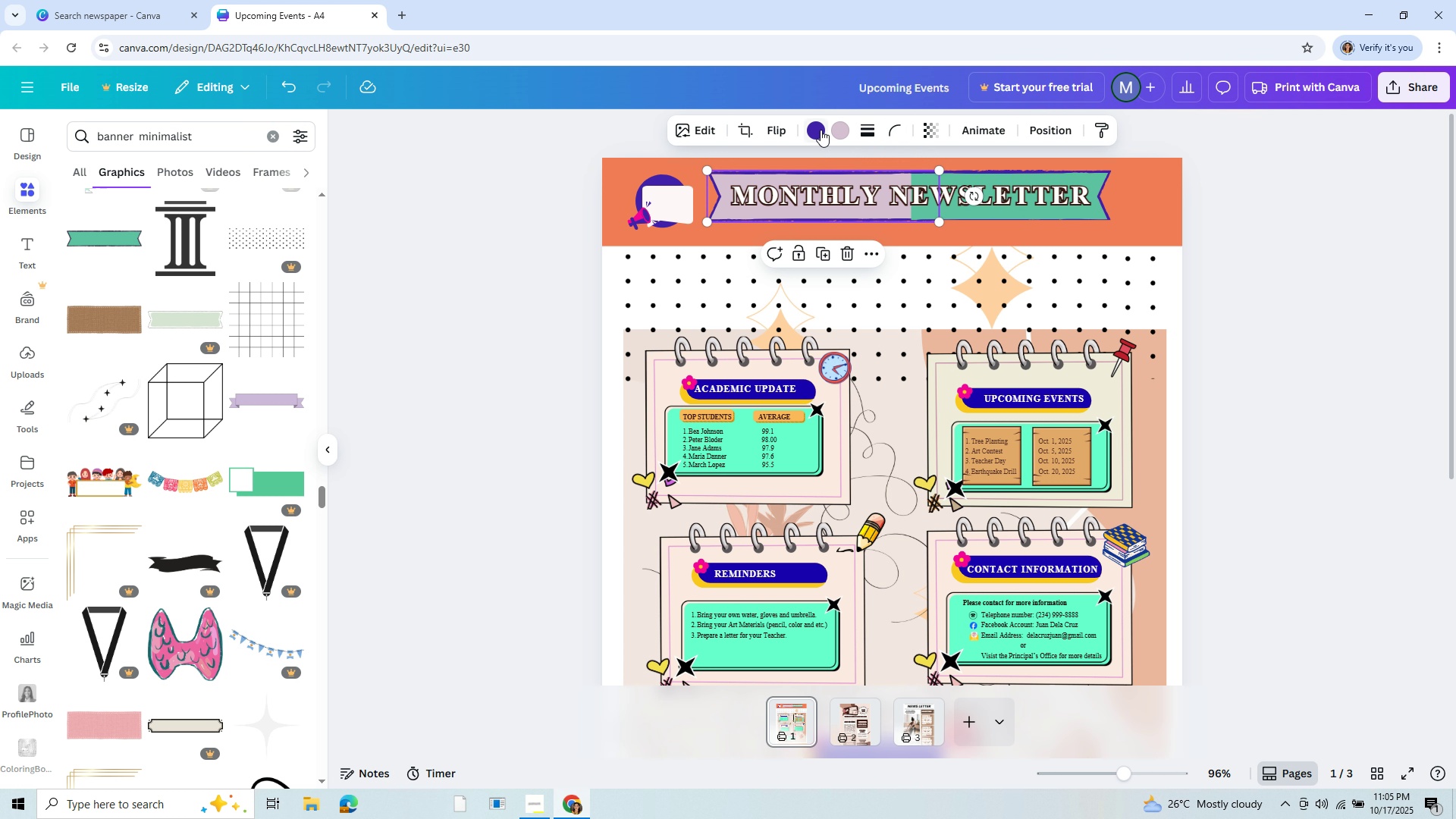 
left_click([824, 130])
 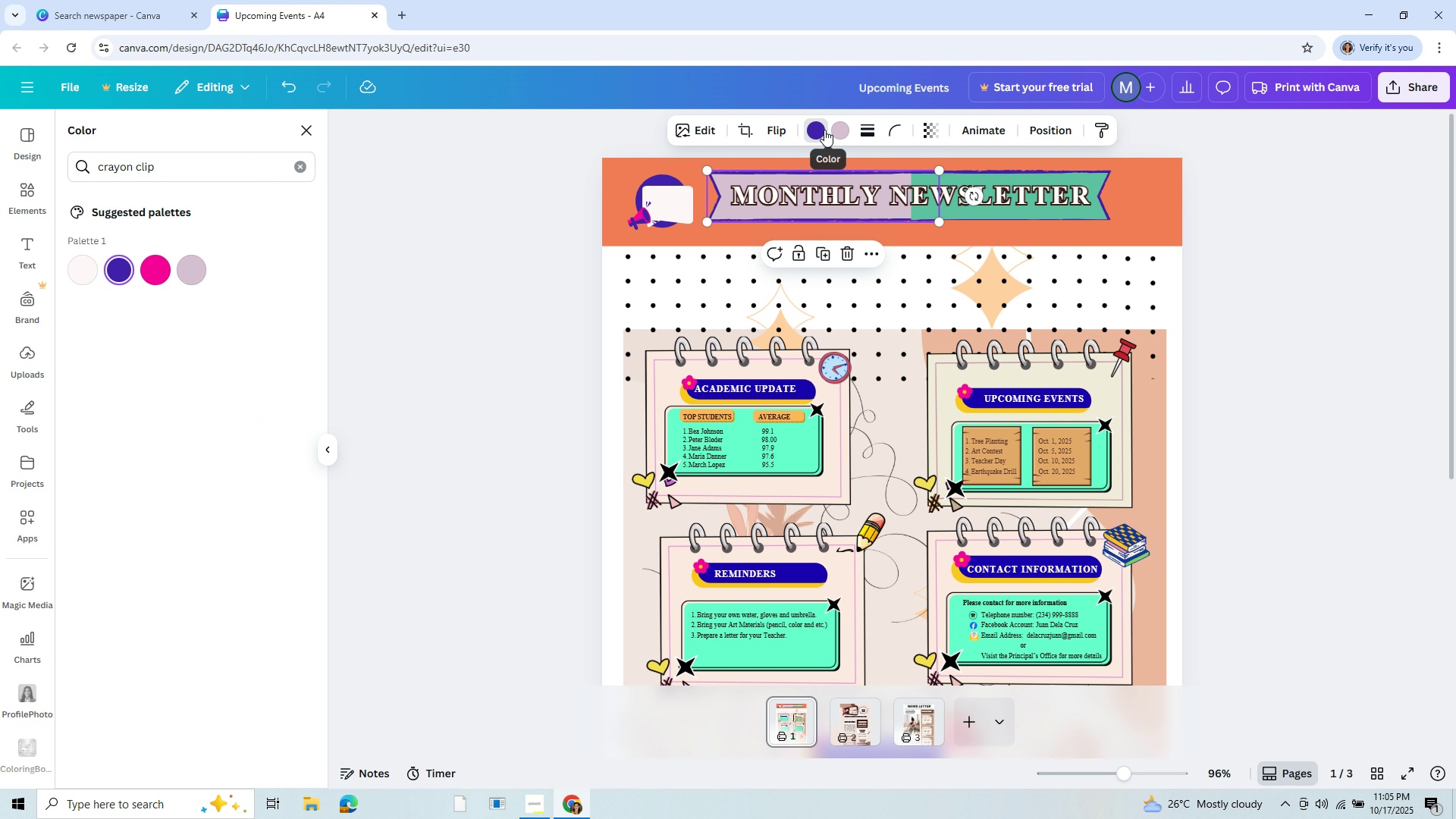 
left_click([824, 130])
 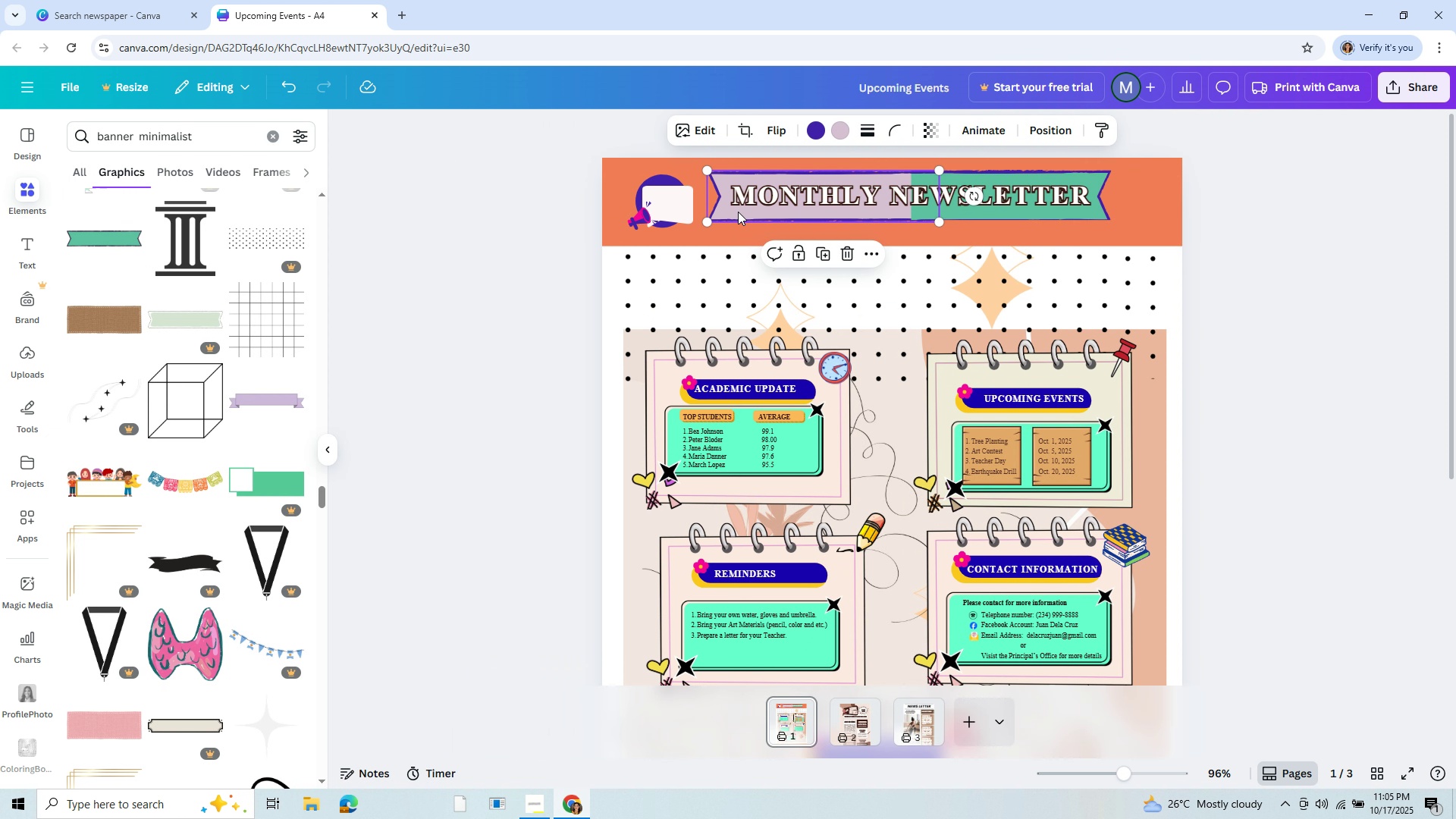 
left_click([739, 209])
 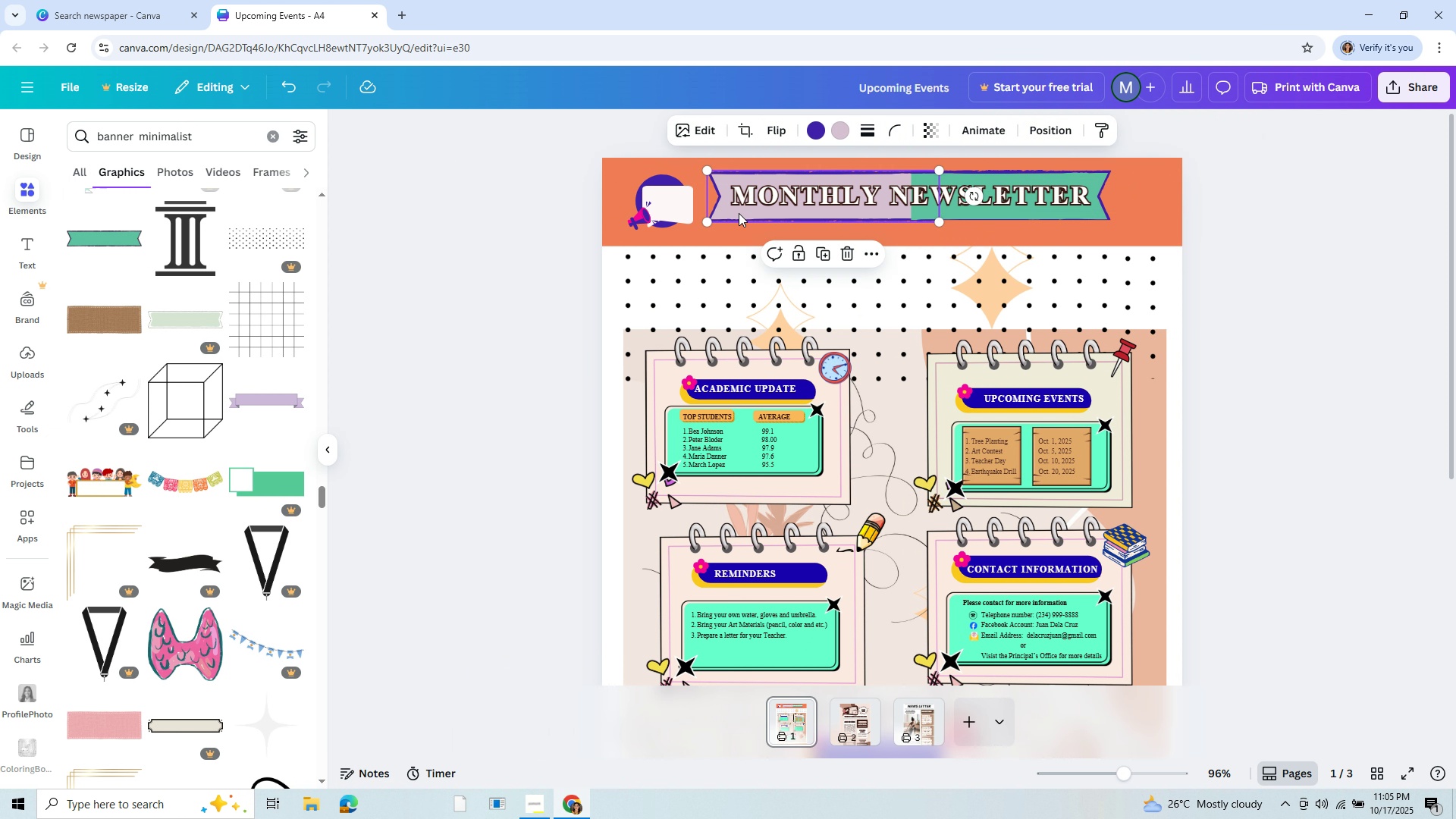 
left_click([739, 213])
 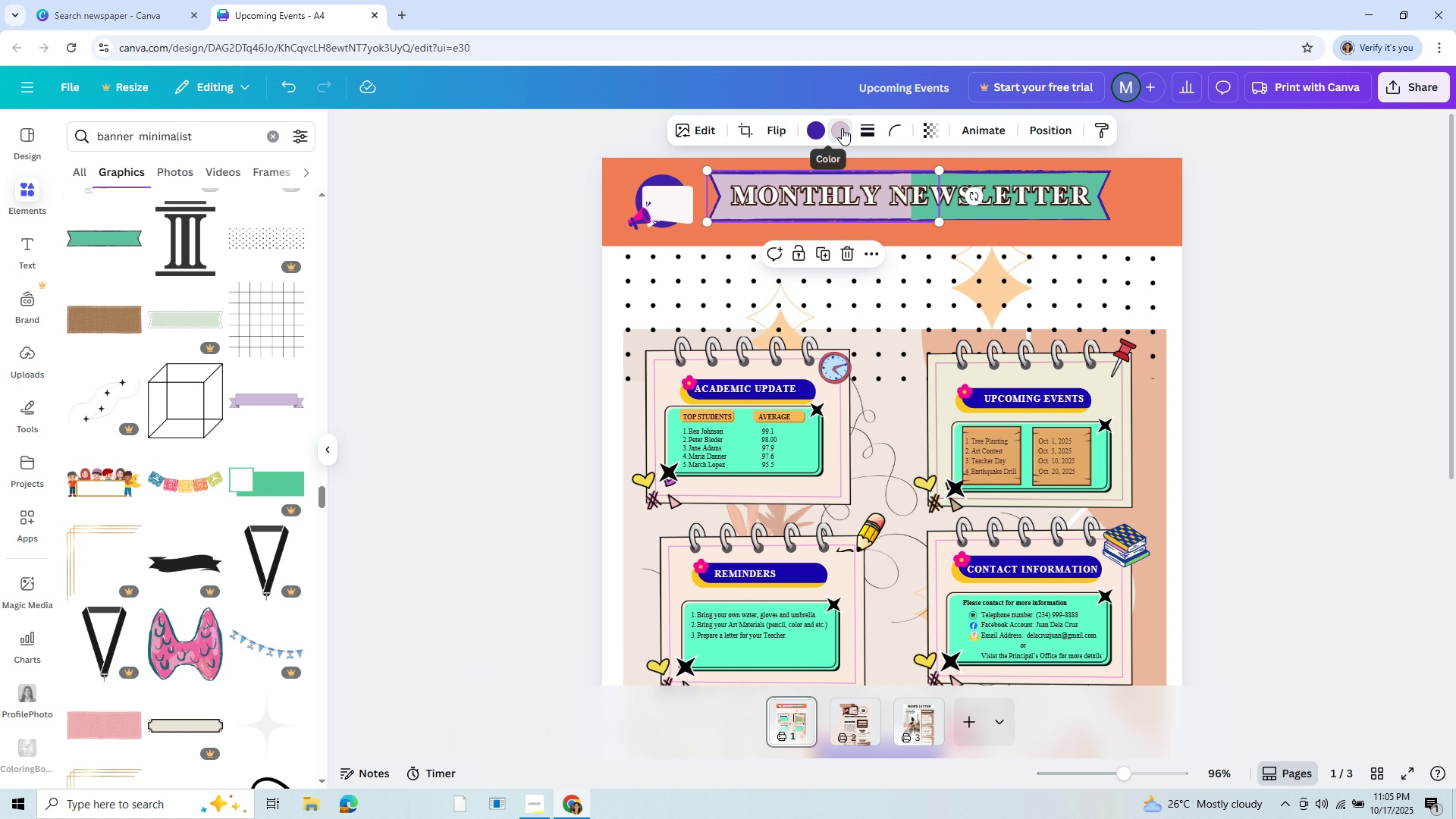 
left_click([842, 128])
 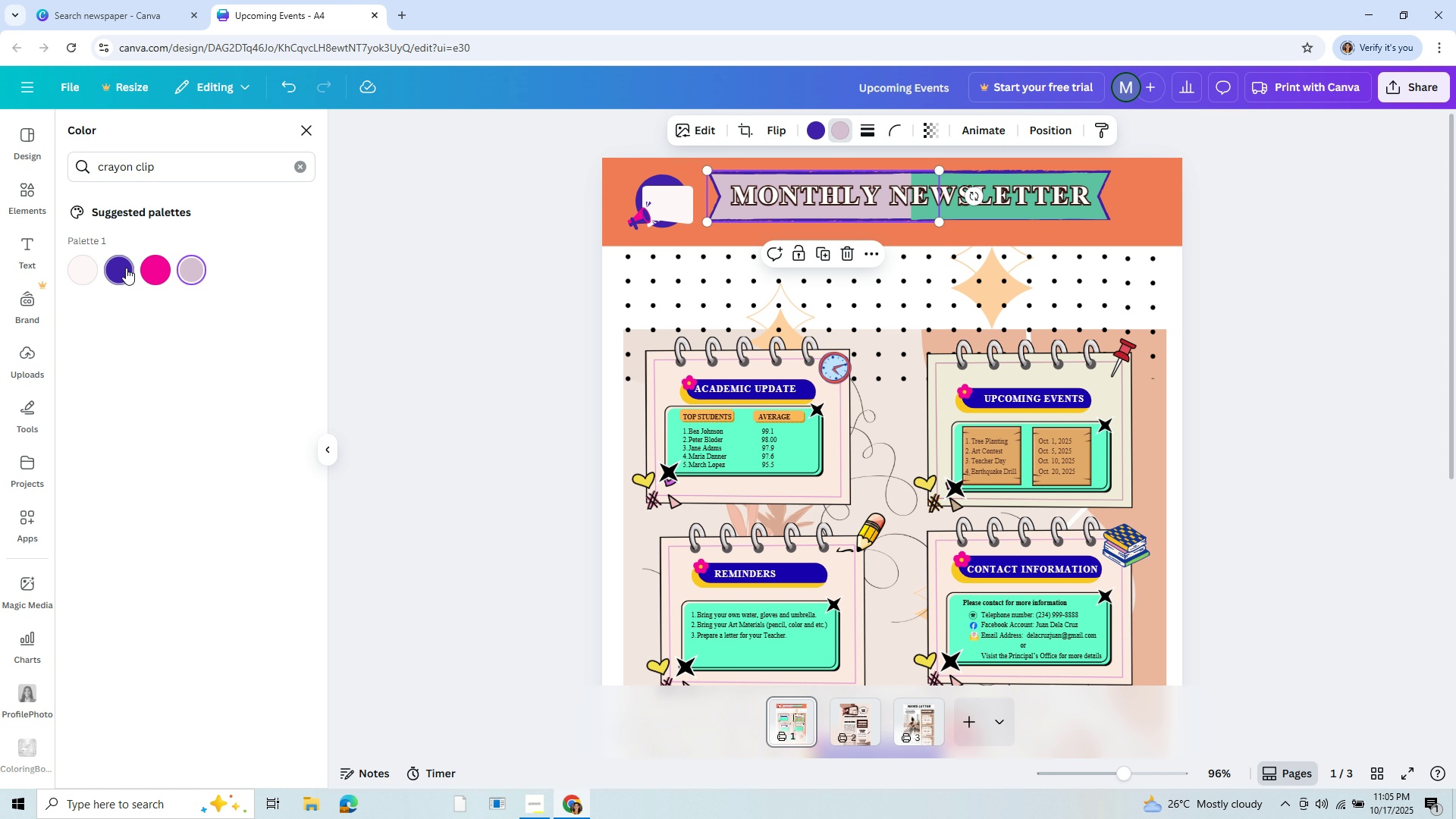 
left_click([126, 268])
 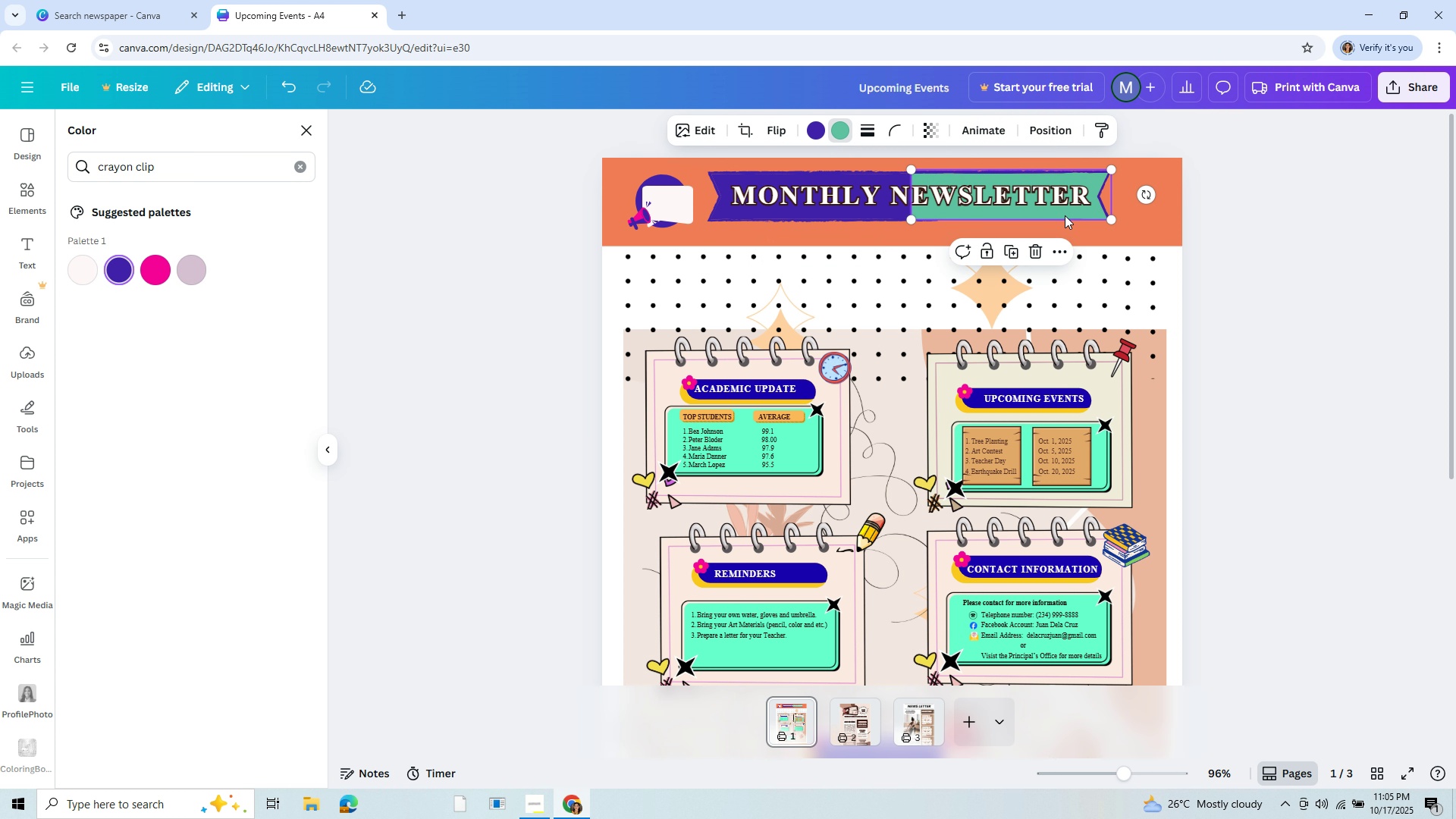 
left_click([1065, 215])
 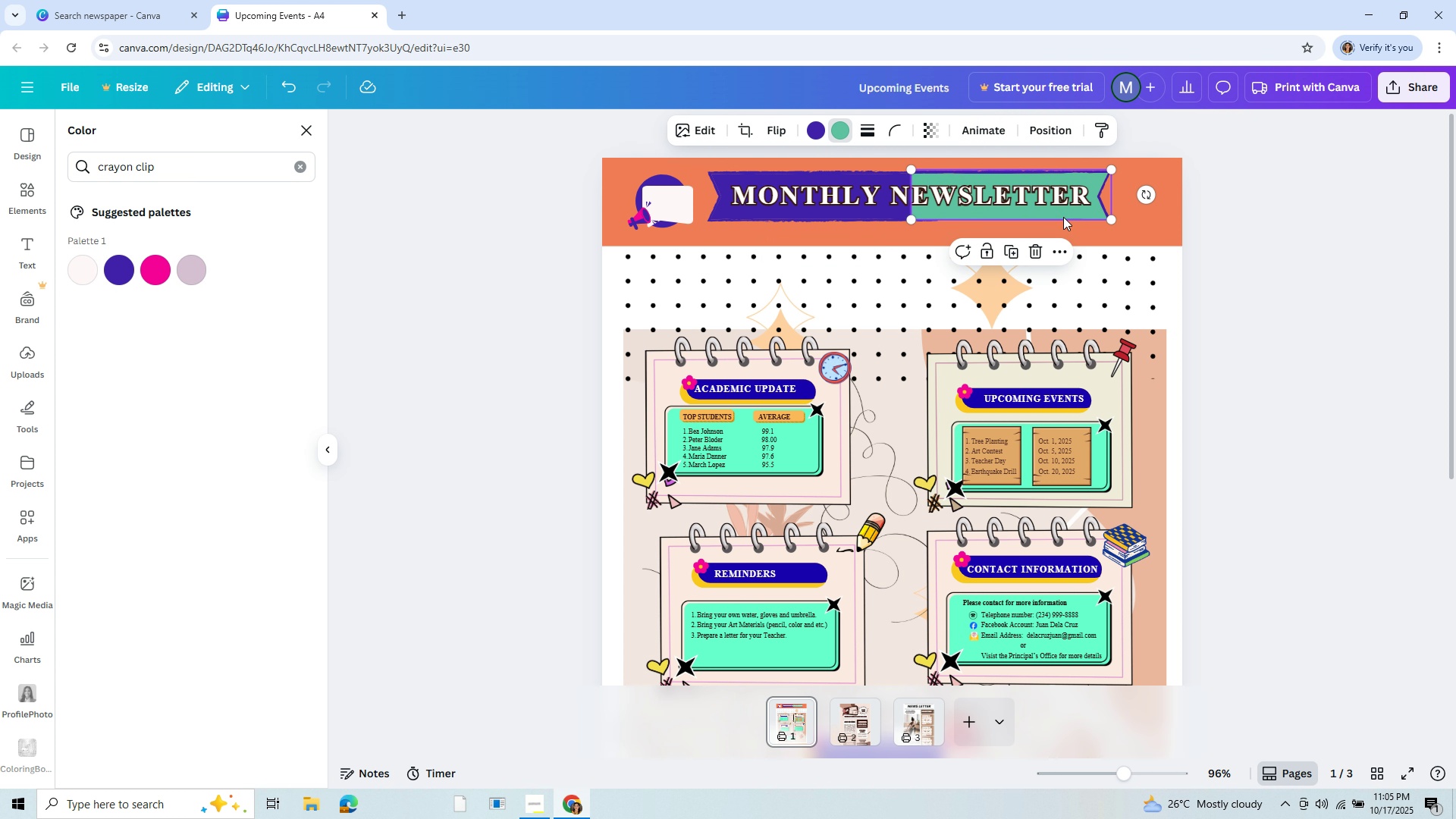 
wait(5.29)
 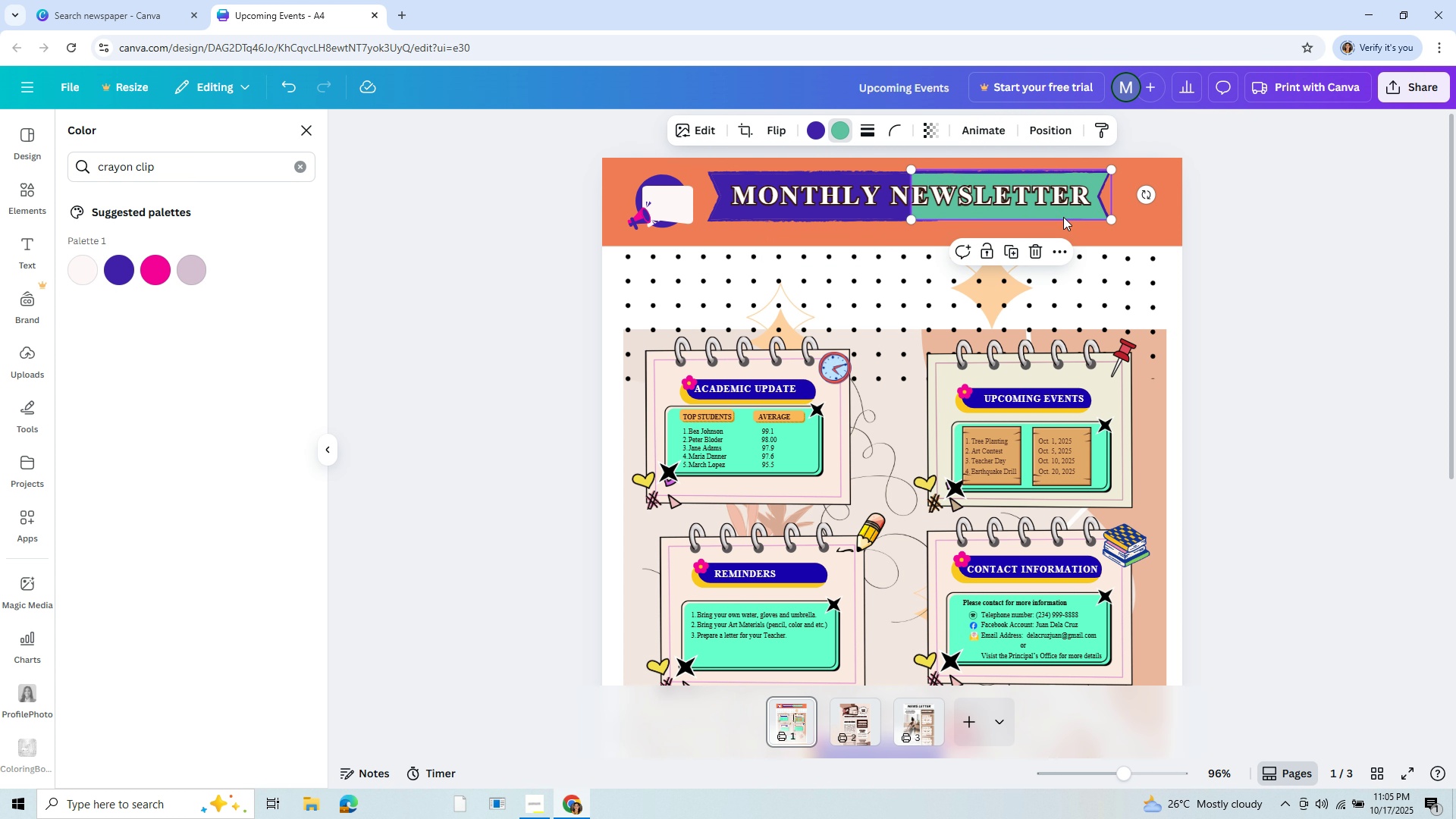 
key(Control+C)
 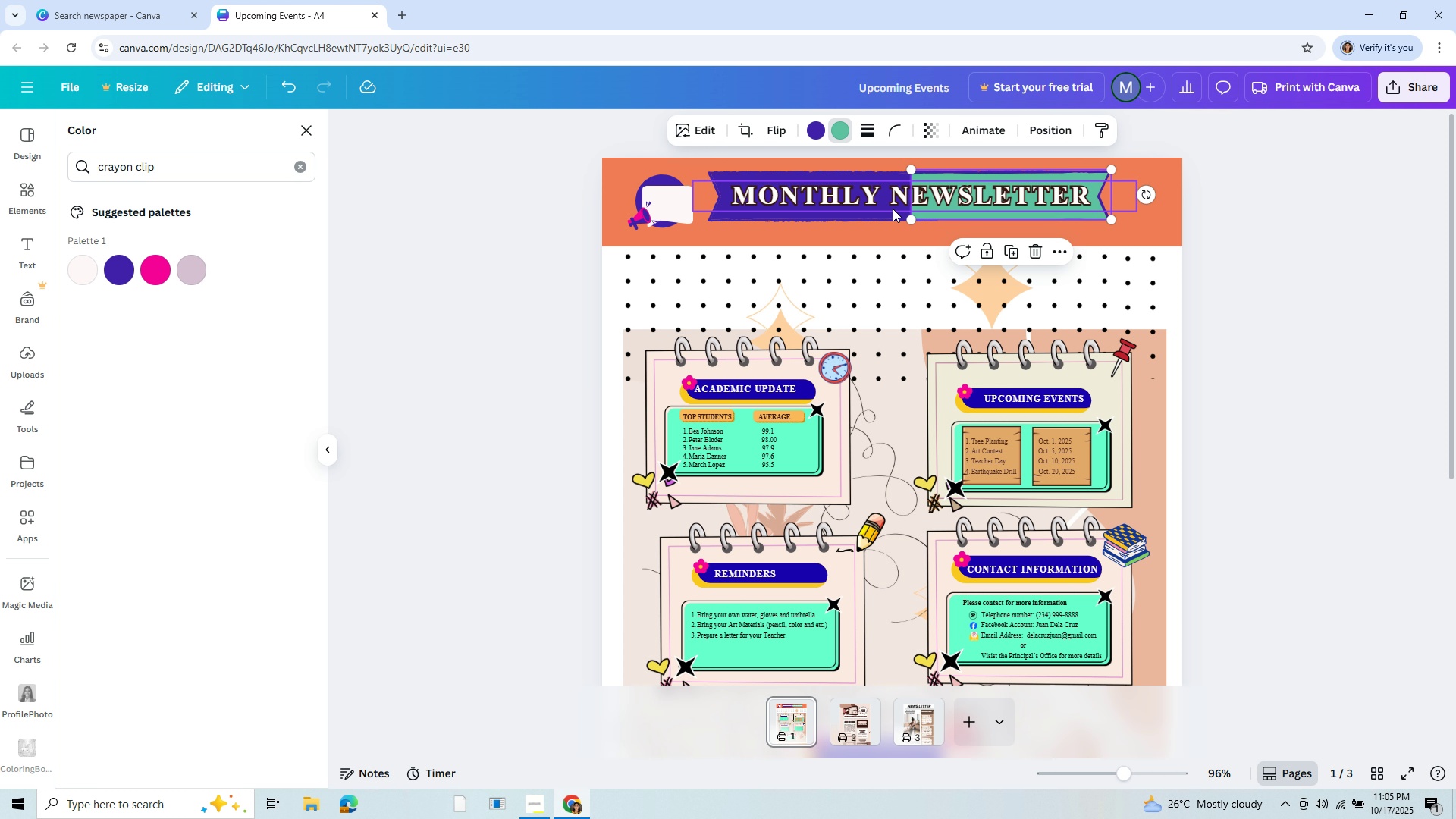 
left_click([868, 219])
 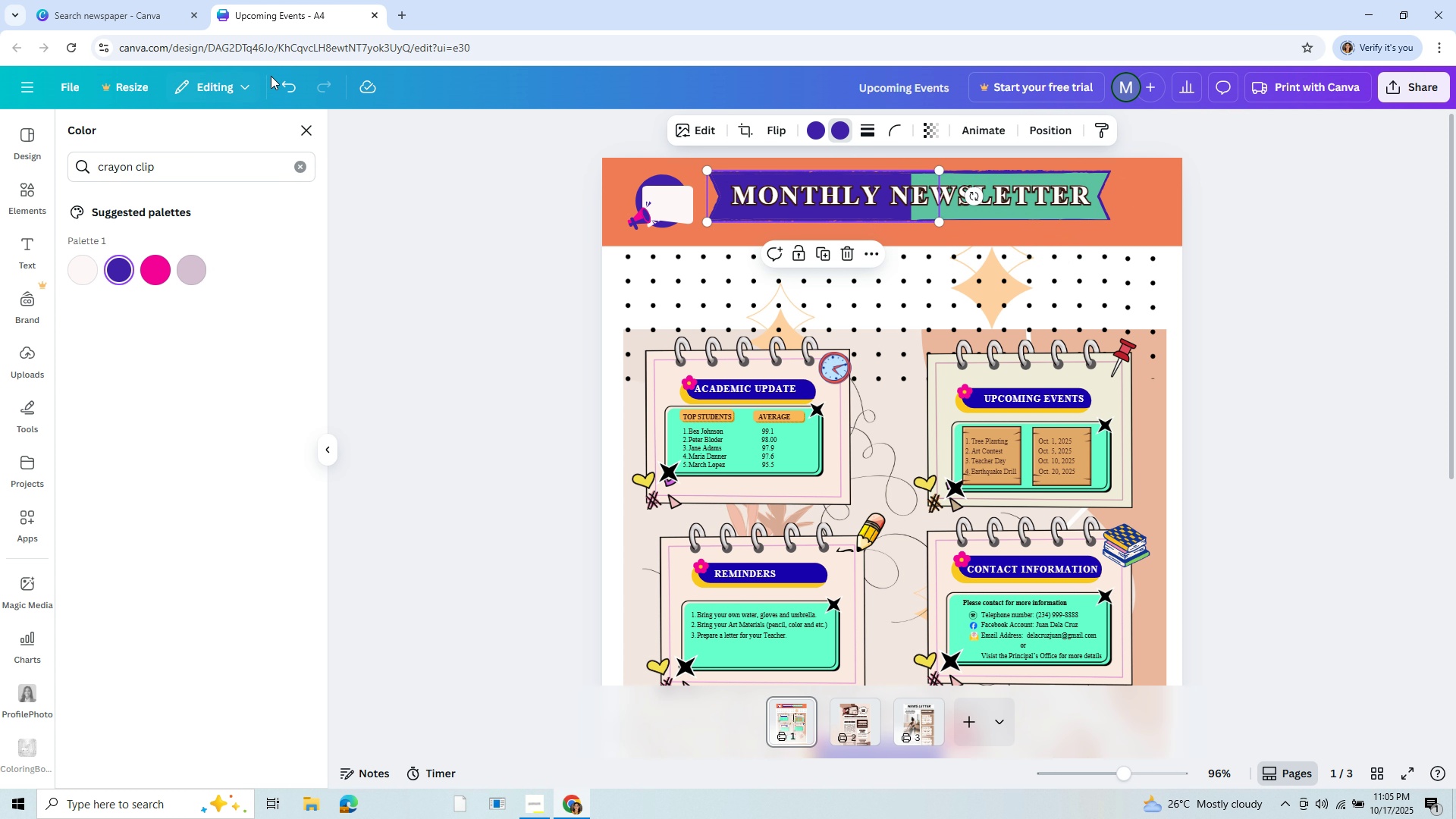 
left_click([287, 82])
 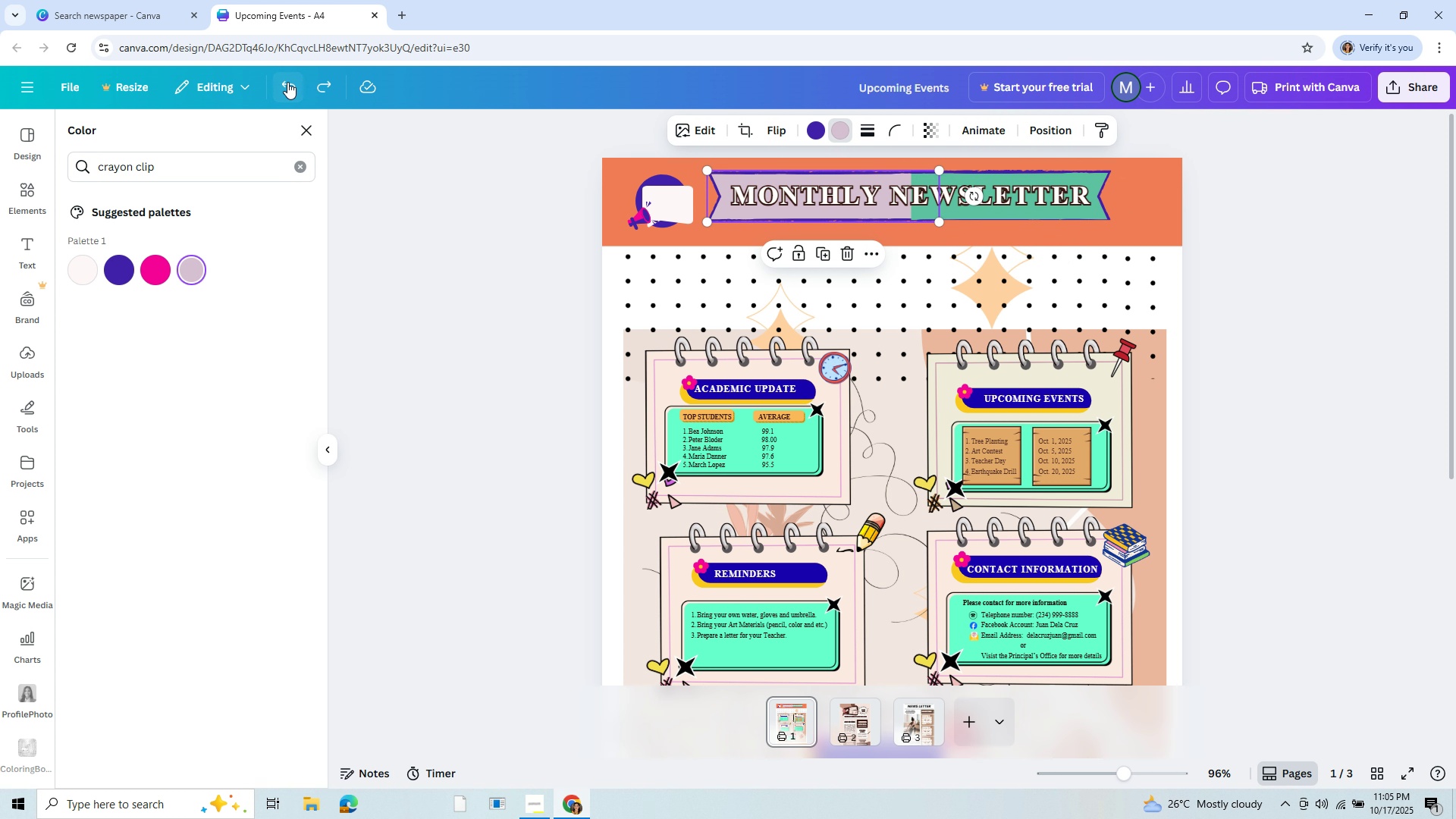 
left_click([287, 82])
 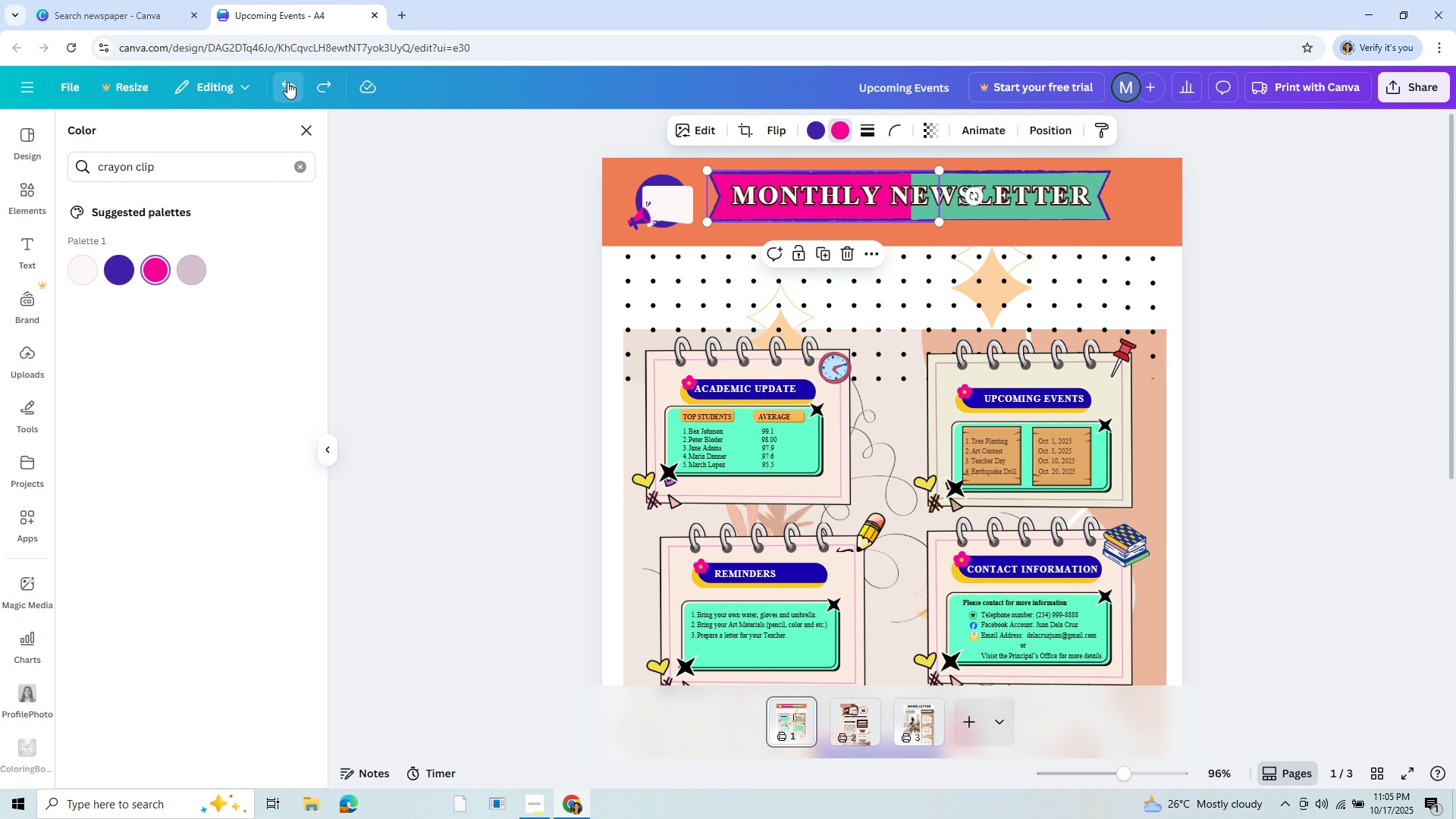 
left_click([287, 82])
 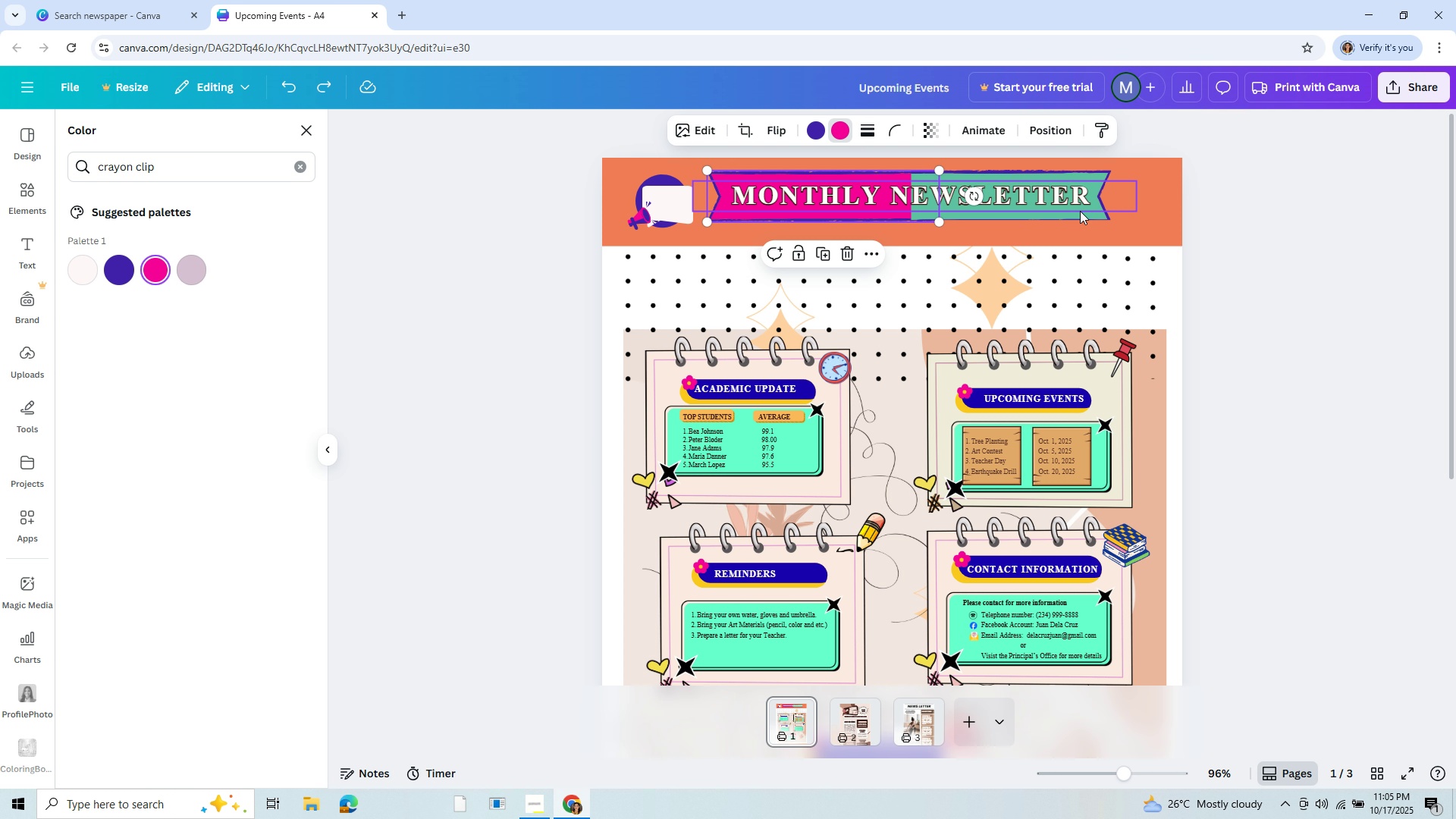 
left_click([1080, 211])
 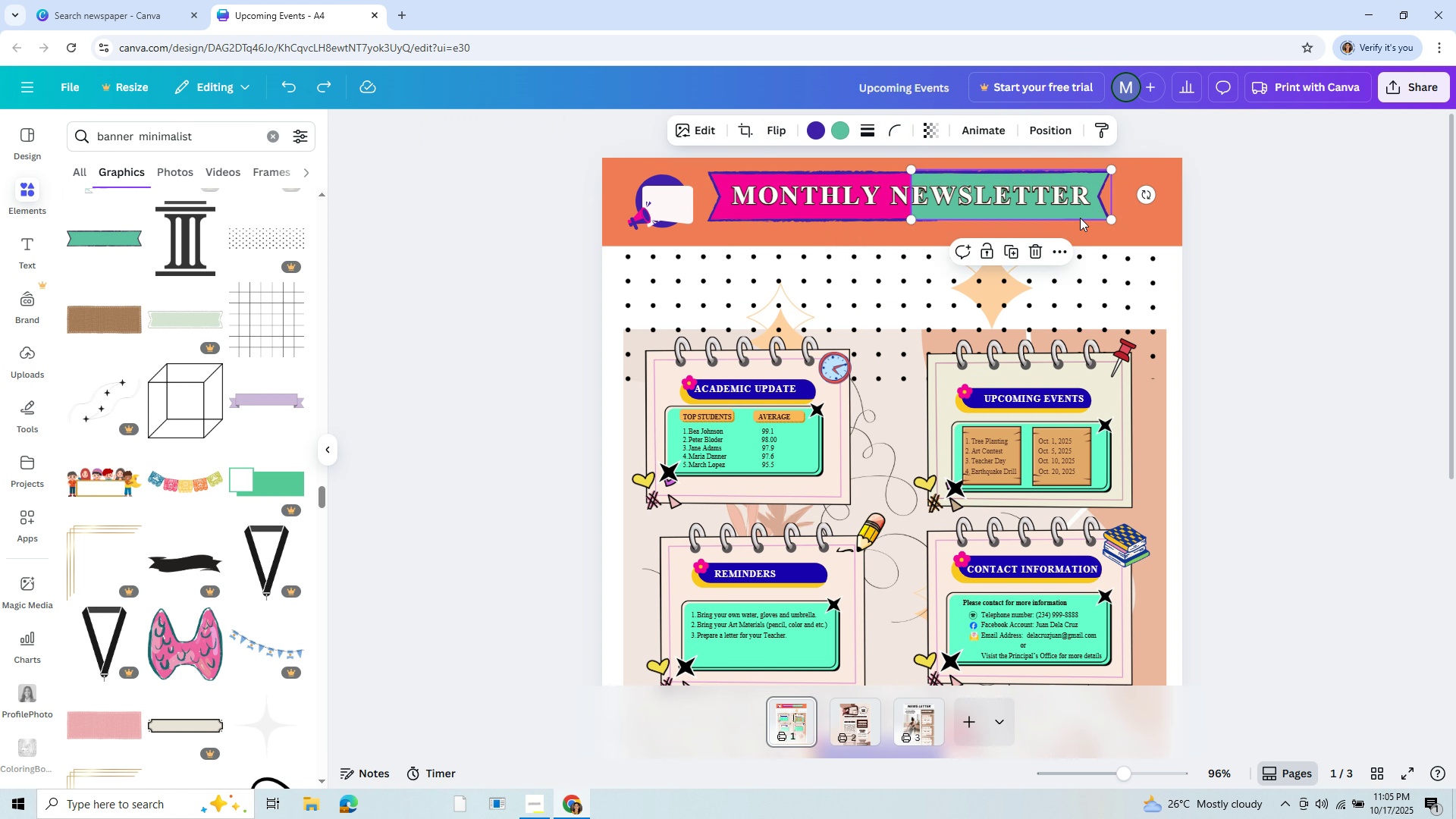 
left_click([1080, 218])
 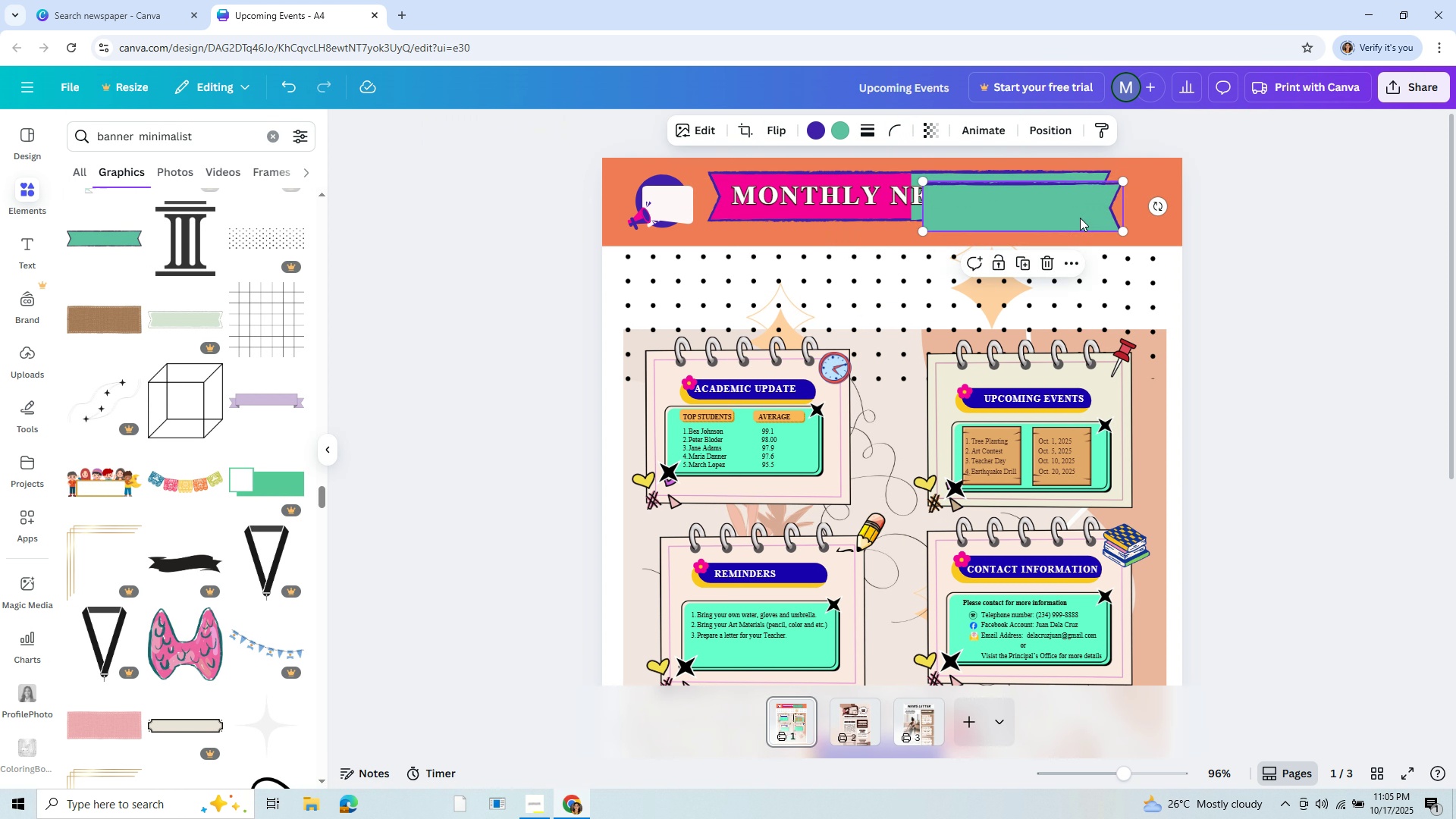 
key(Control+C)
 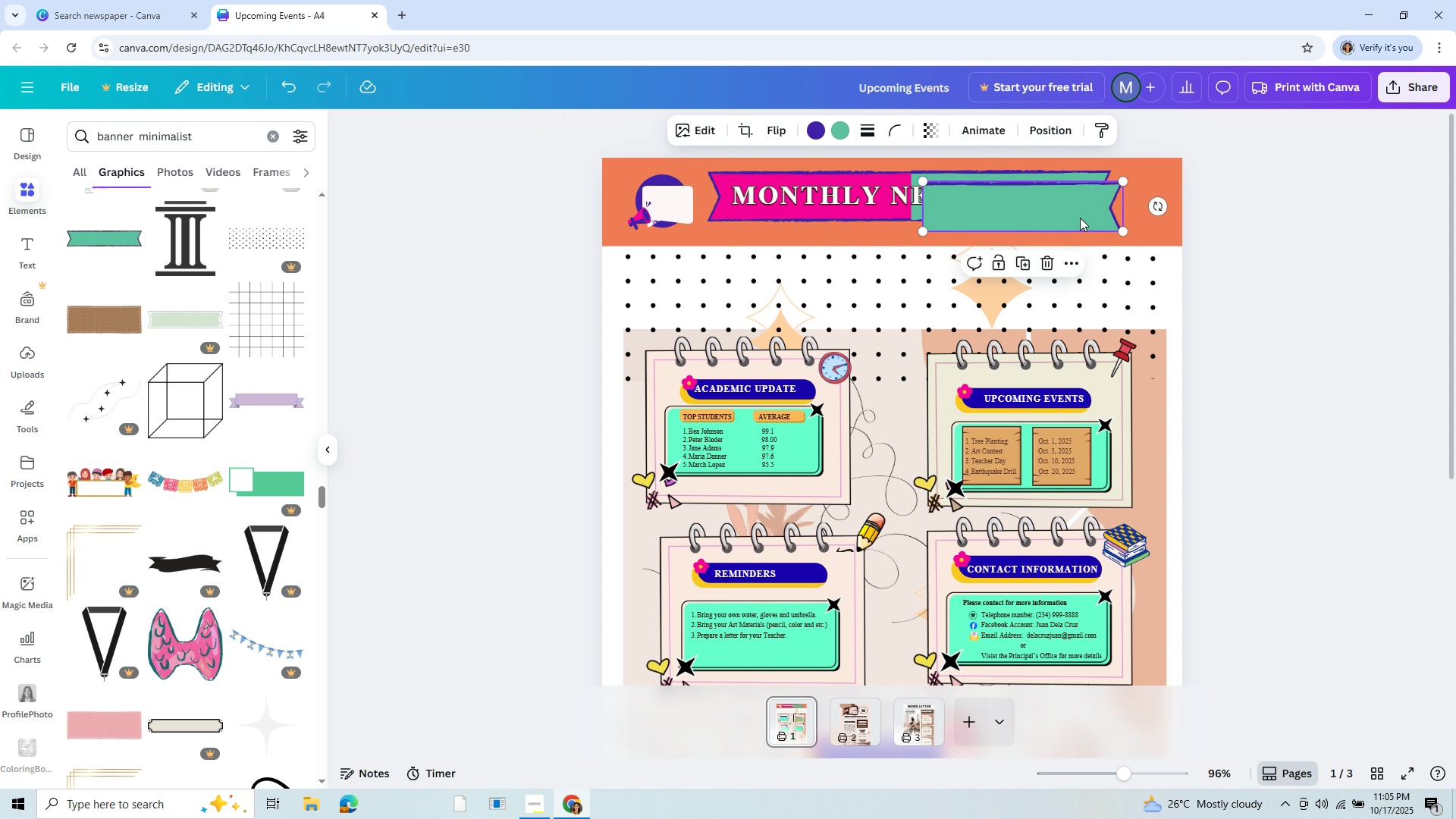 
key(Control+V)
 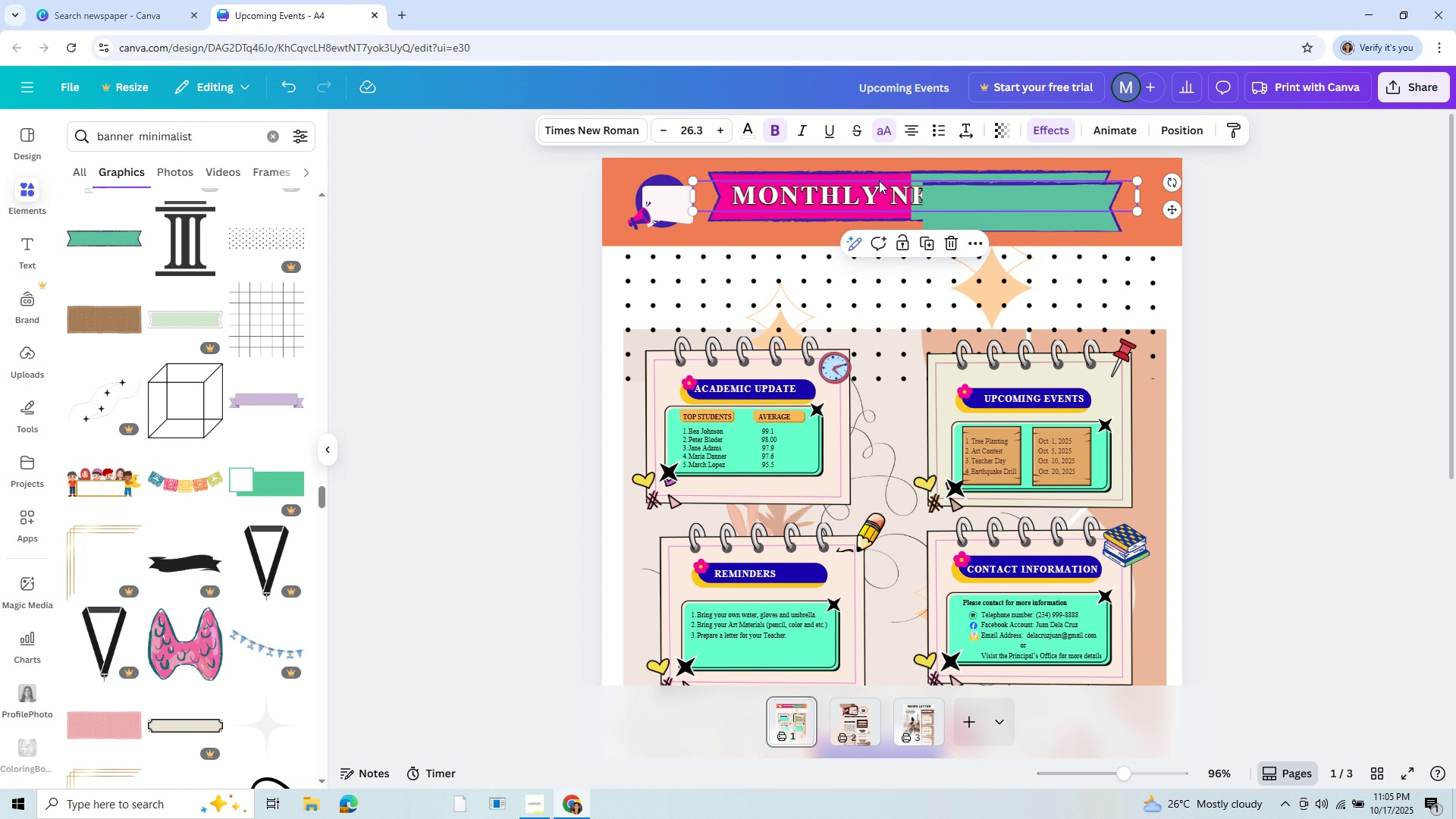 
left_click([879, 180])
 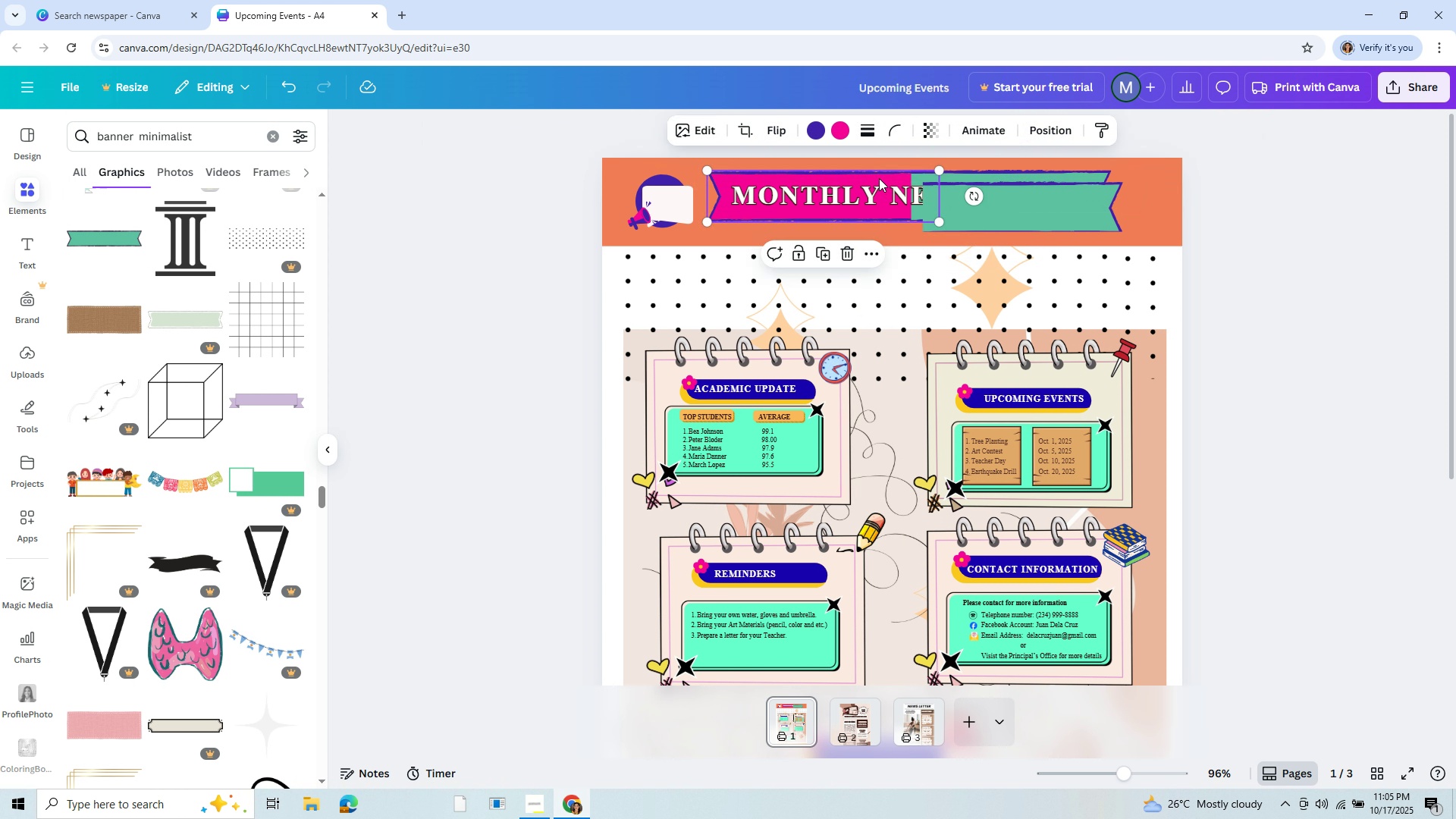 
left_click([879, 178])
 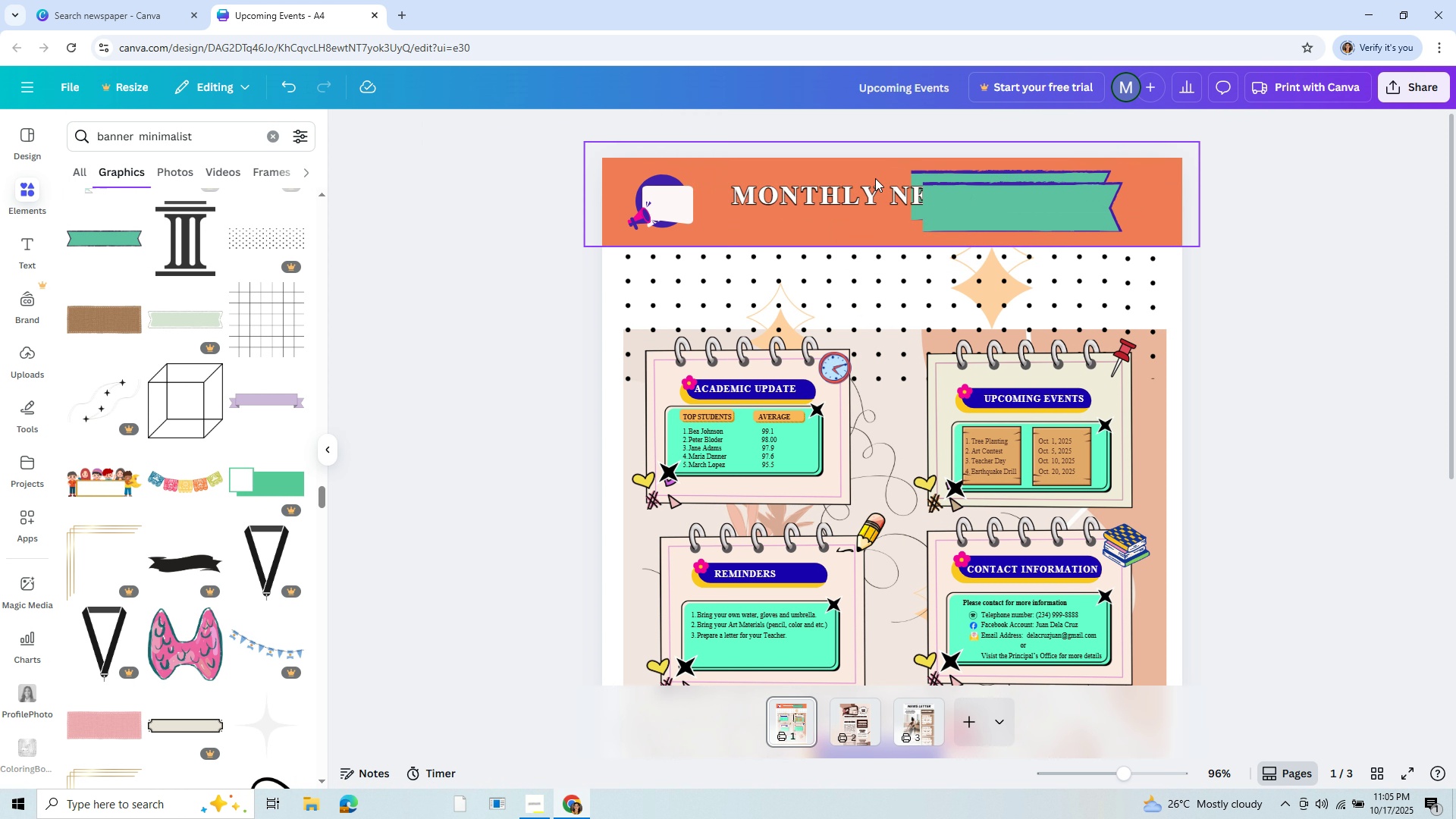 
key(Backspace)
 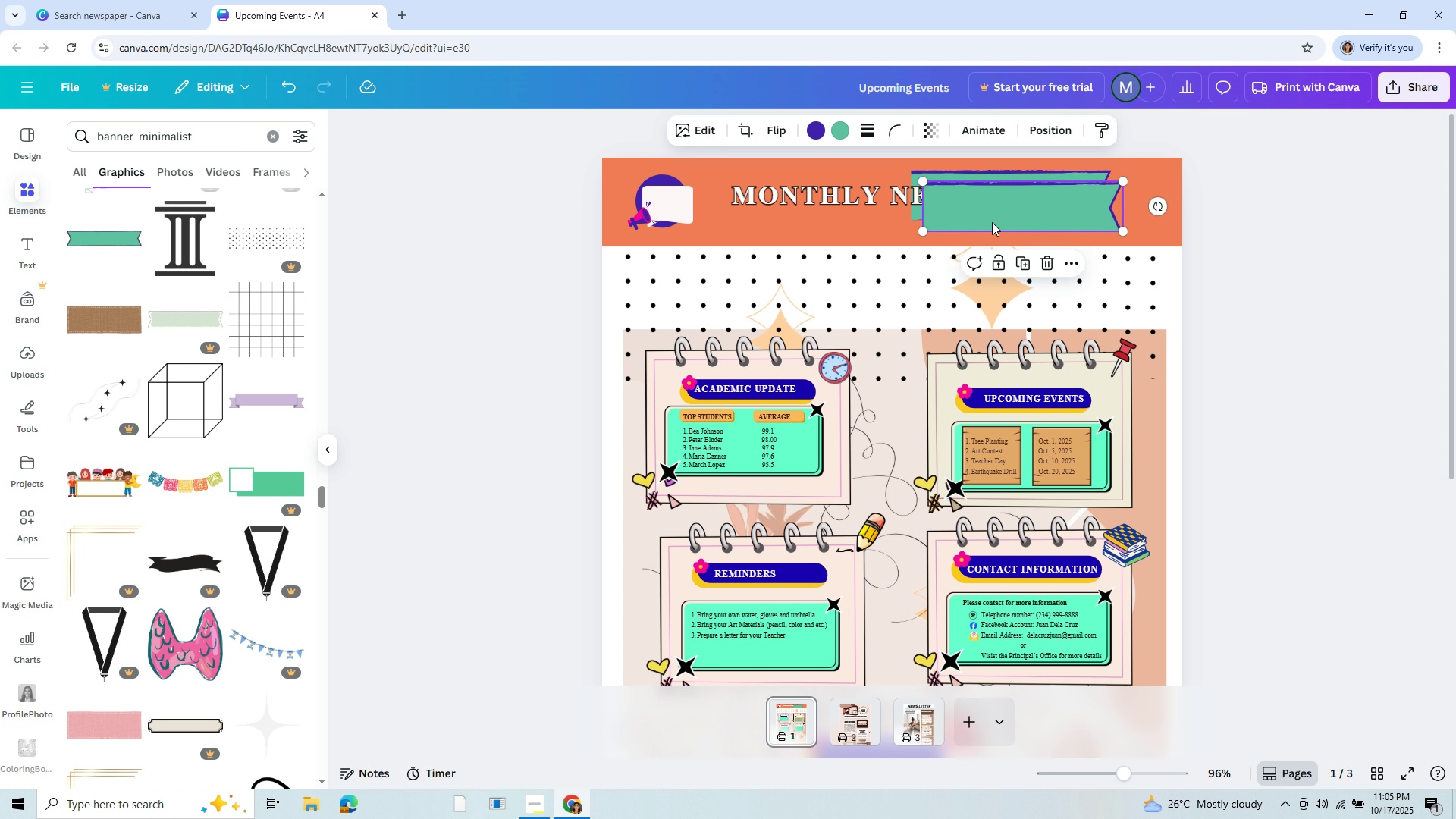 
left_click([992, 222])
 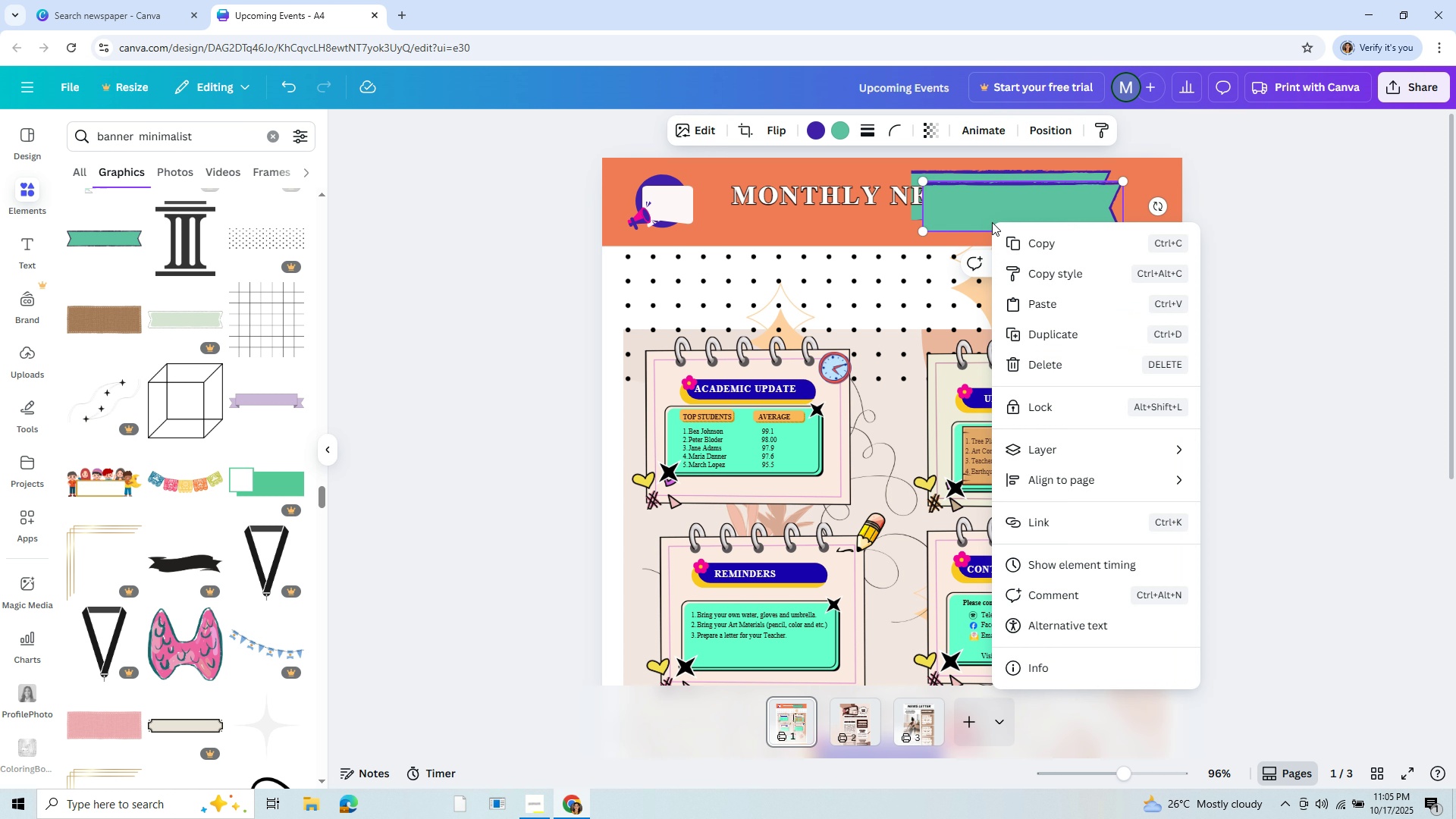 
right_click([992, 222])
 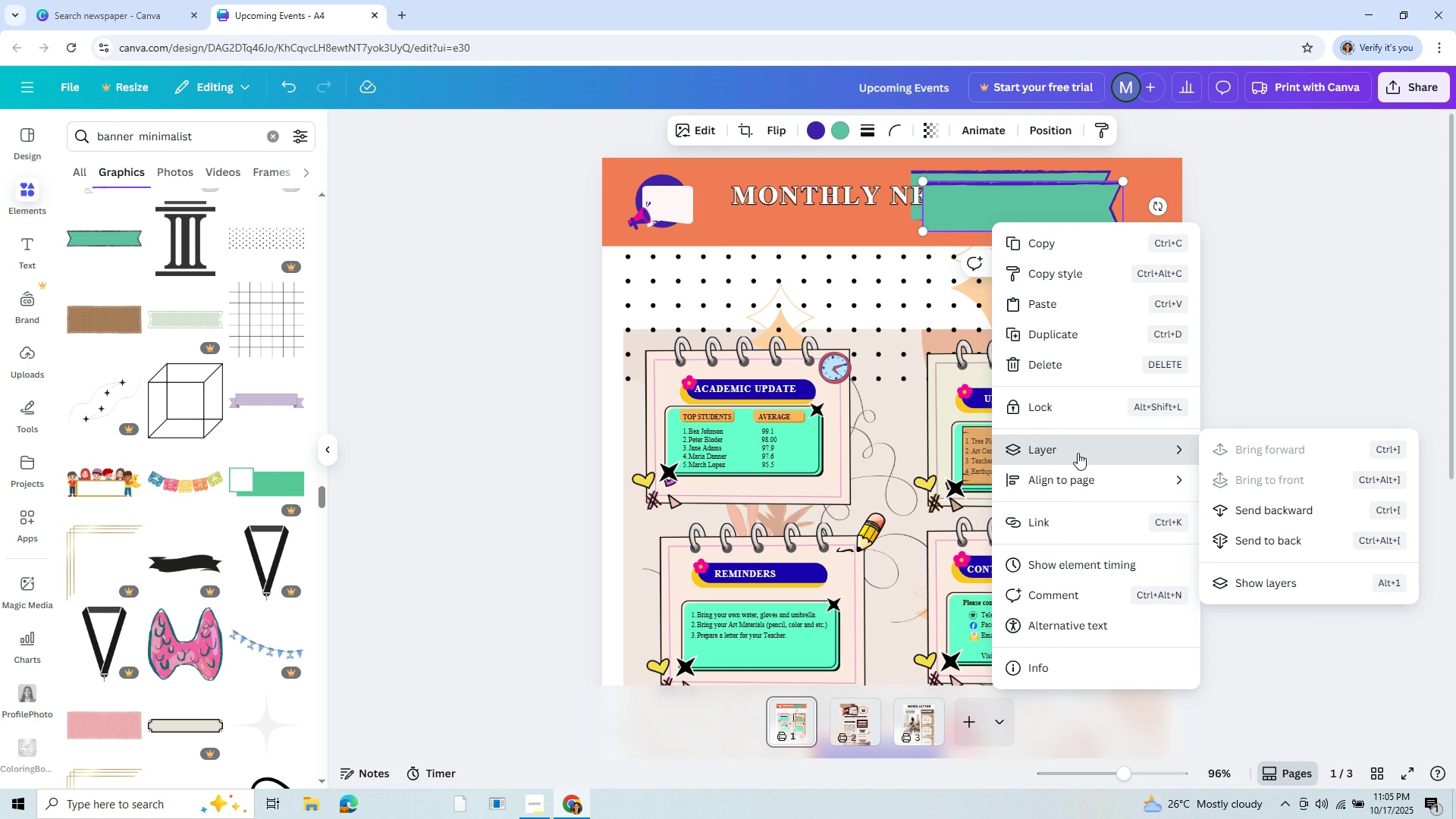 
mouse_move([1290, 522])
 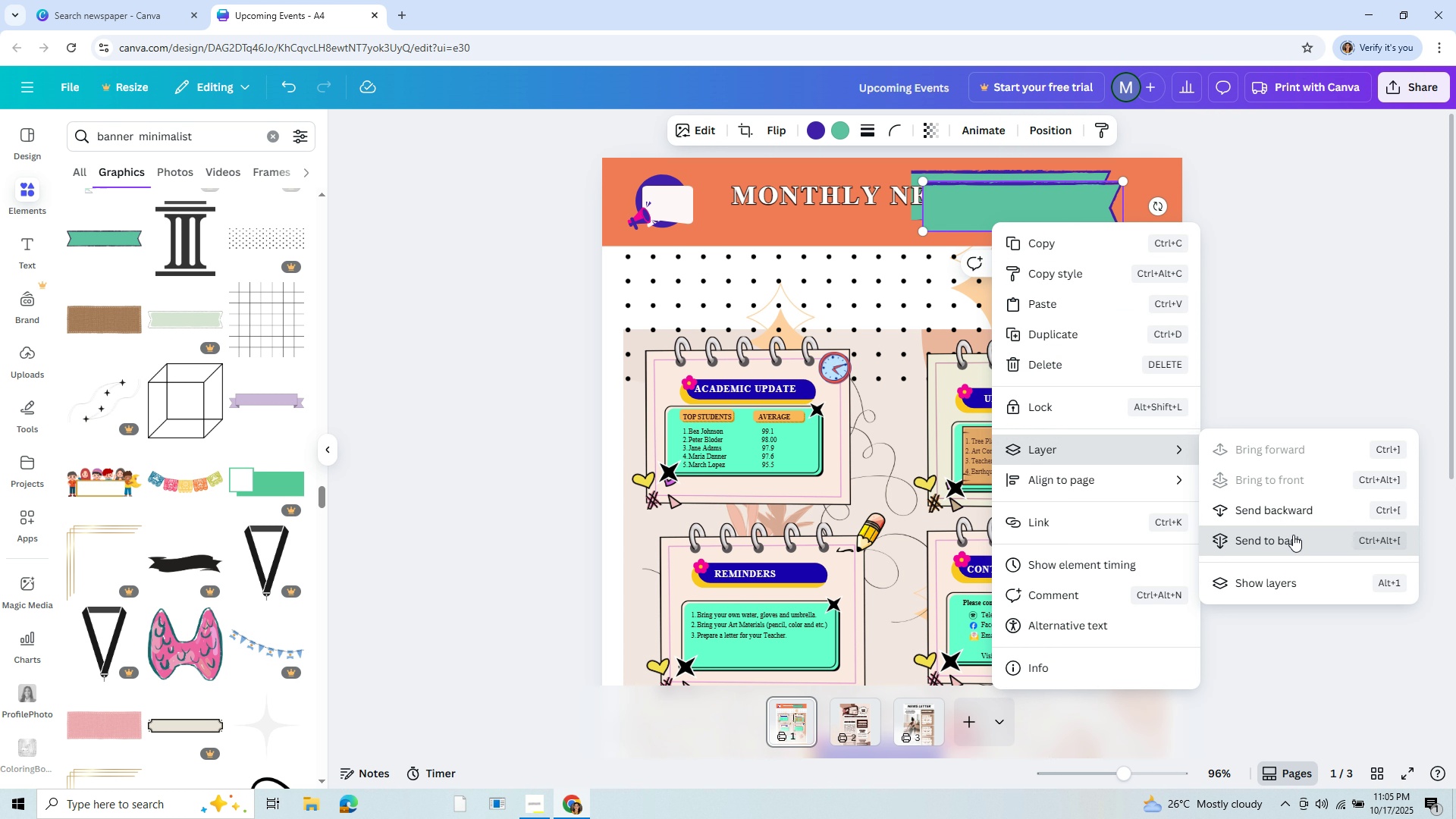 
left_click([1293, 535])
 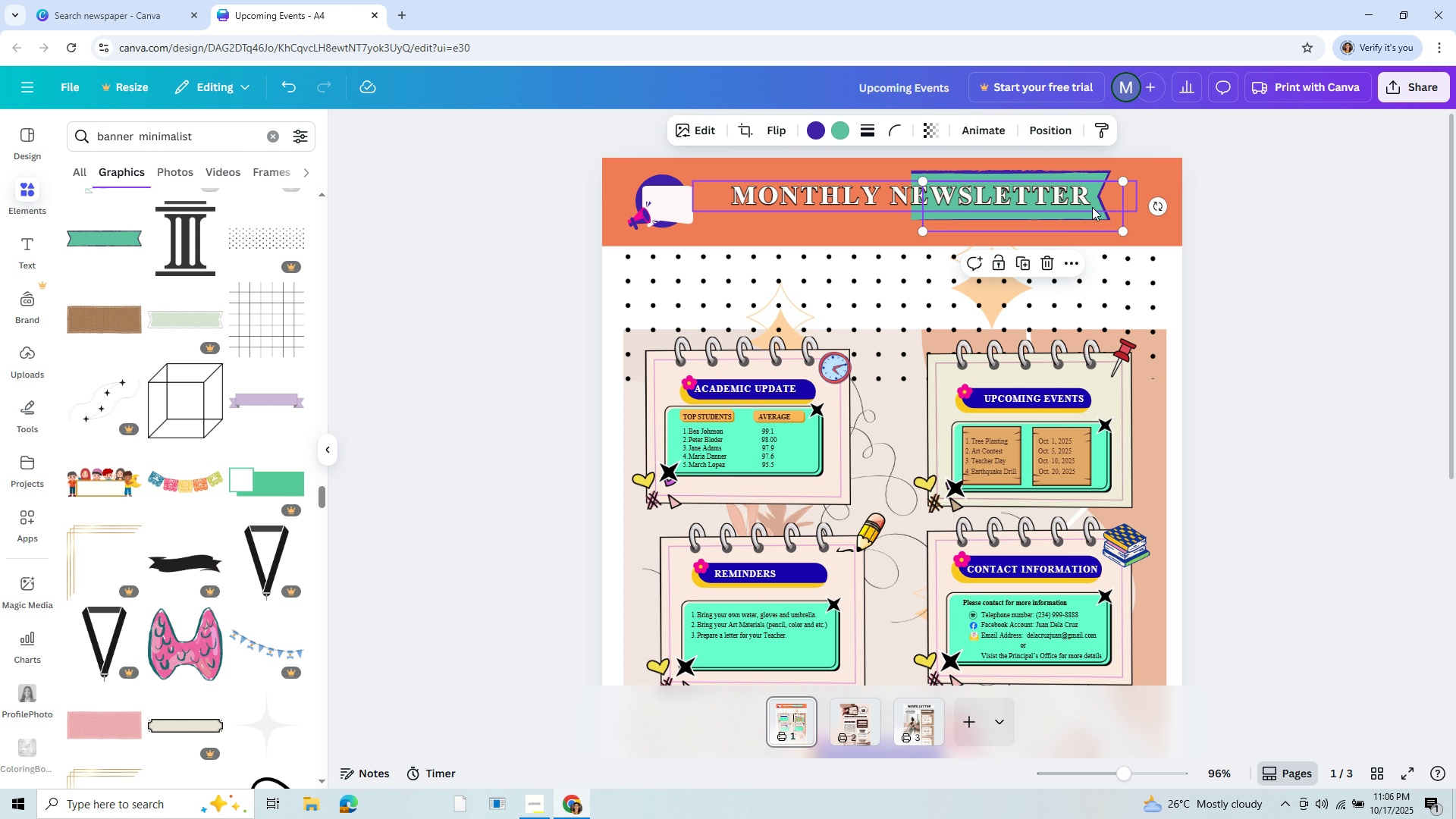 
left_click_drag(start_coordinate=[1092, 207], to_coordinate=[870, 198])
 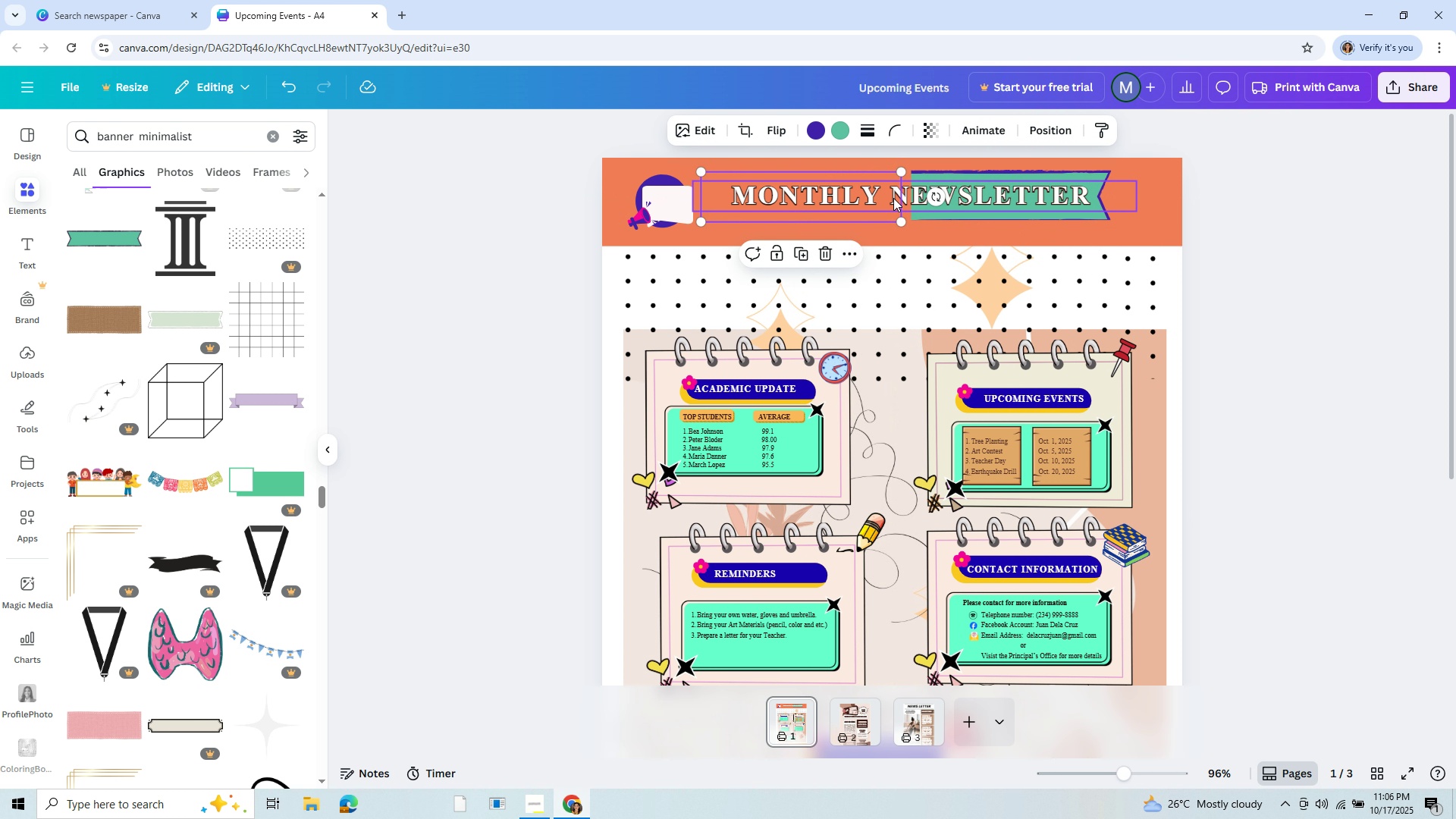 
right_click([886, 196])
 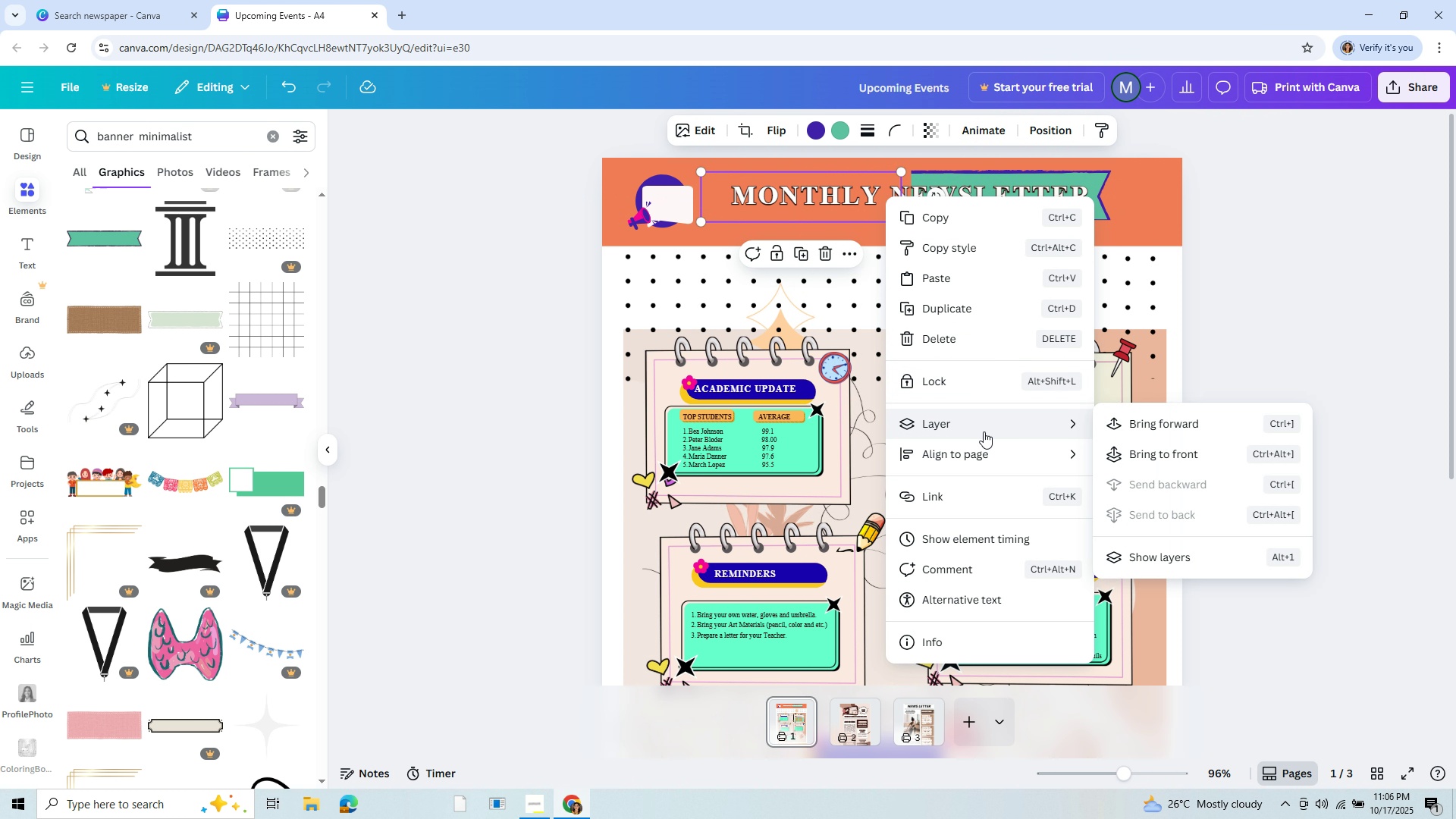 
left_click([984, 431])
 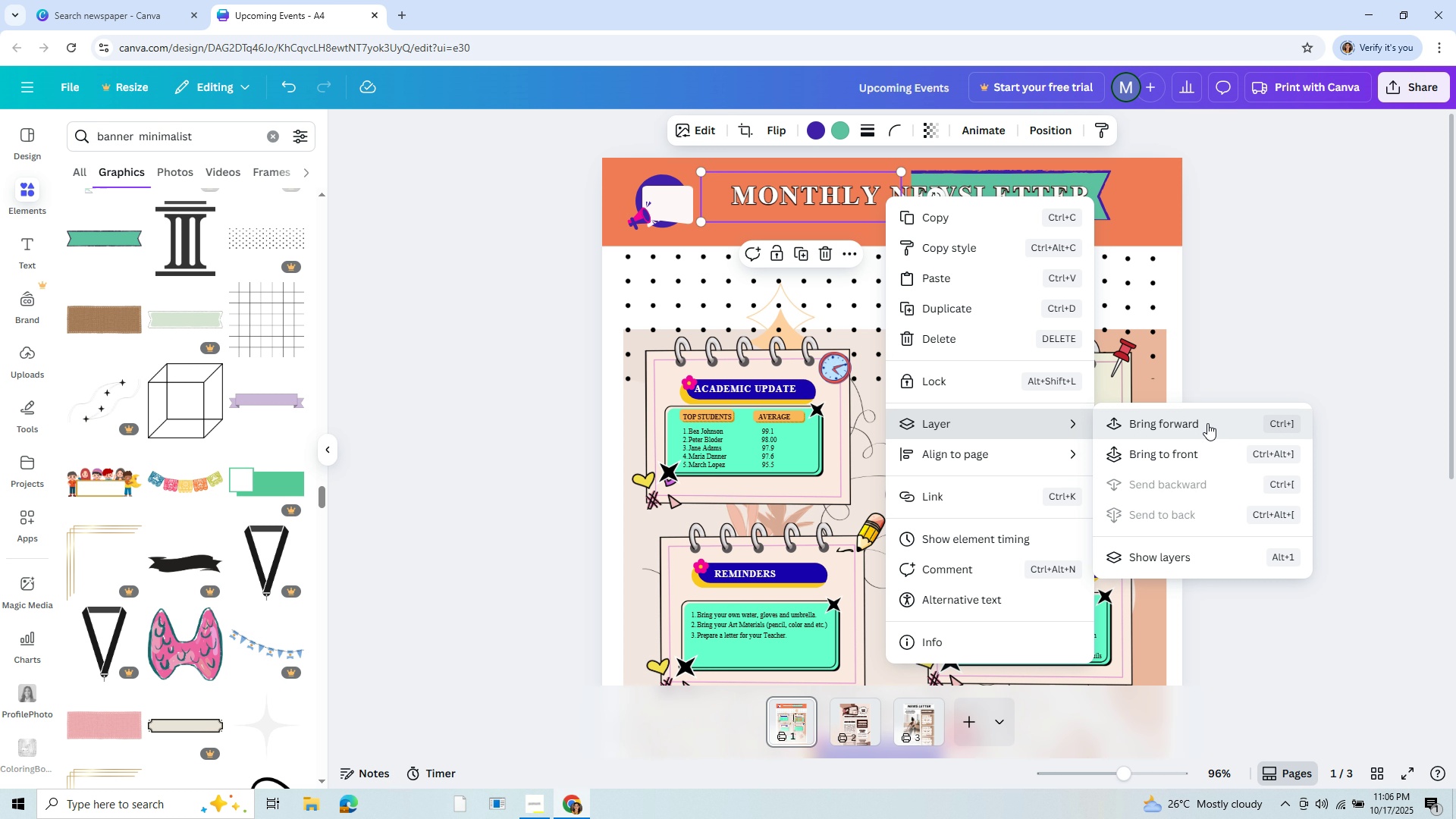 
left_click([1207, 423])
 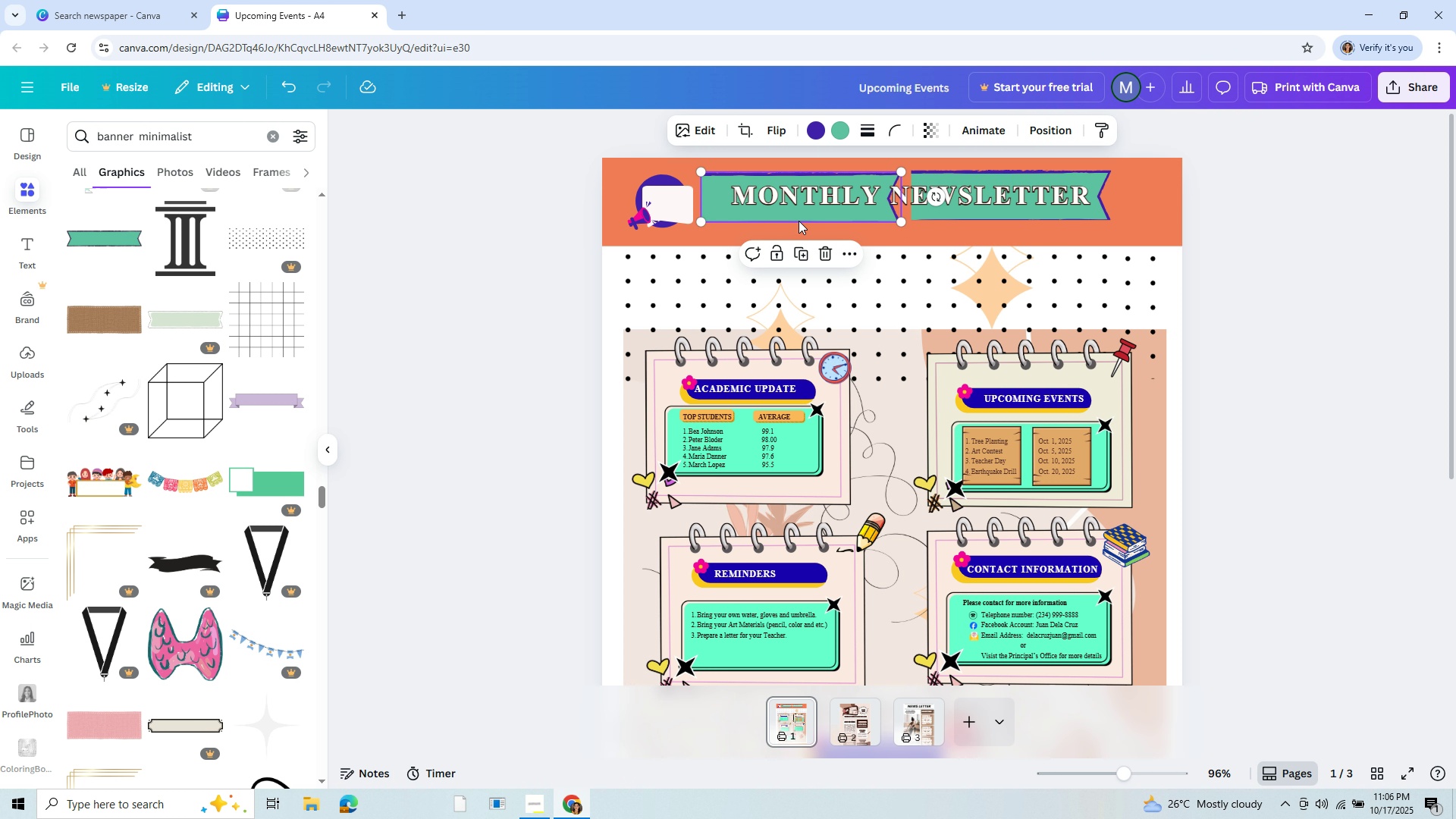 
wait(5.84)
 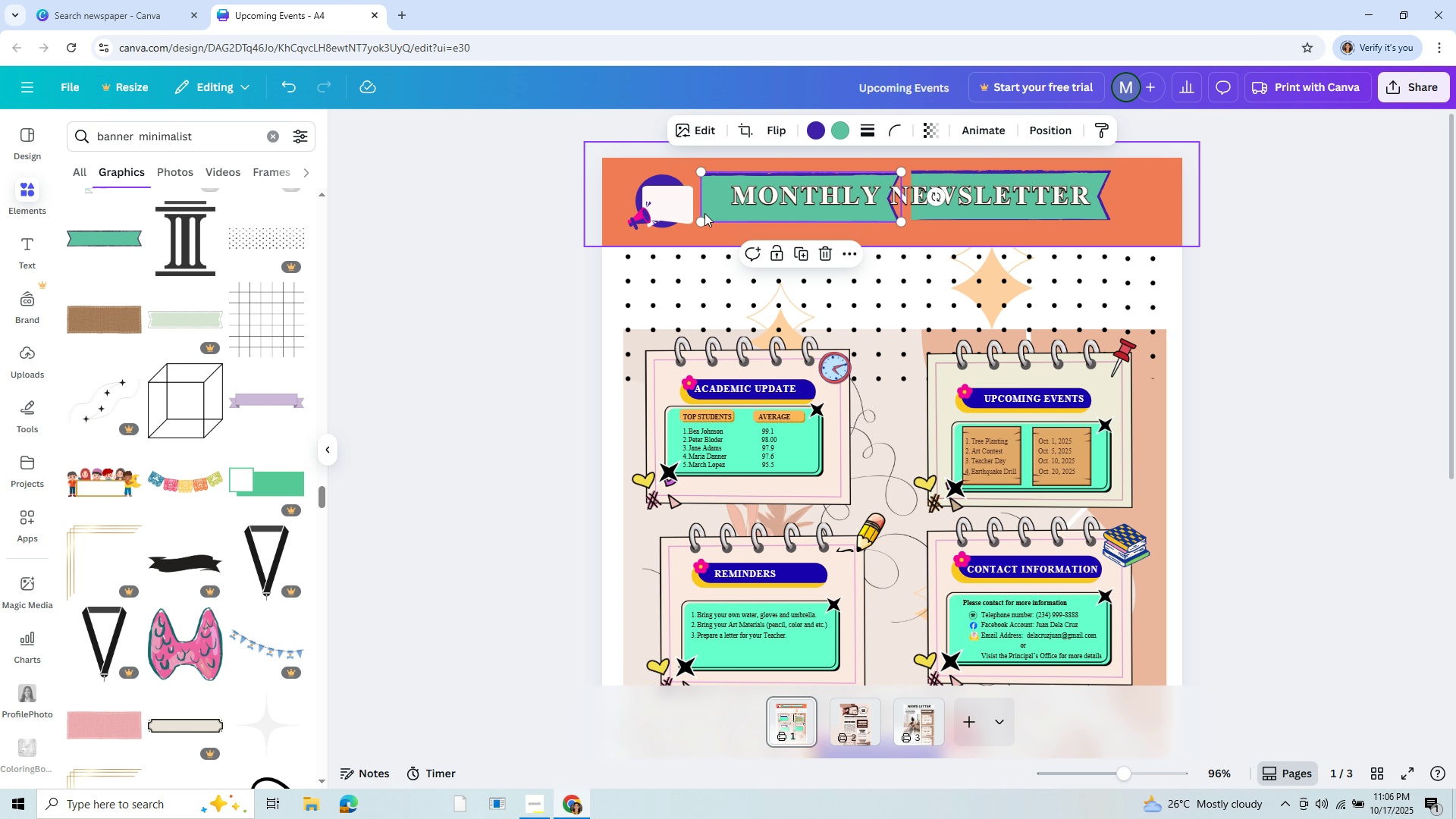 
left_click([726, 215])
 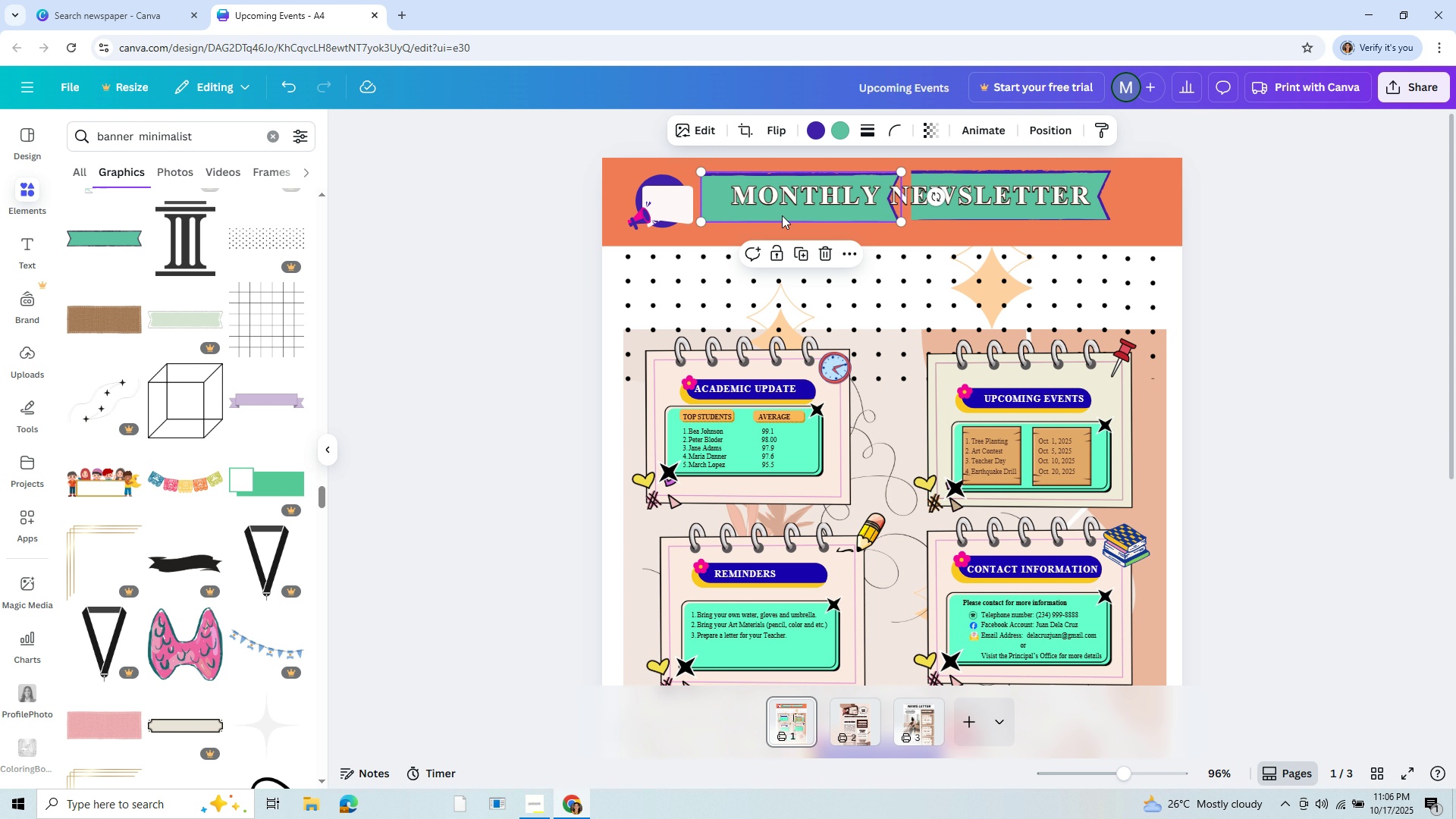 
left_click_drag(start_coordinate=[782, 215], to_coordinate=[783, 226])
 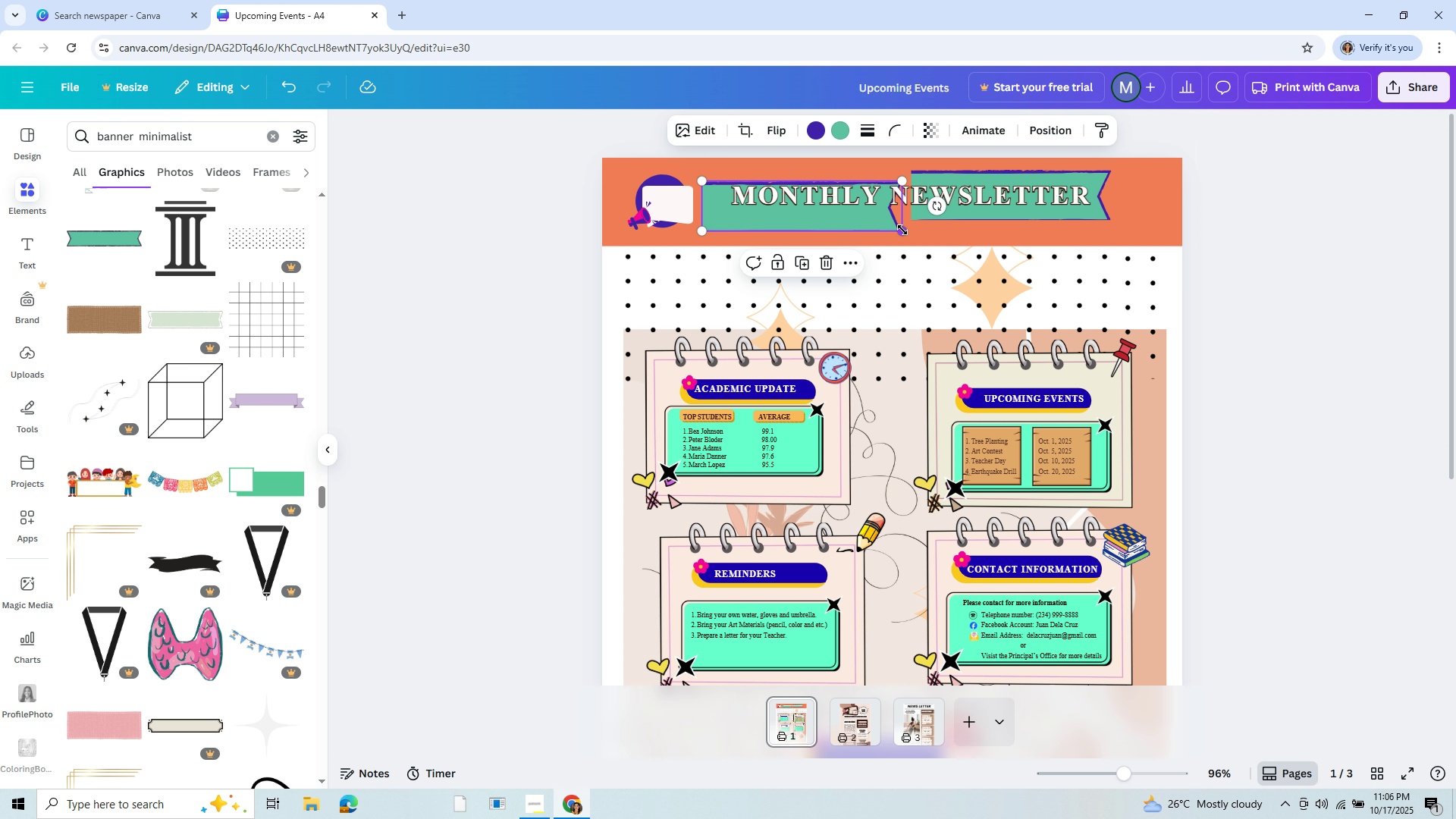 
left_click_drag(start_coordinate=[941, 208], to_coordinate=[625, 202])
 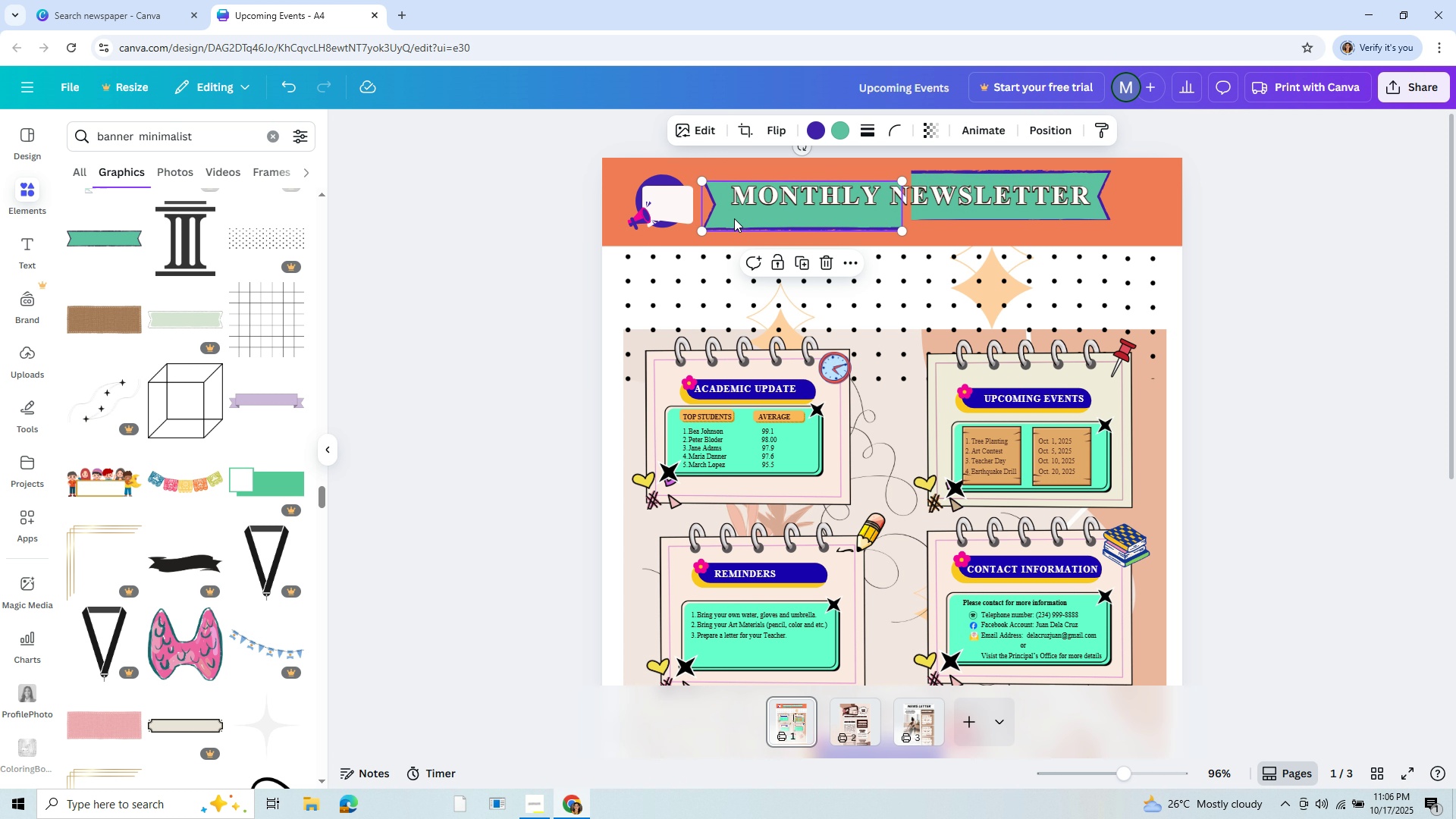 
left_click_drag(start_coordinate=[735, 219], to_coordinate=[744, 209])
 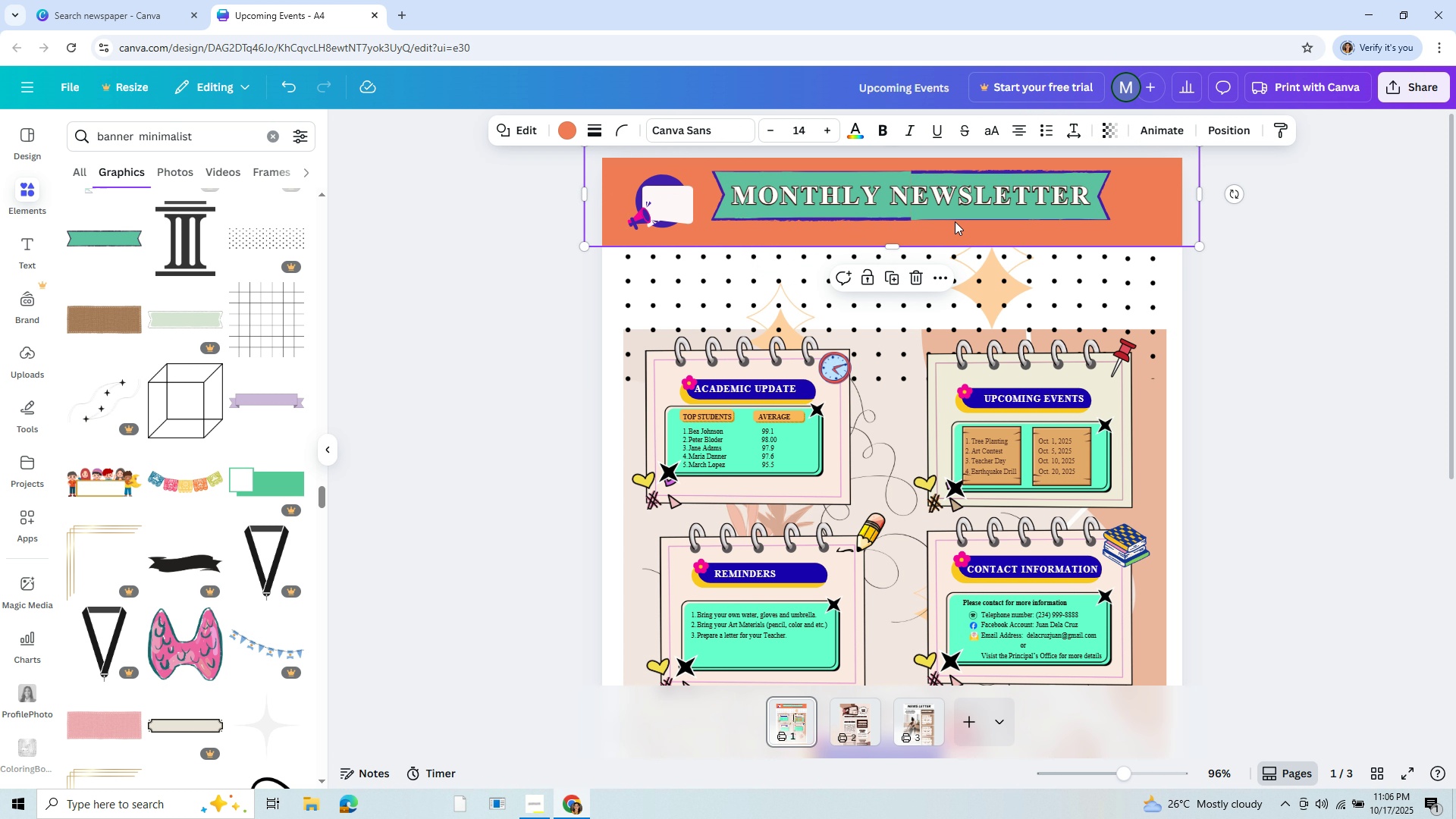 
left_click([955, 221])
 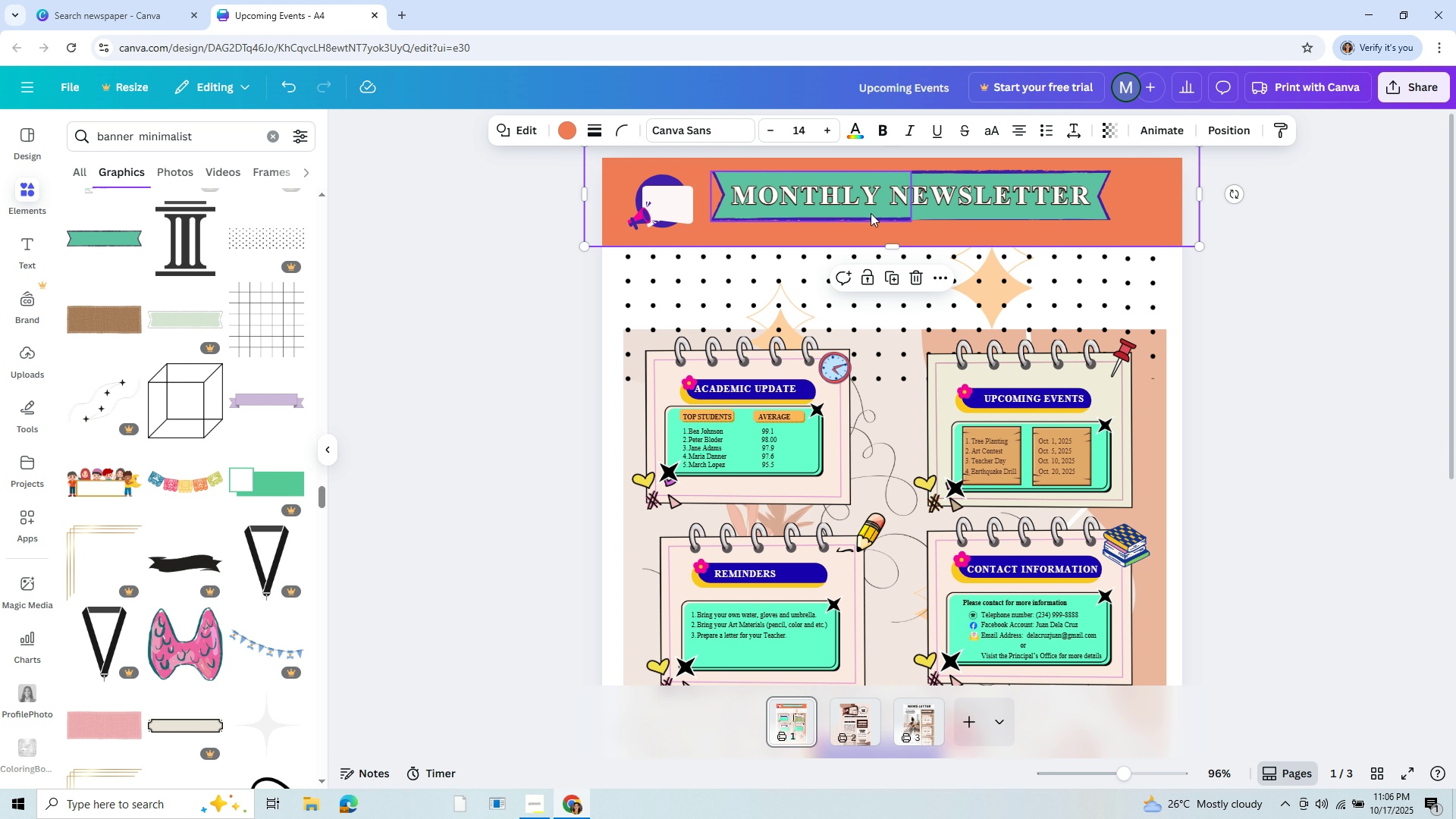 
left_click_drag(start_coordinate=[870, 215], to_coordinate=[889, 215])
 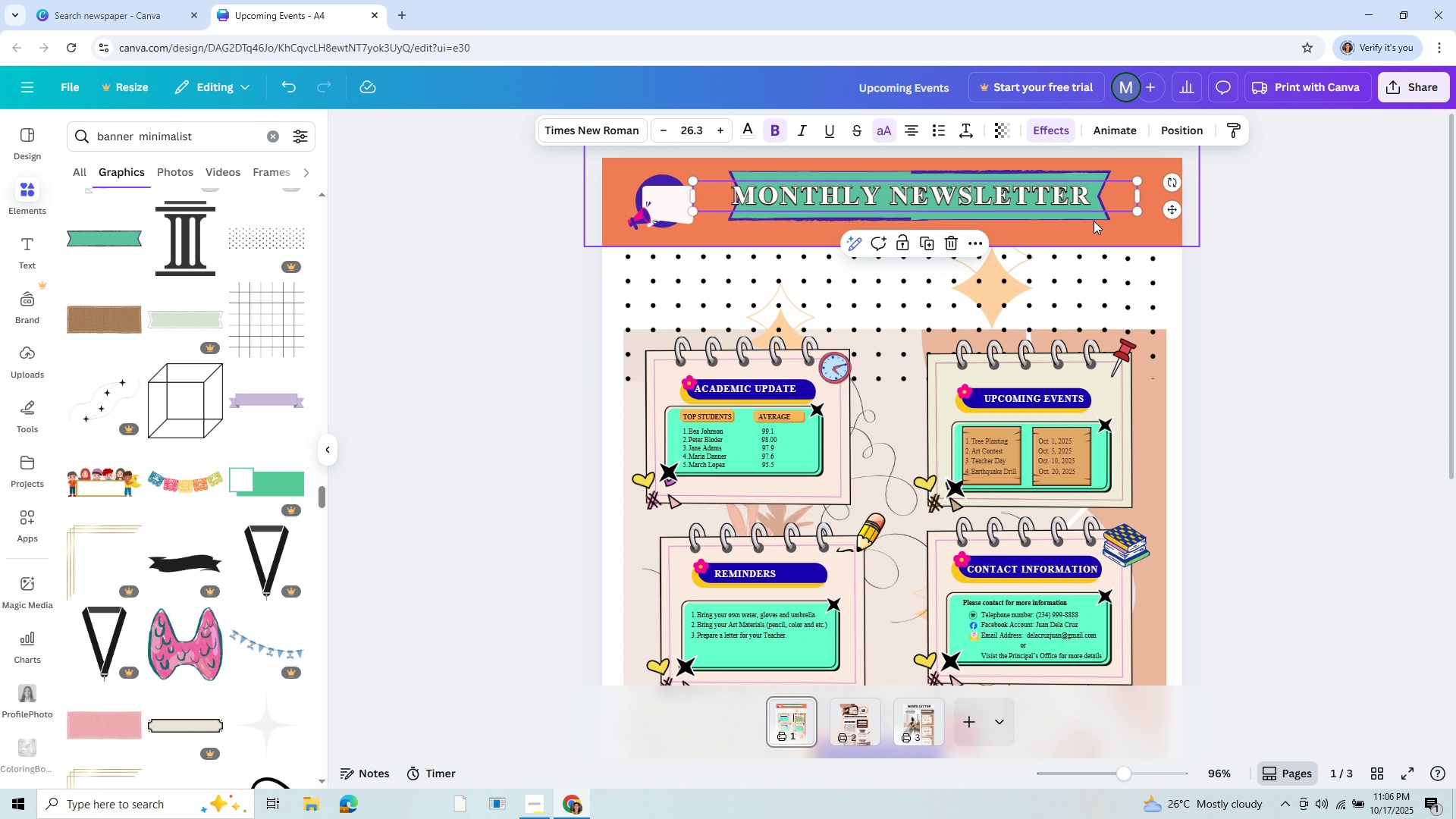 
left_click([1095, 217])
 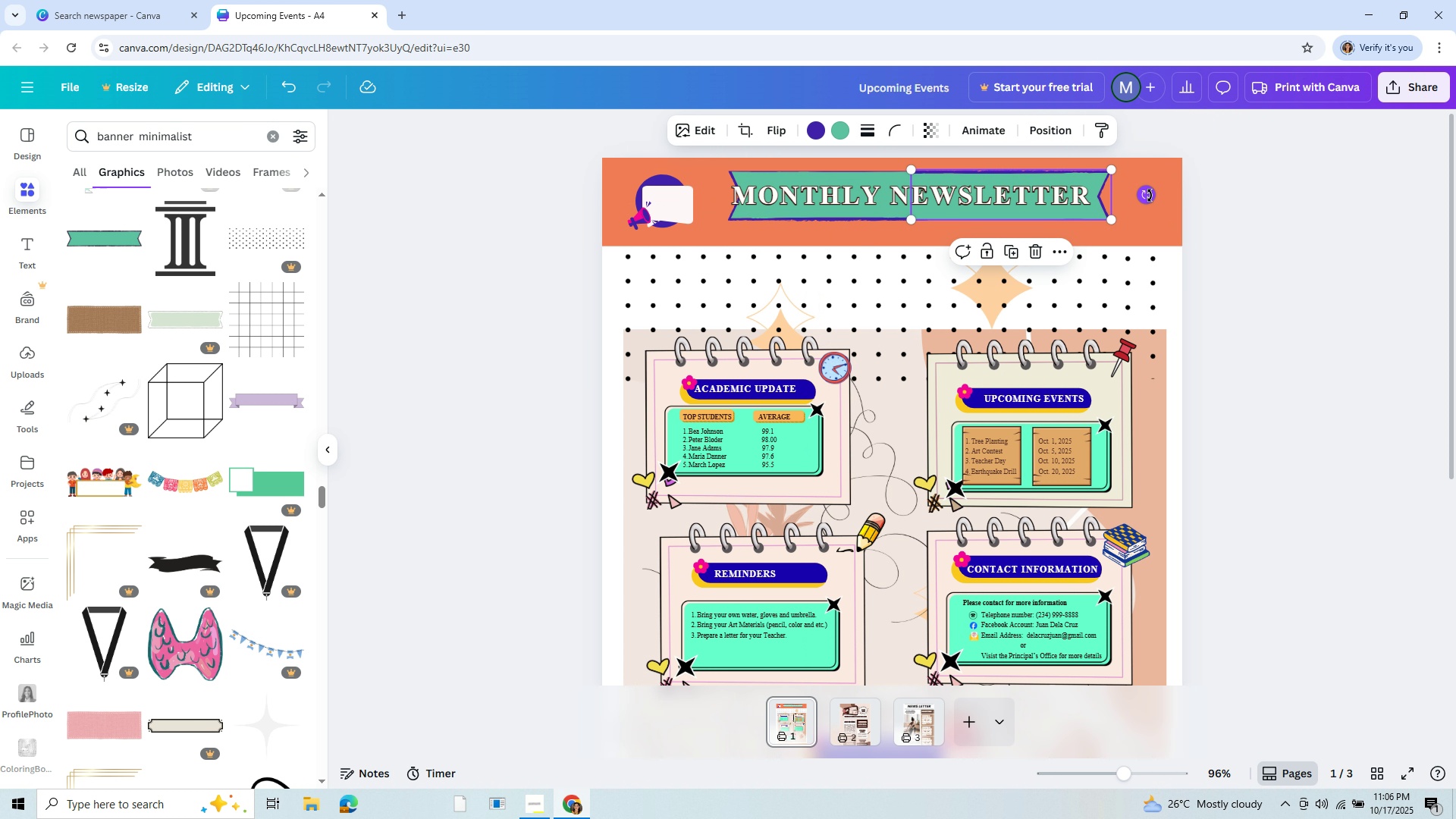 
left_click_drag(start_coordinate=[1150, 196], to_coordinate=[1153, 195])
 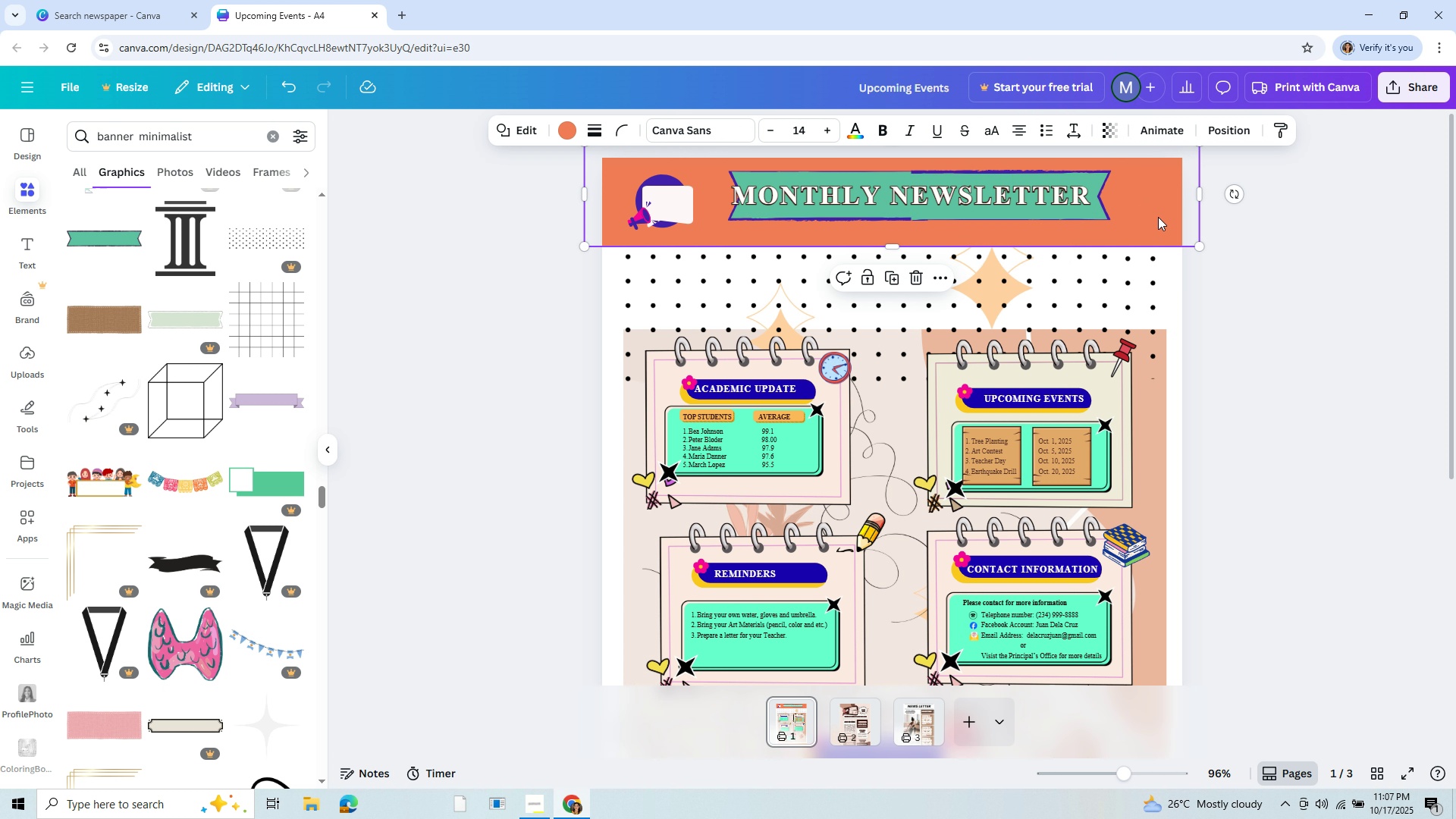 
left_click([1158, 217])
 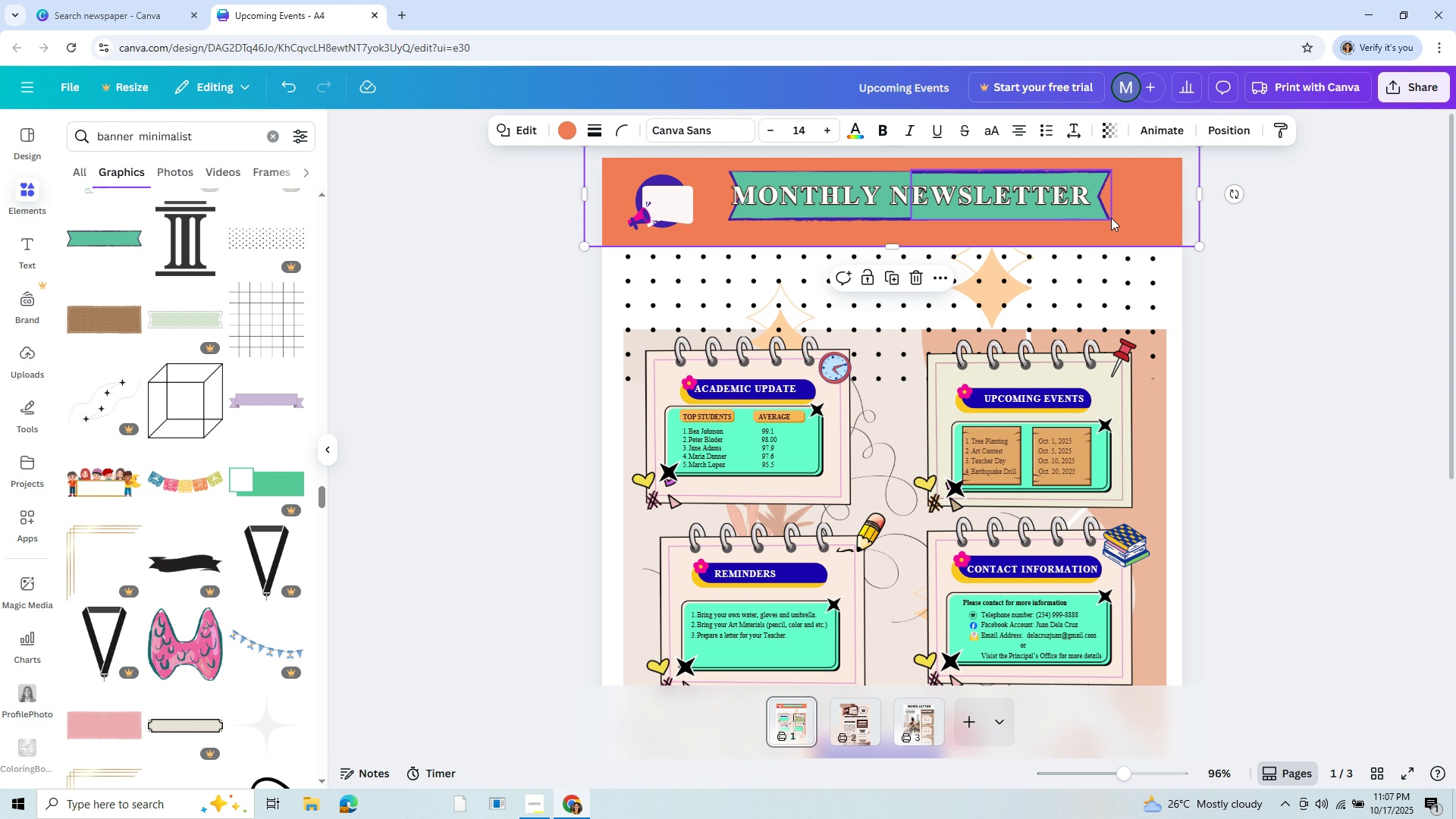 
wait(6.42)
 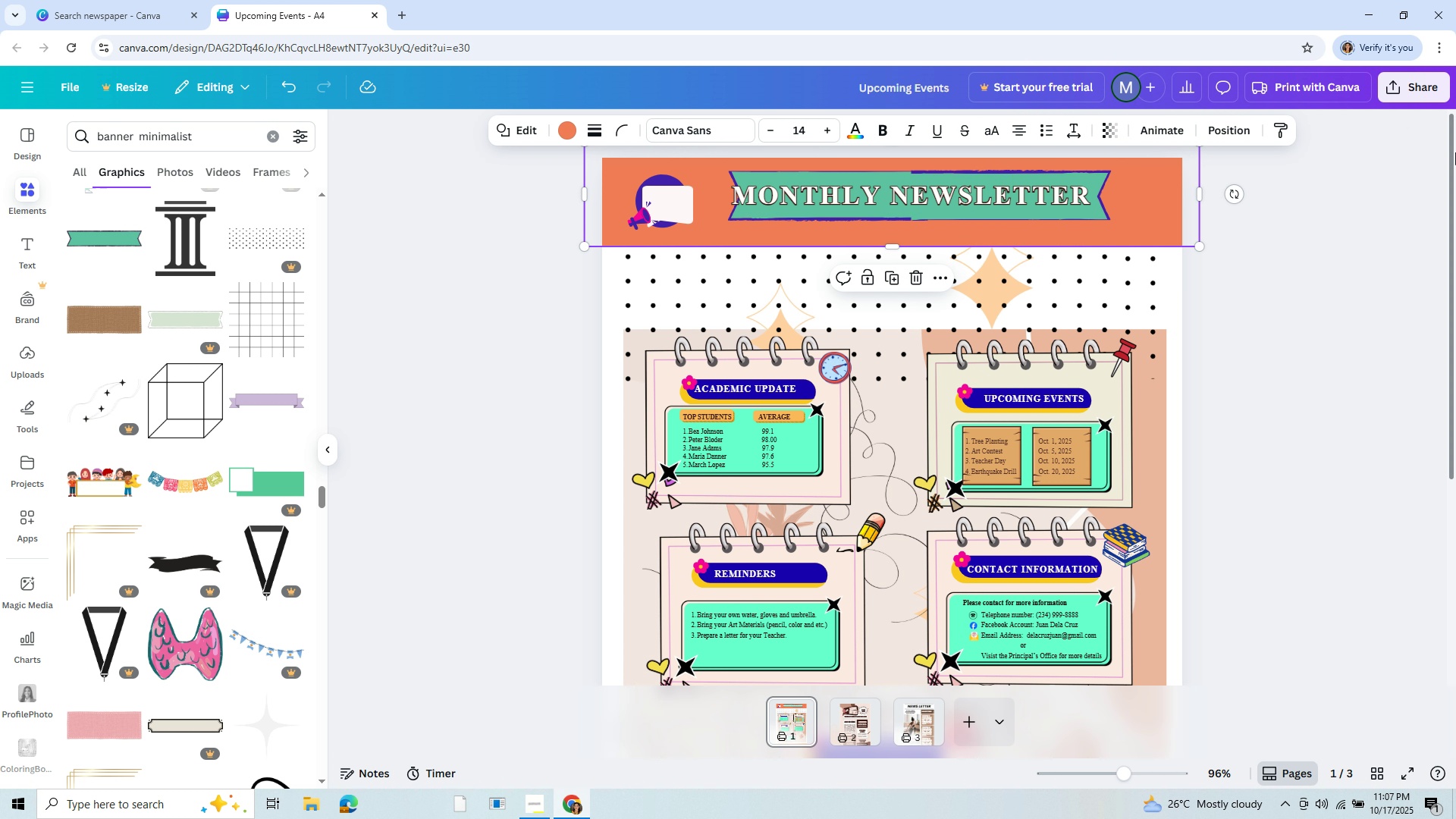 
left_click_drag(start_coordinate=[849, 216], to_coordinate=[834, 215])
 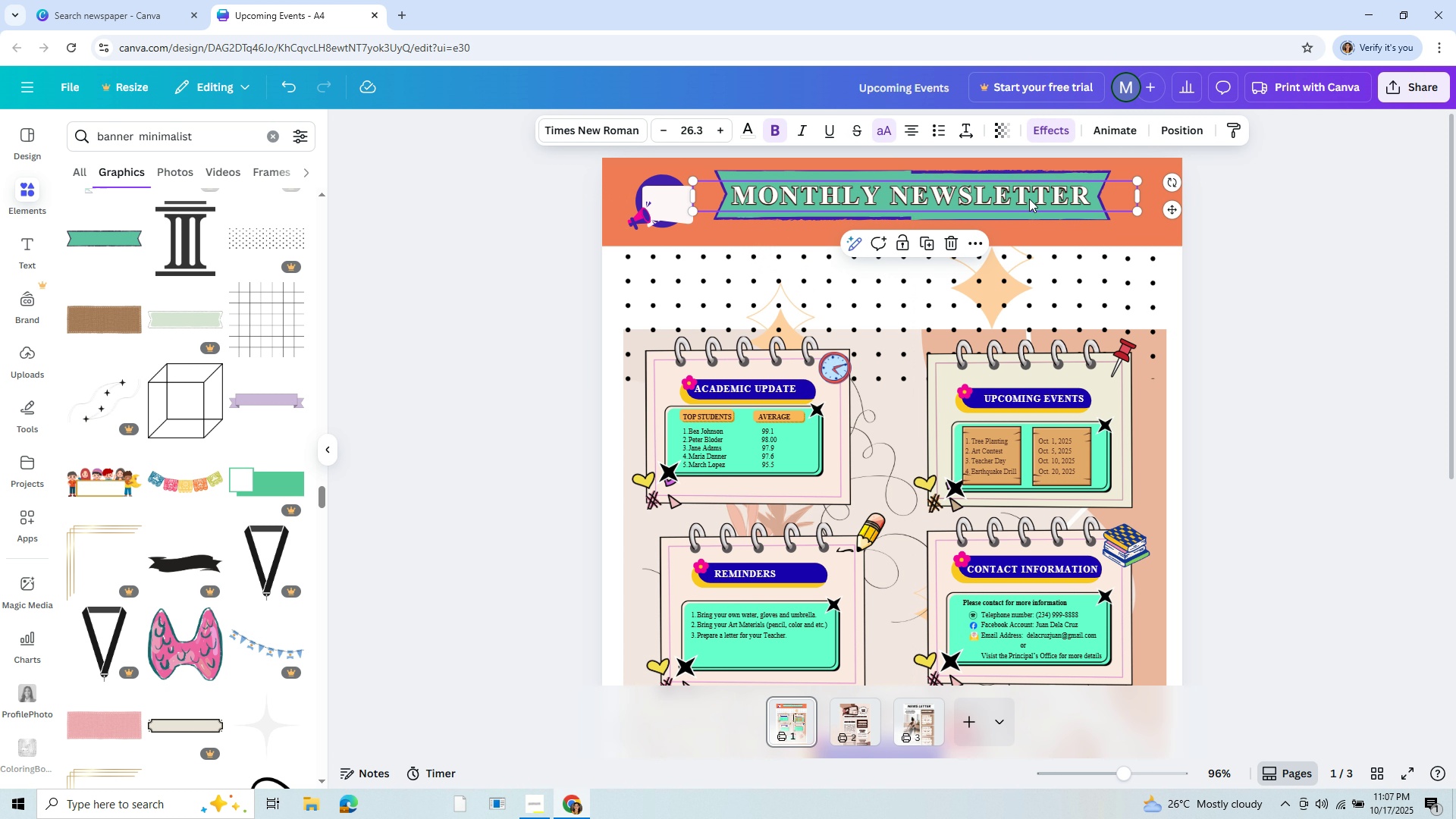 
left_click([1029, 199])
 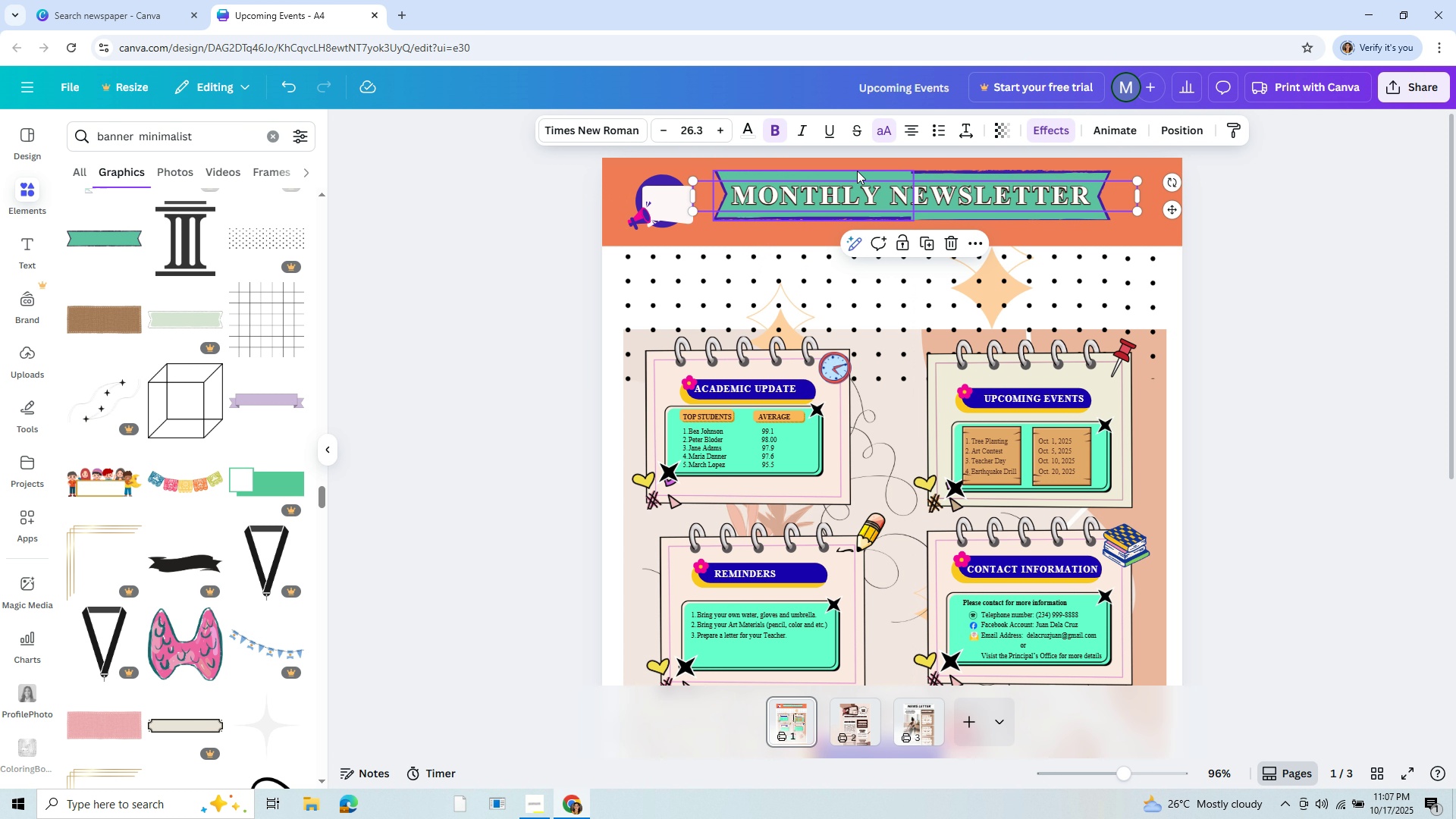 
left_click([858, 168])
 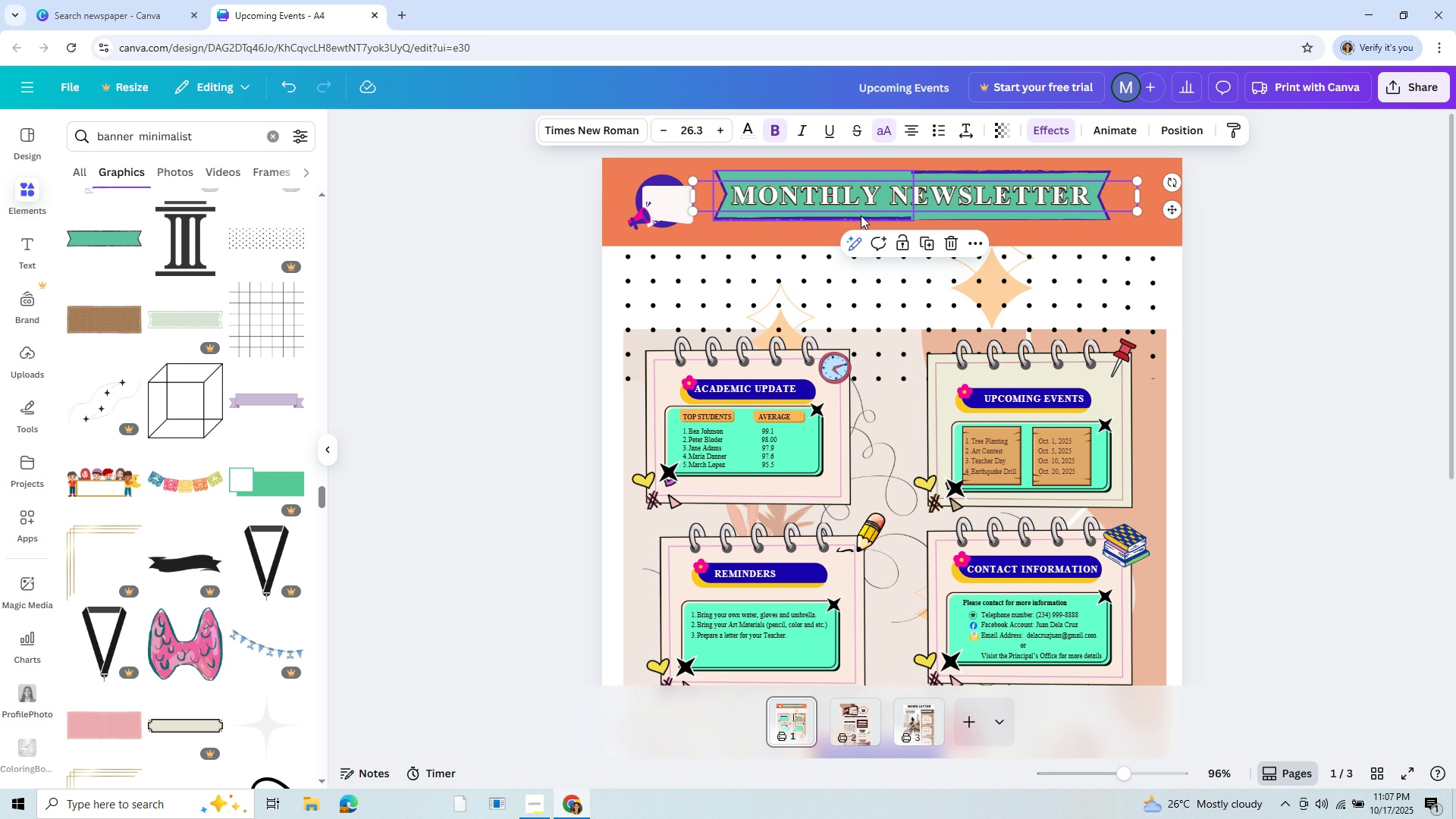 
left_click([860, 218])
 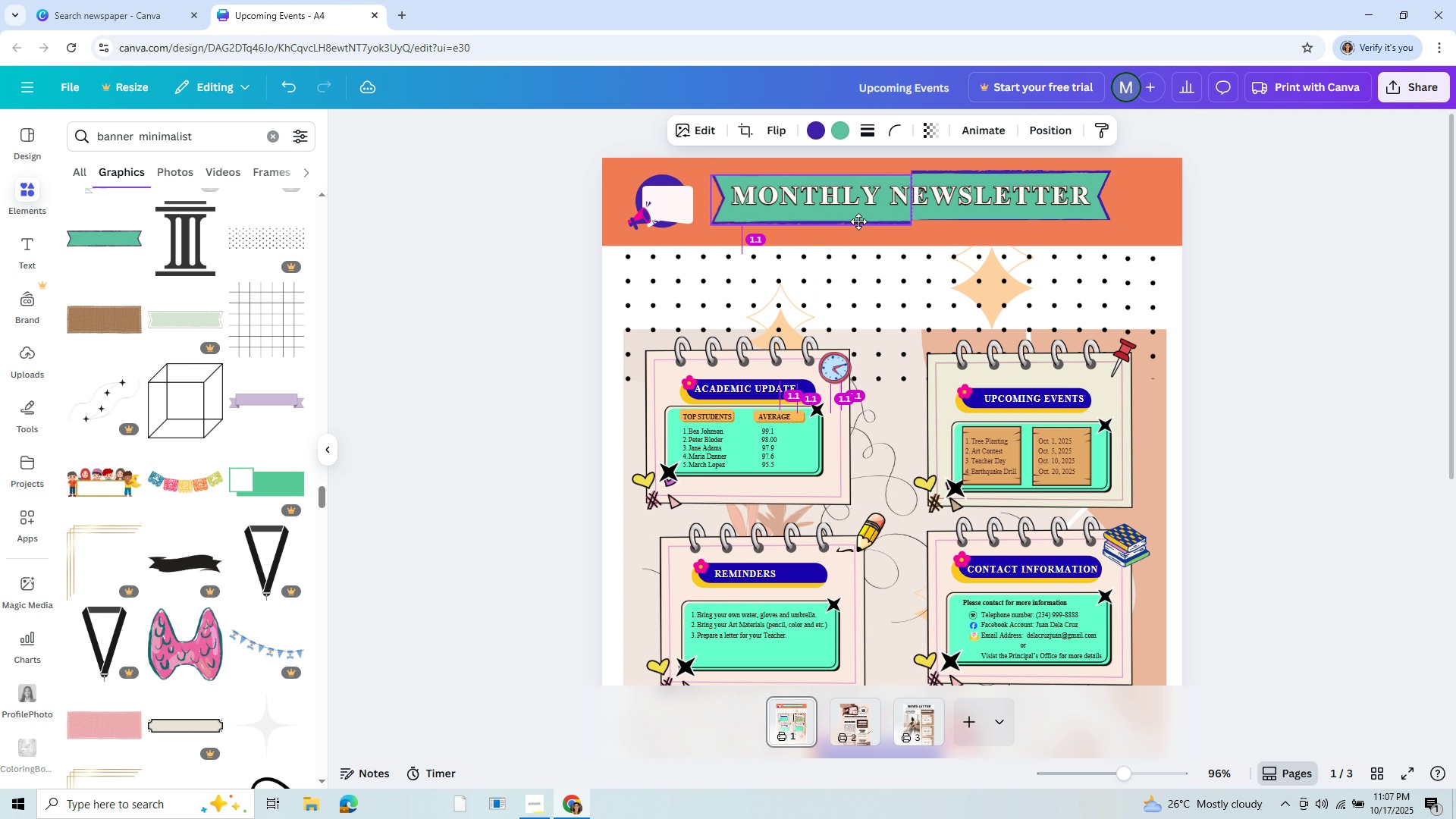 
wait(9.83)
 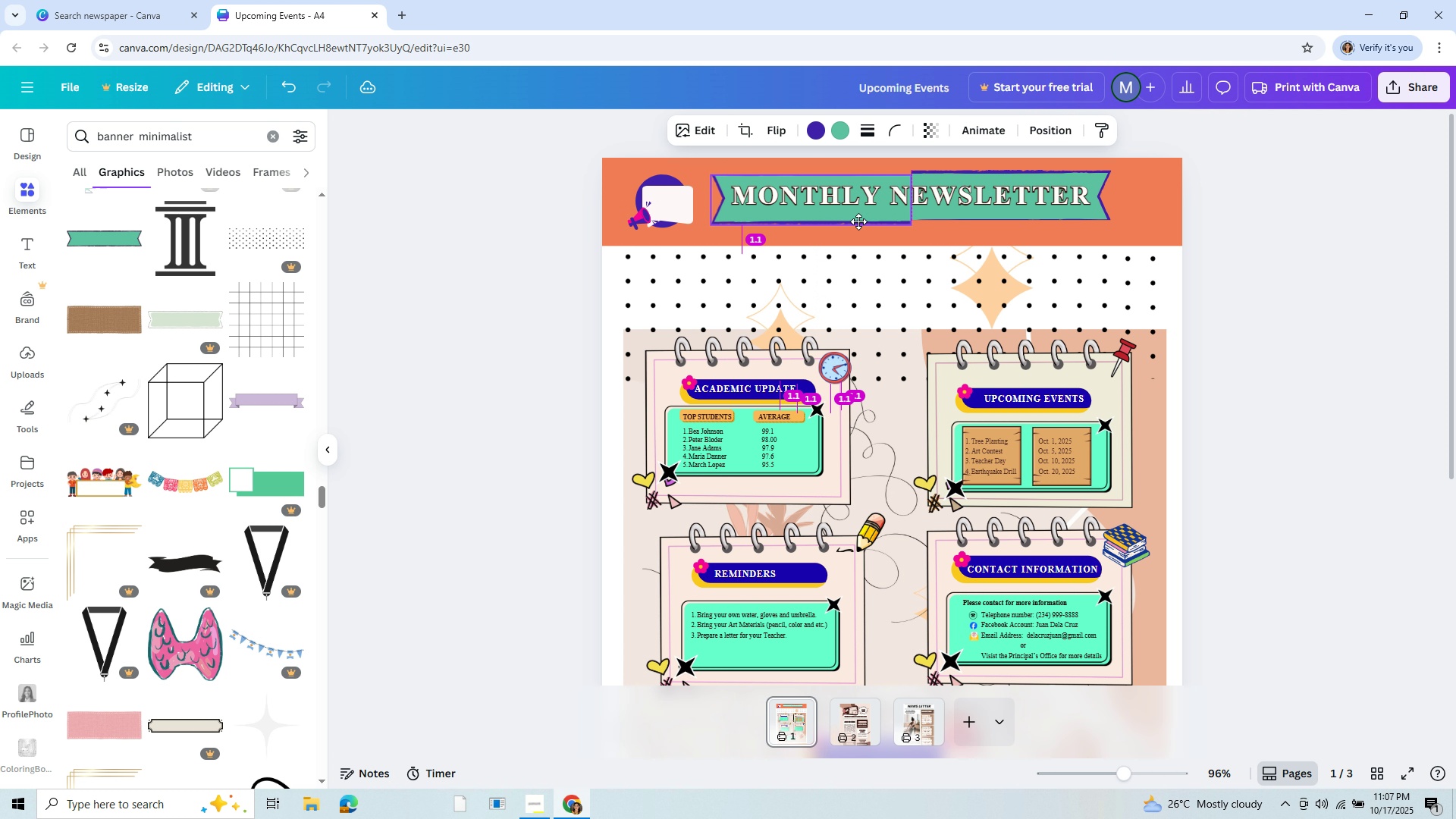 
left_click([1058, 225])
 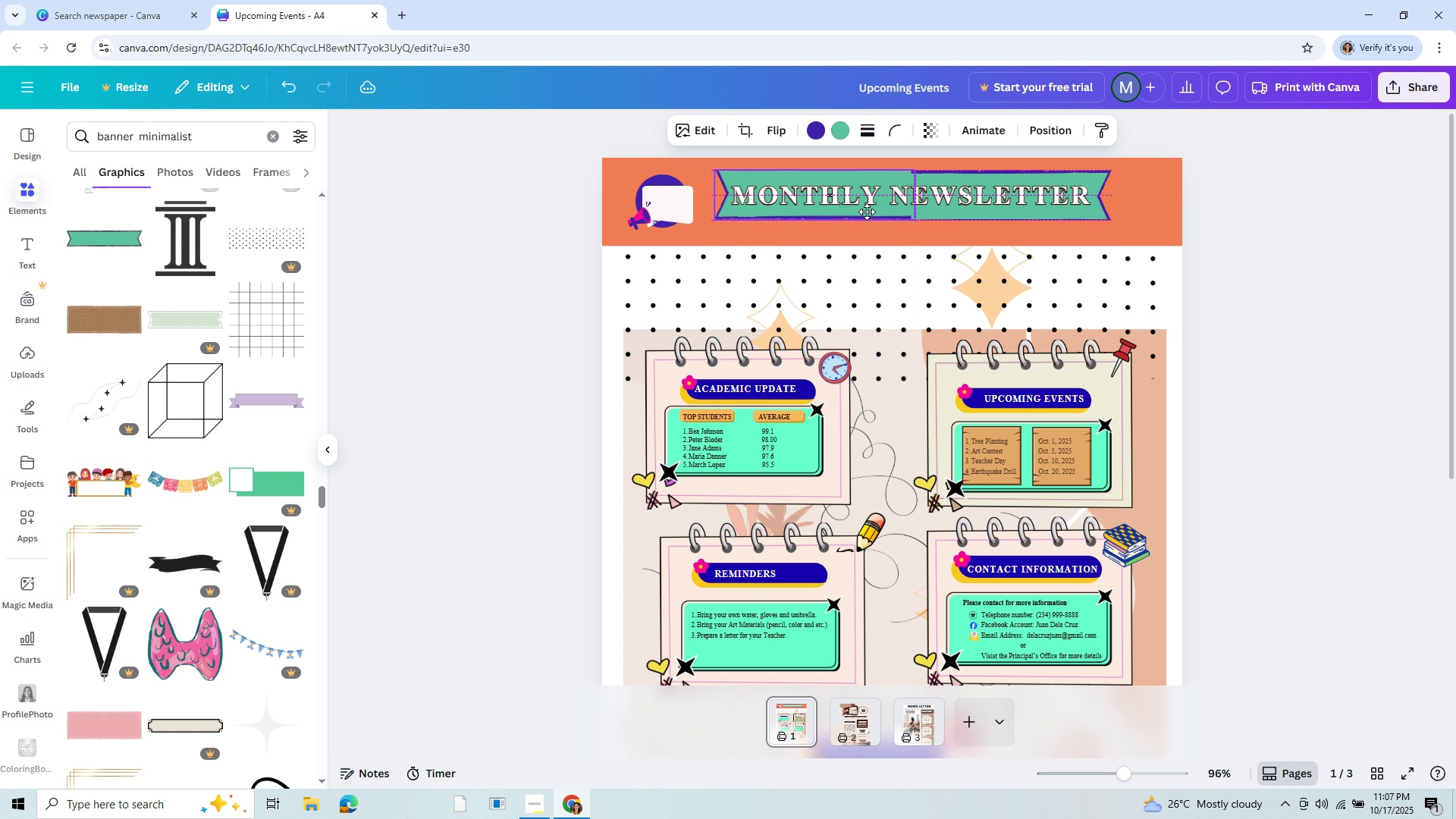 
wait(9.7)
 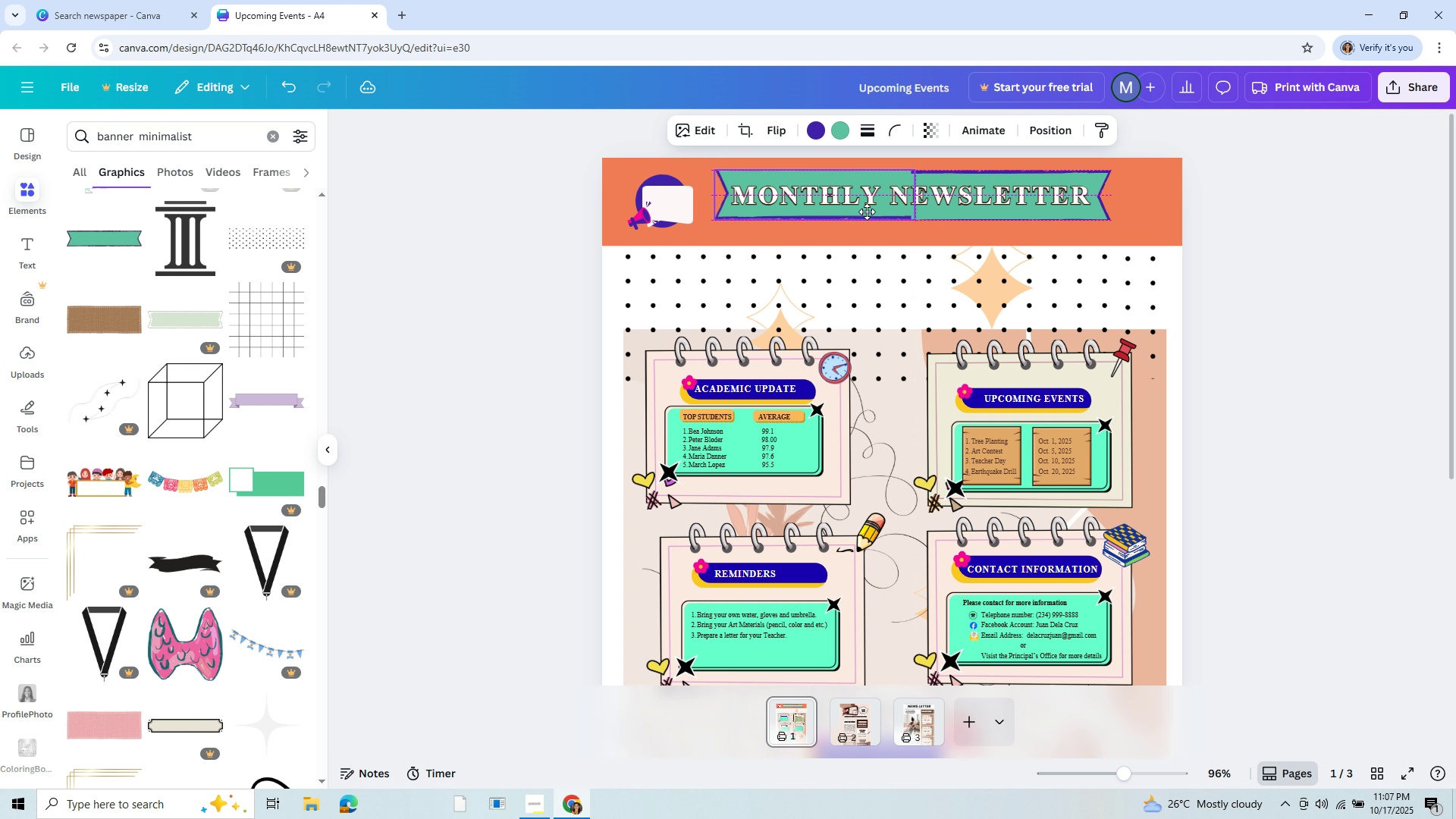 
key(Backspace)
 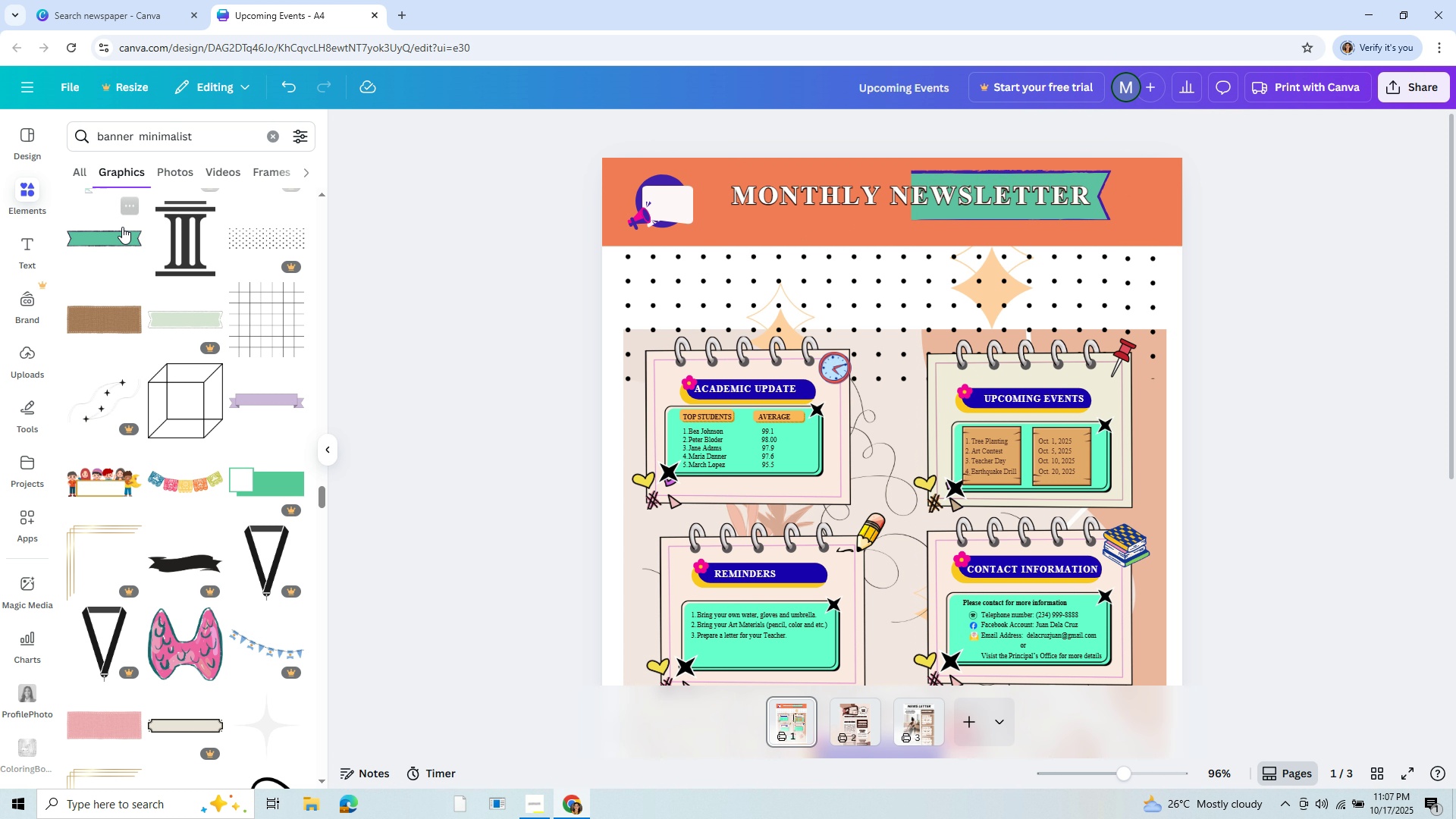 
left_click([121, 227])
 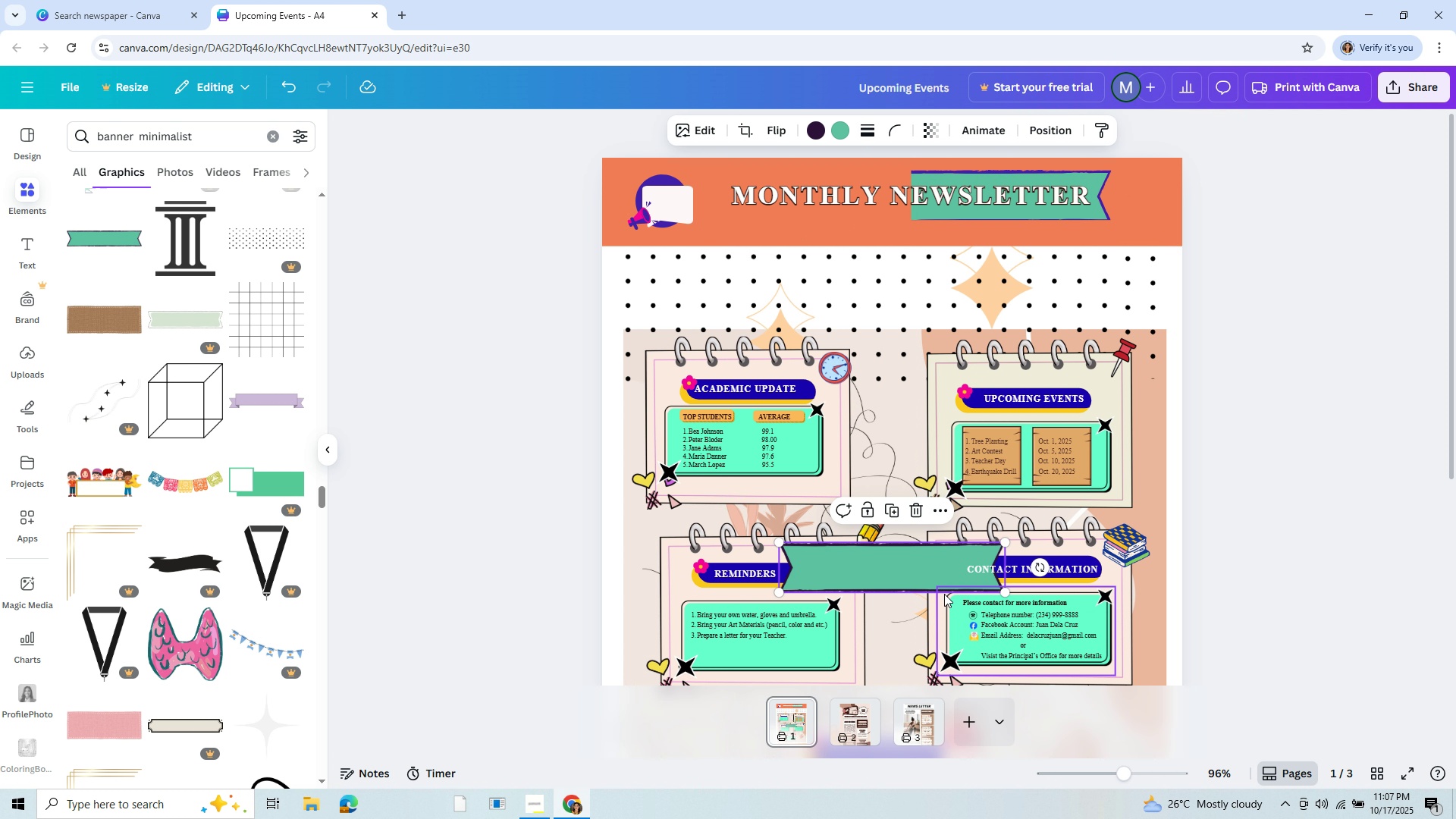 
left_click_drag(start_coordinate=[920, 566], to_coordinate=[846, 195])
 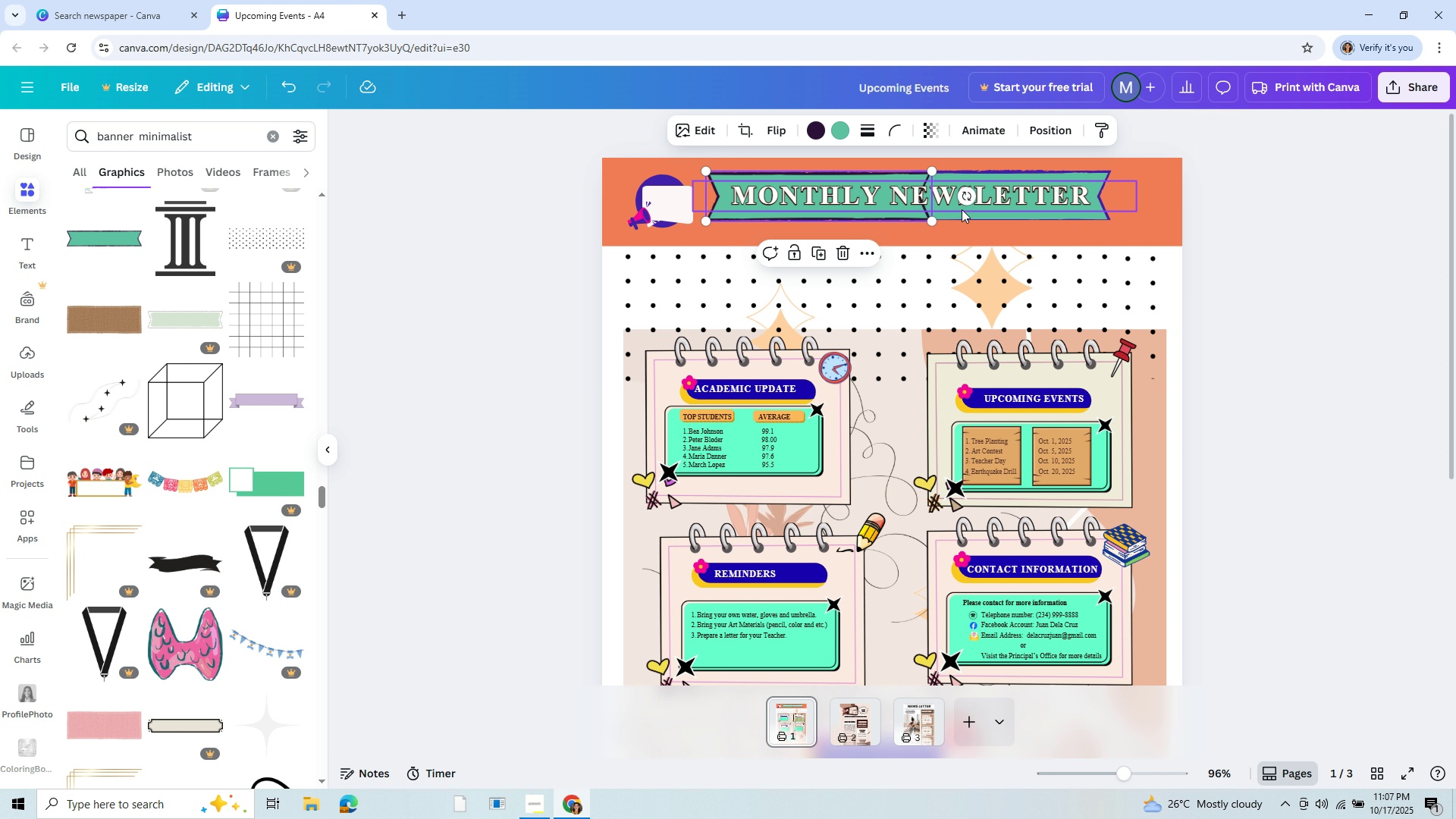 
right_click([962, 209])
 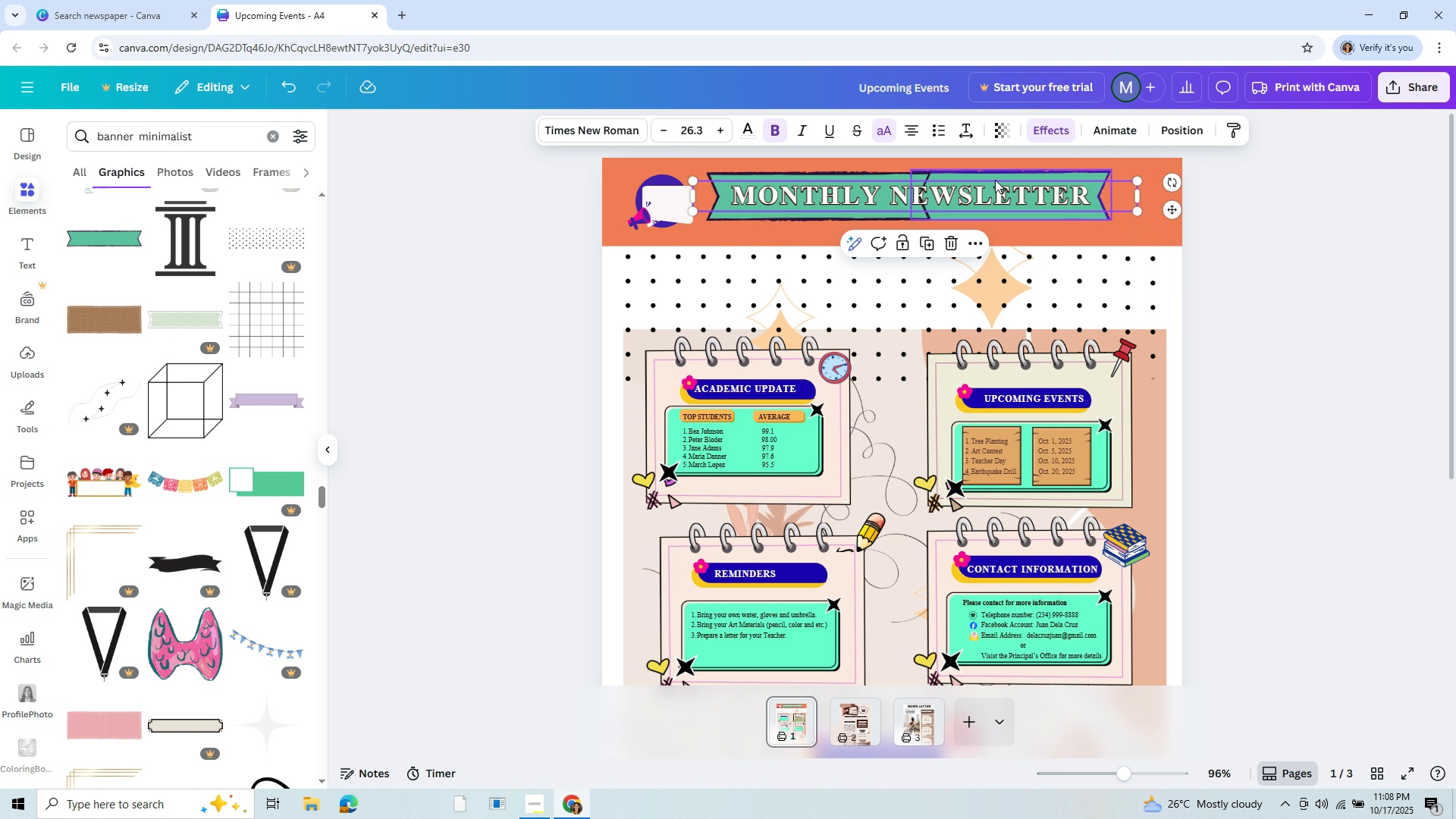 
left_click([995, 180])
 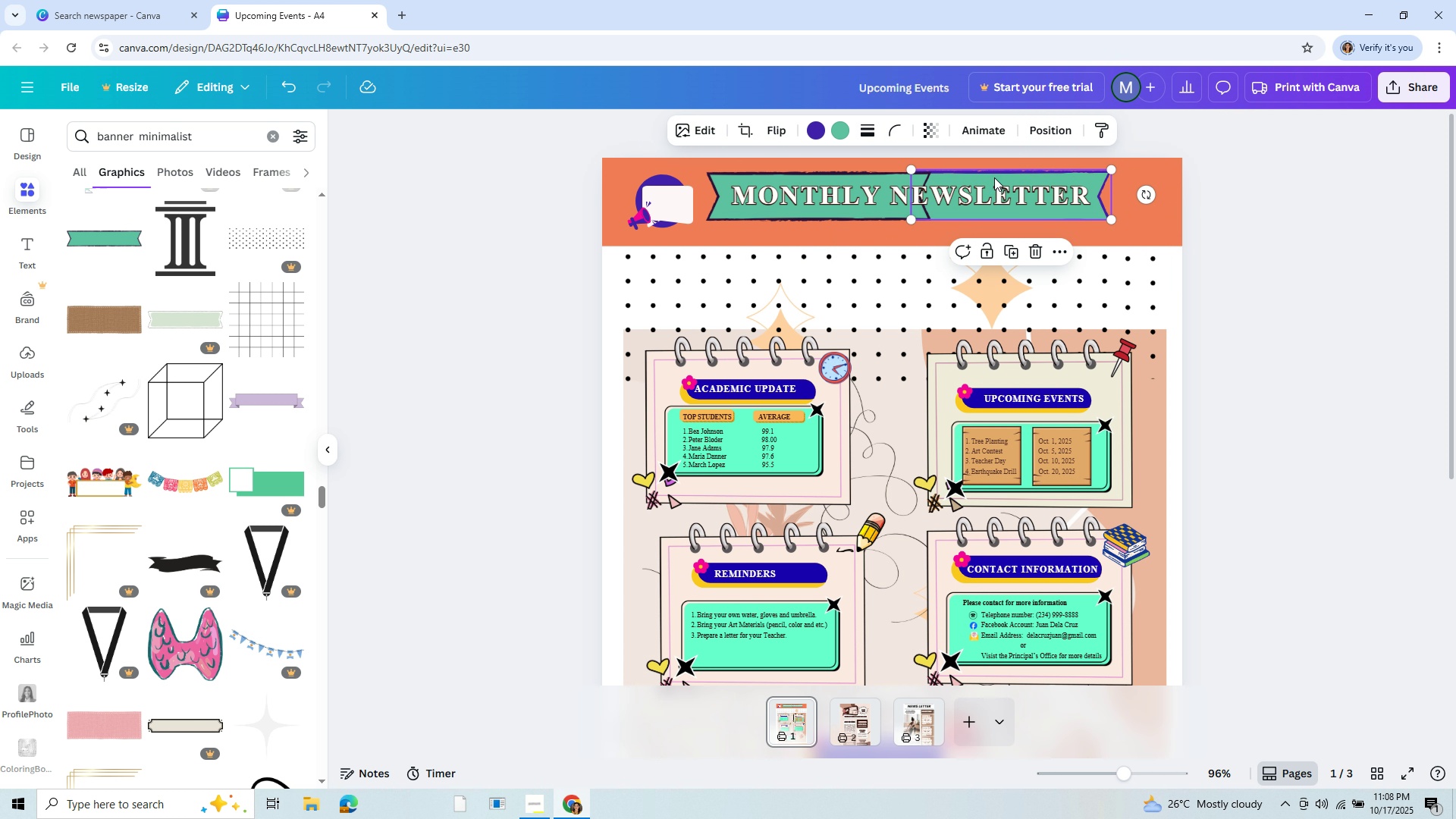 
right_click([994, 177])
 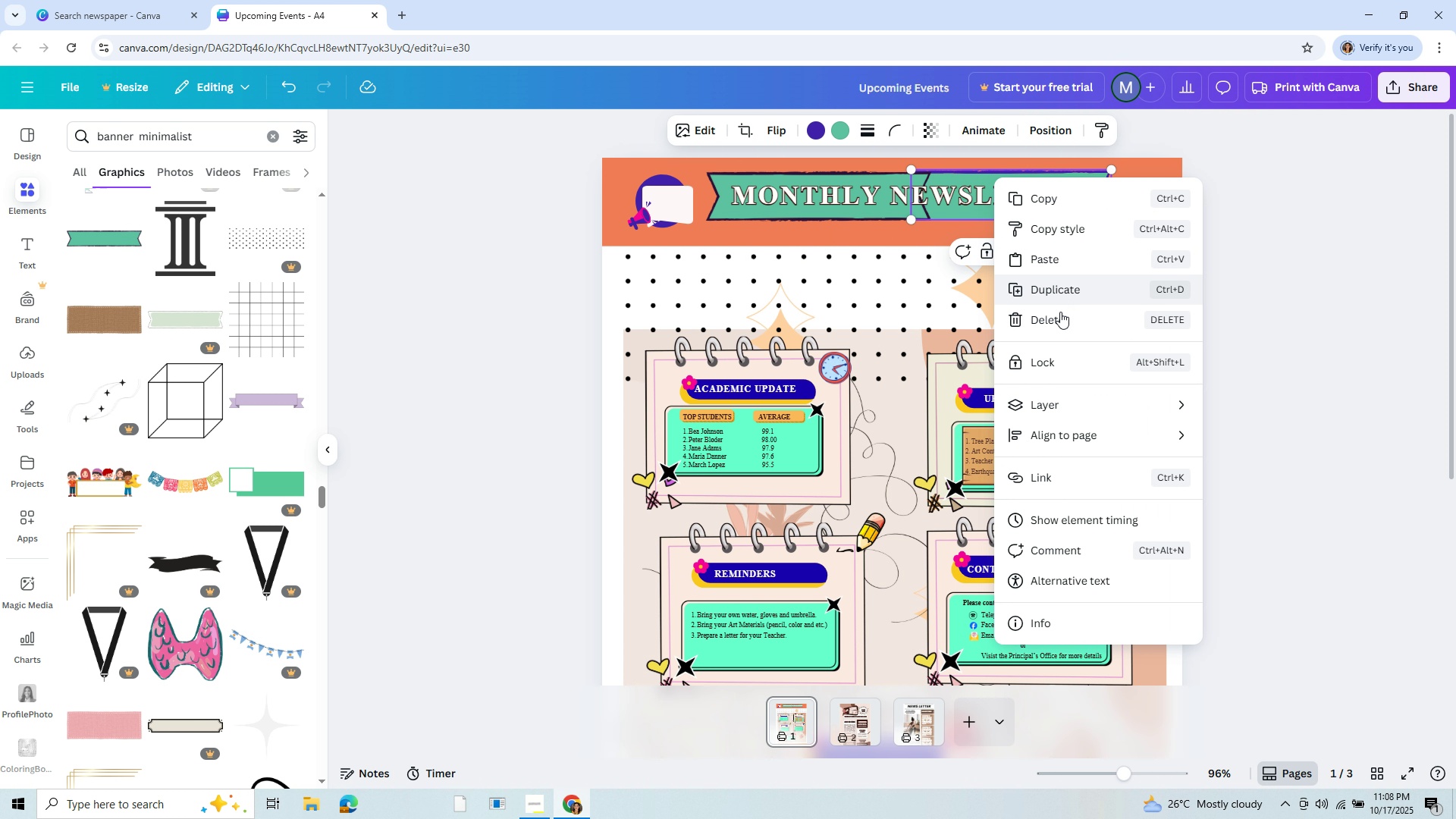 
mouse_move([1096, 397])
 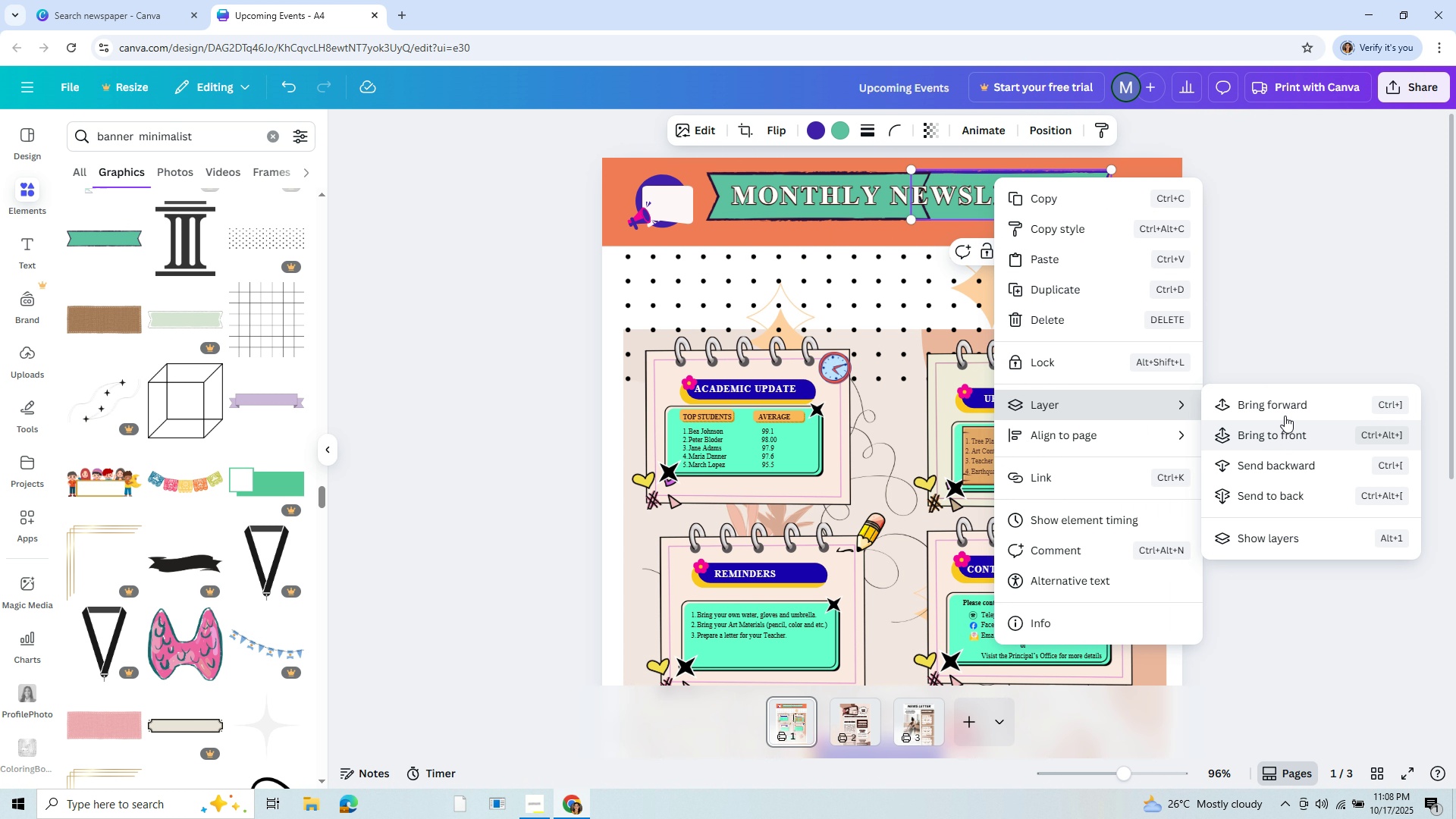 
left_click([1285, 404])
 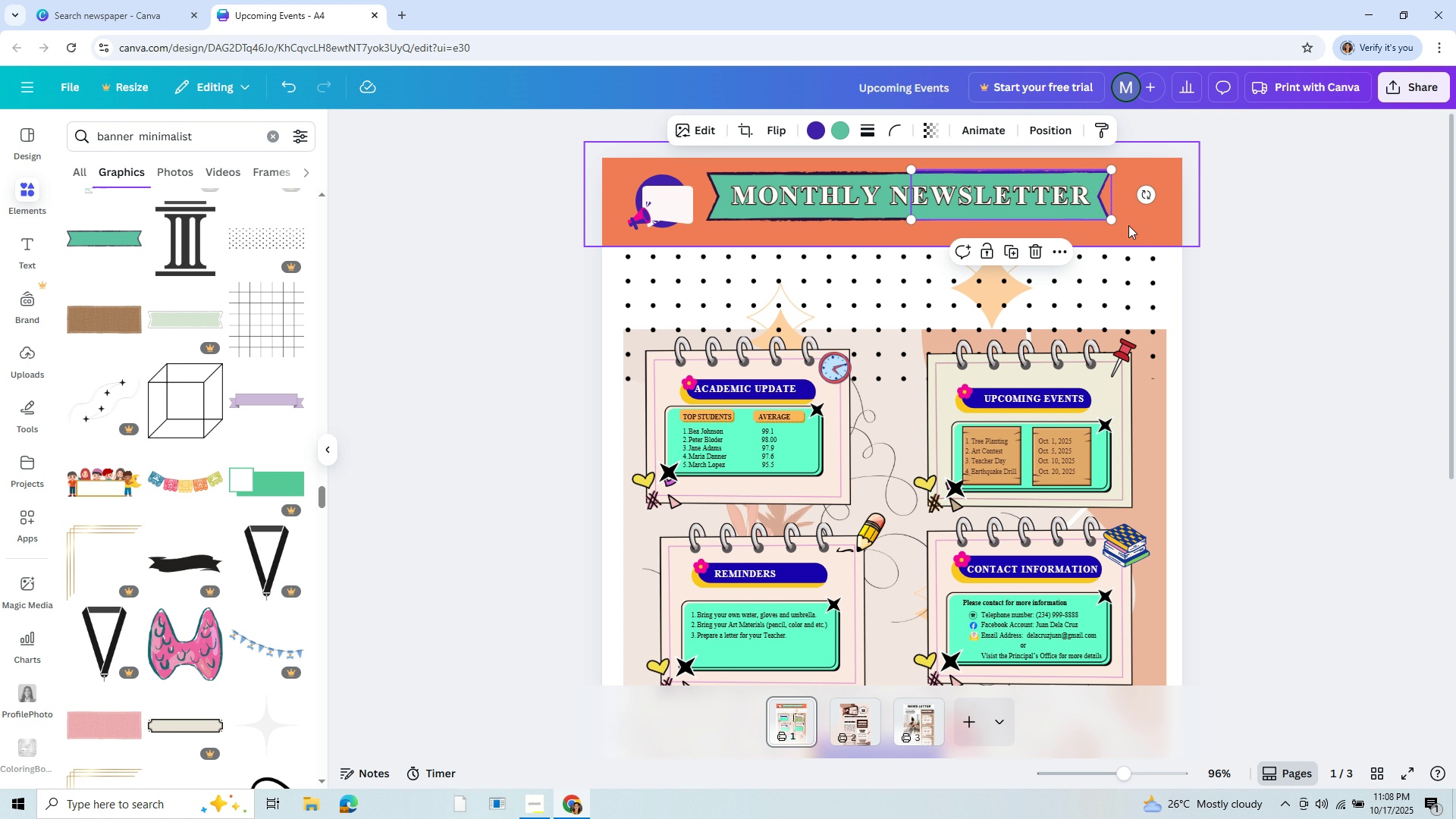 
left_click([1128, 225])
 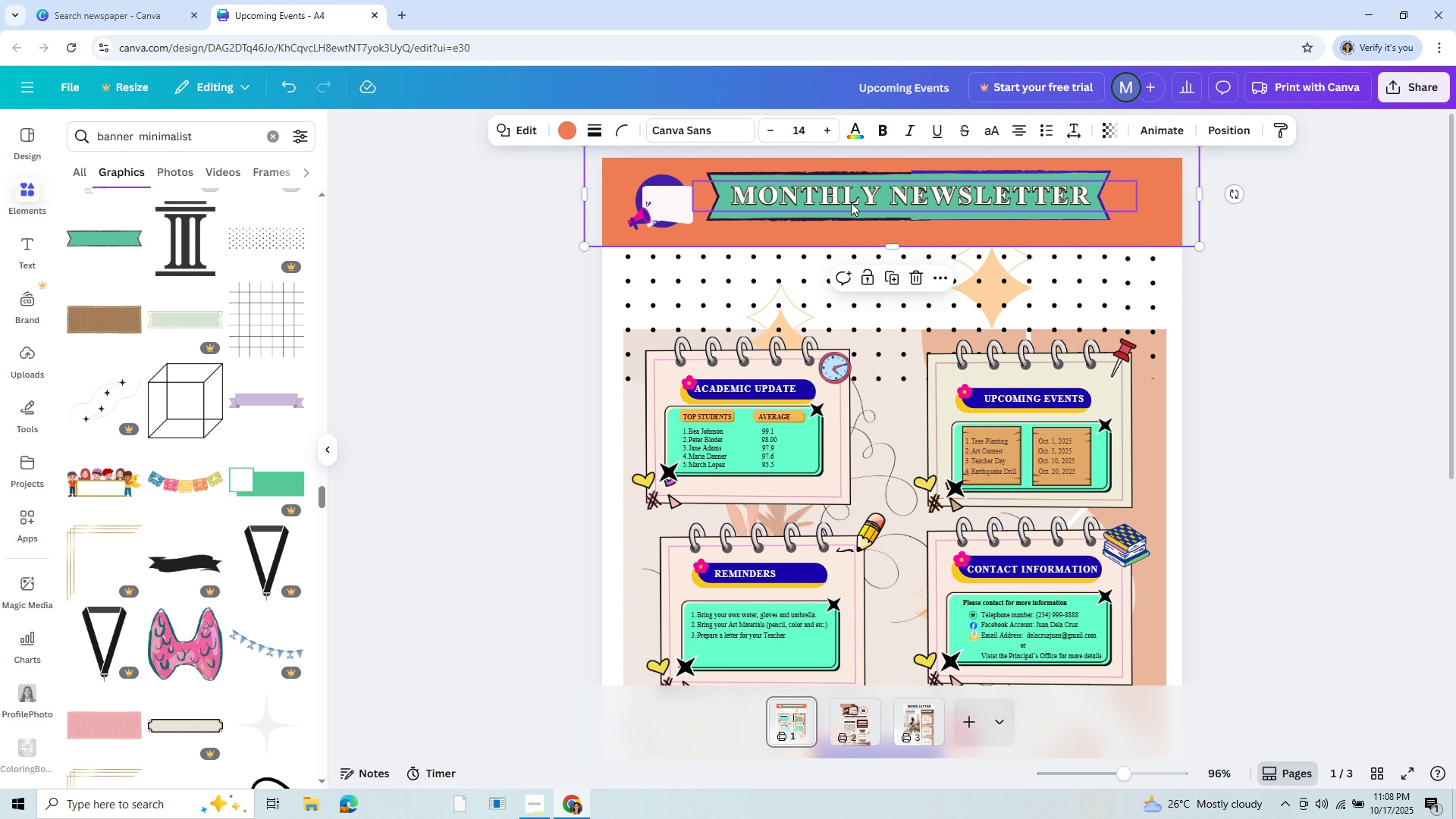 
wait(5.23)
 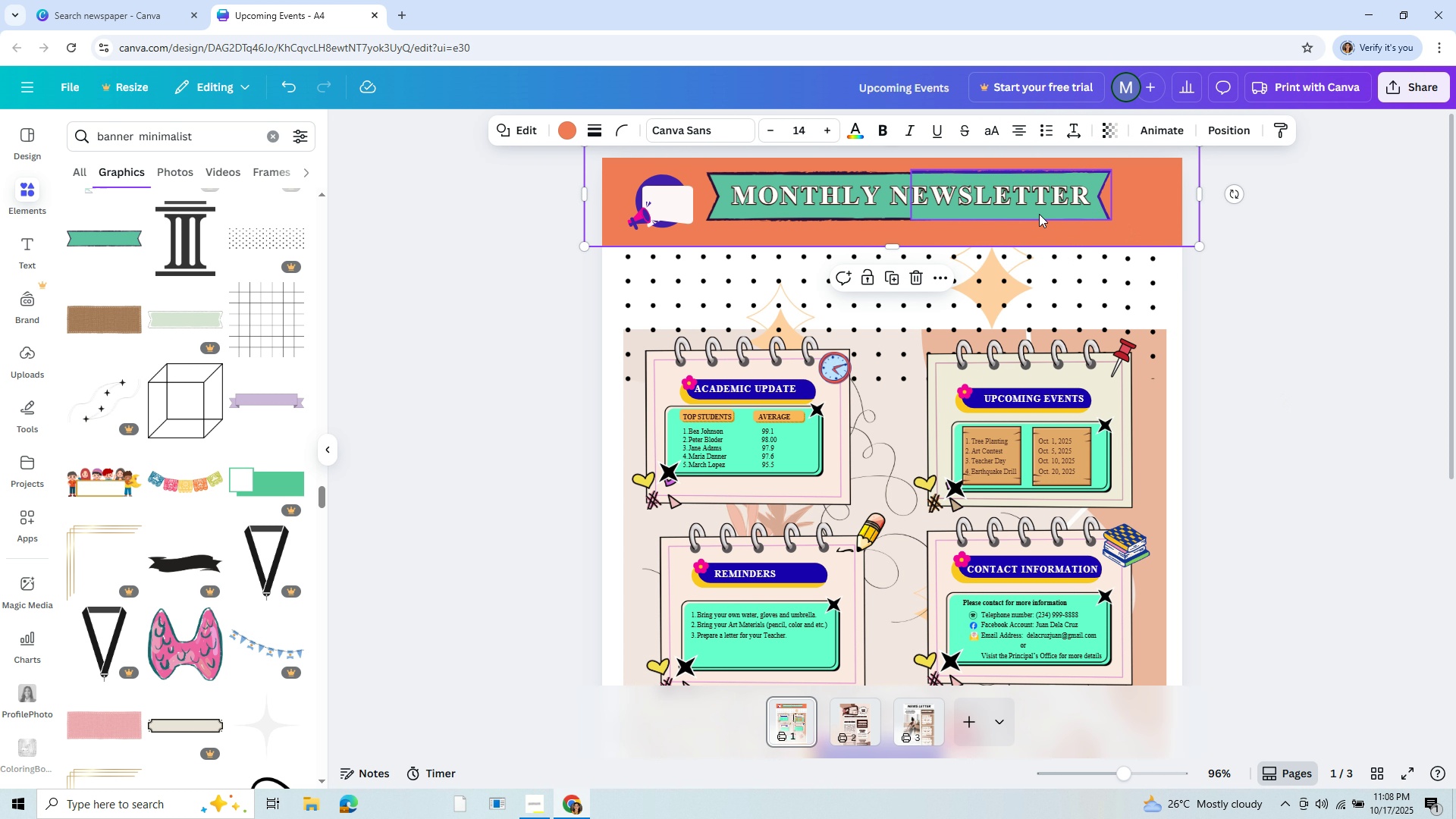 
left_click([837, 219])
 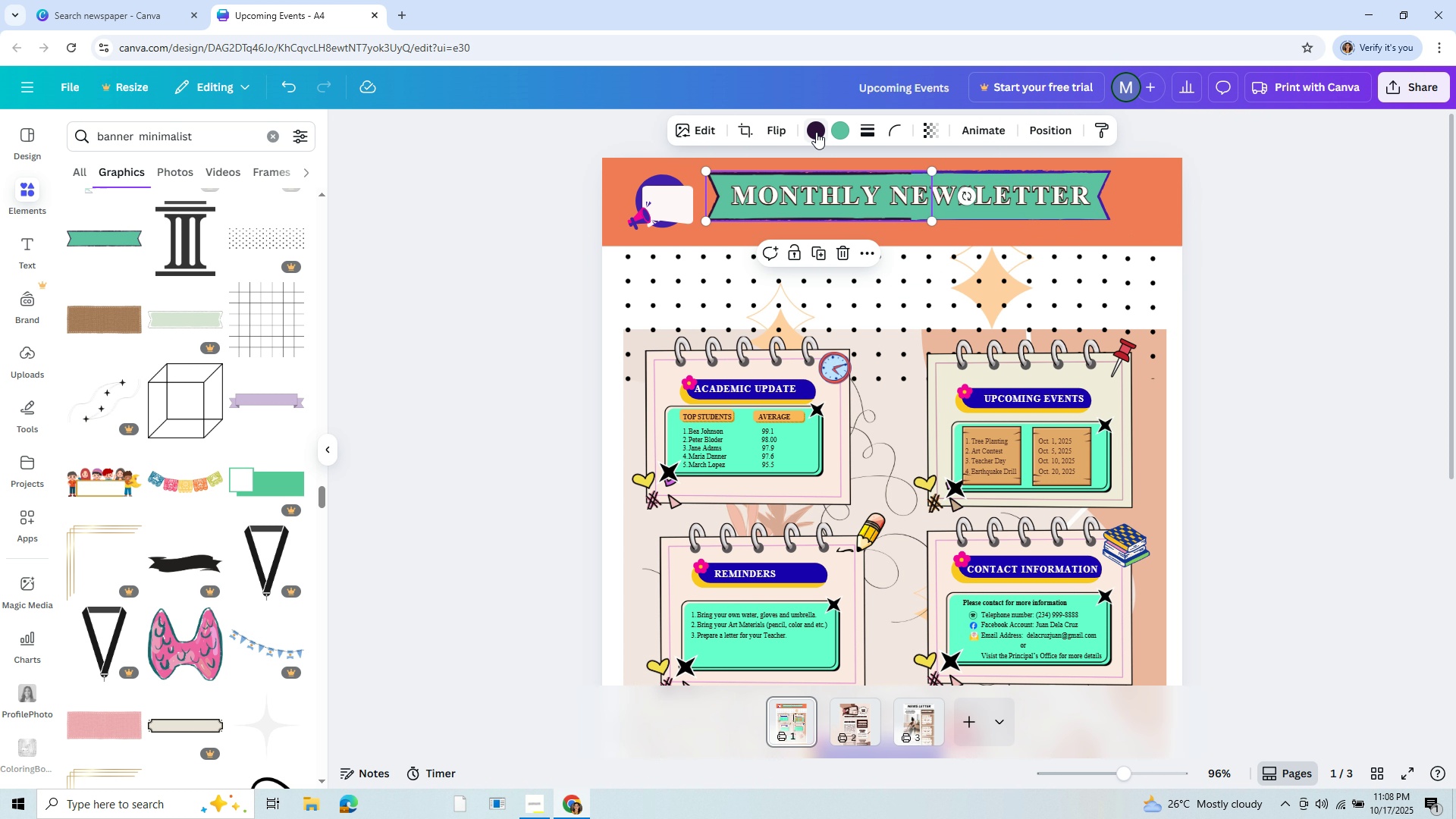 
left_click([816, 132])
 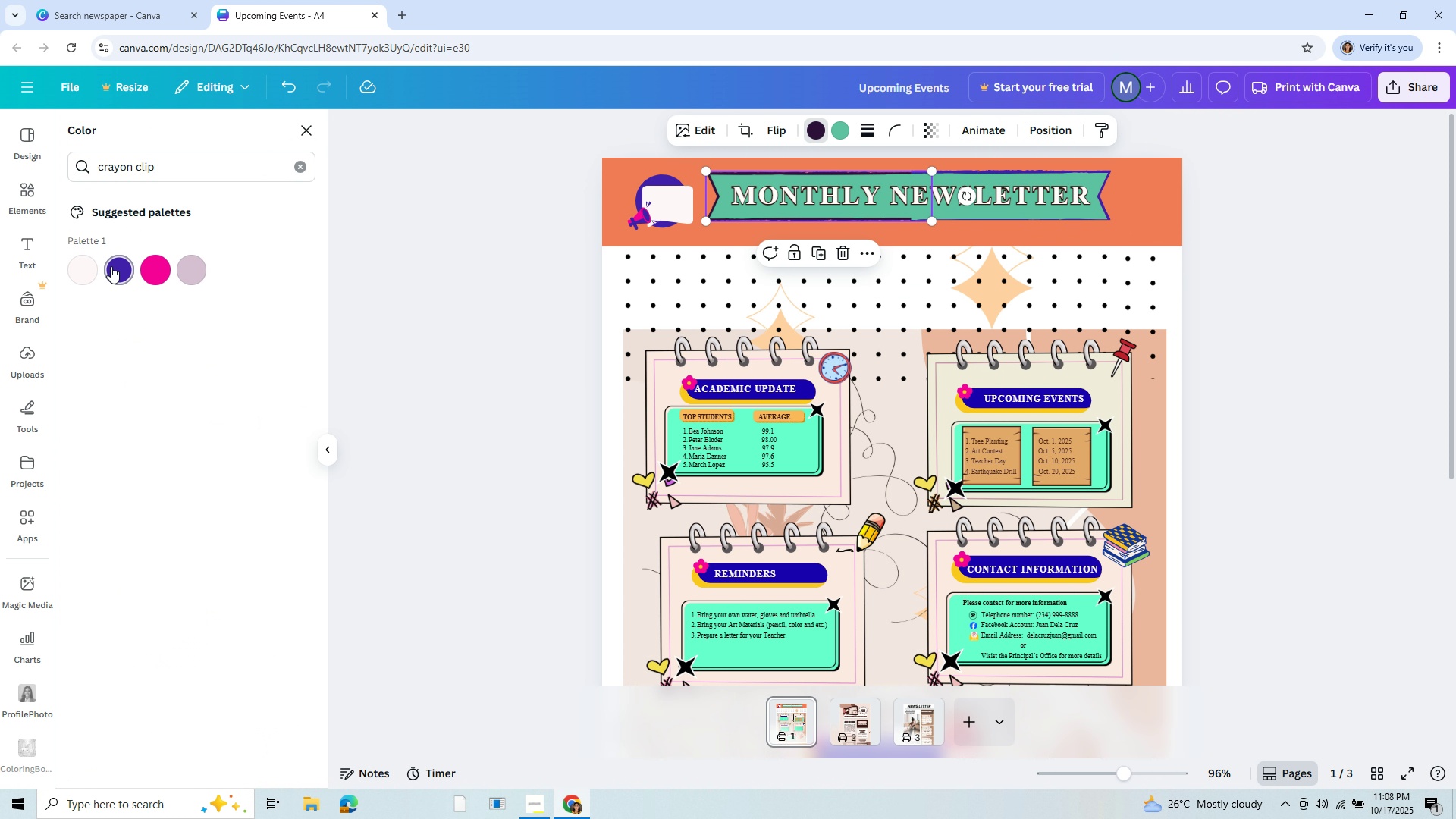 
left_click([111, 266])
 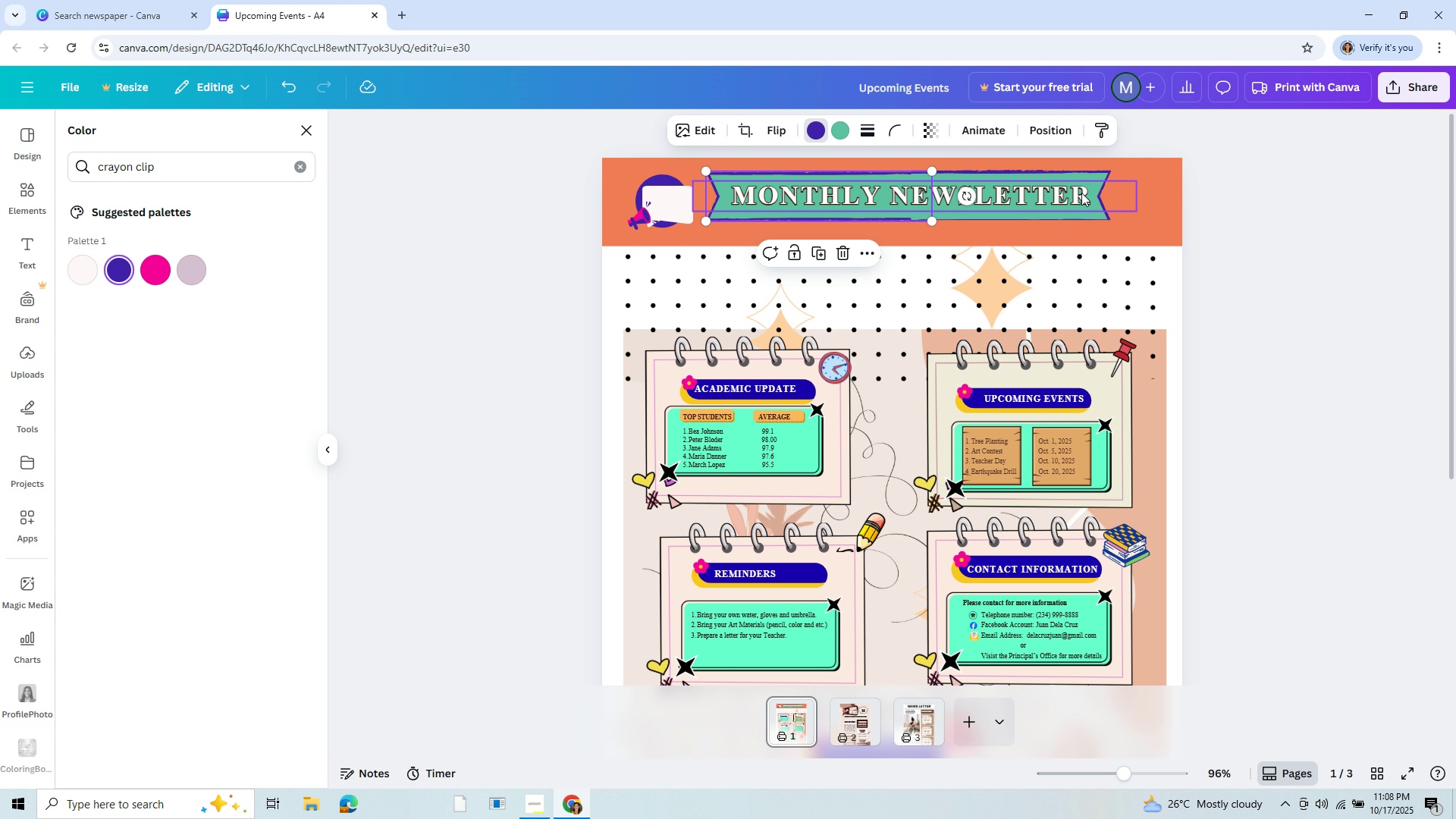 
wait(7.06)
 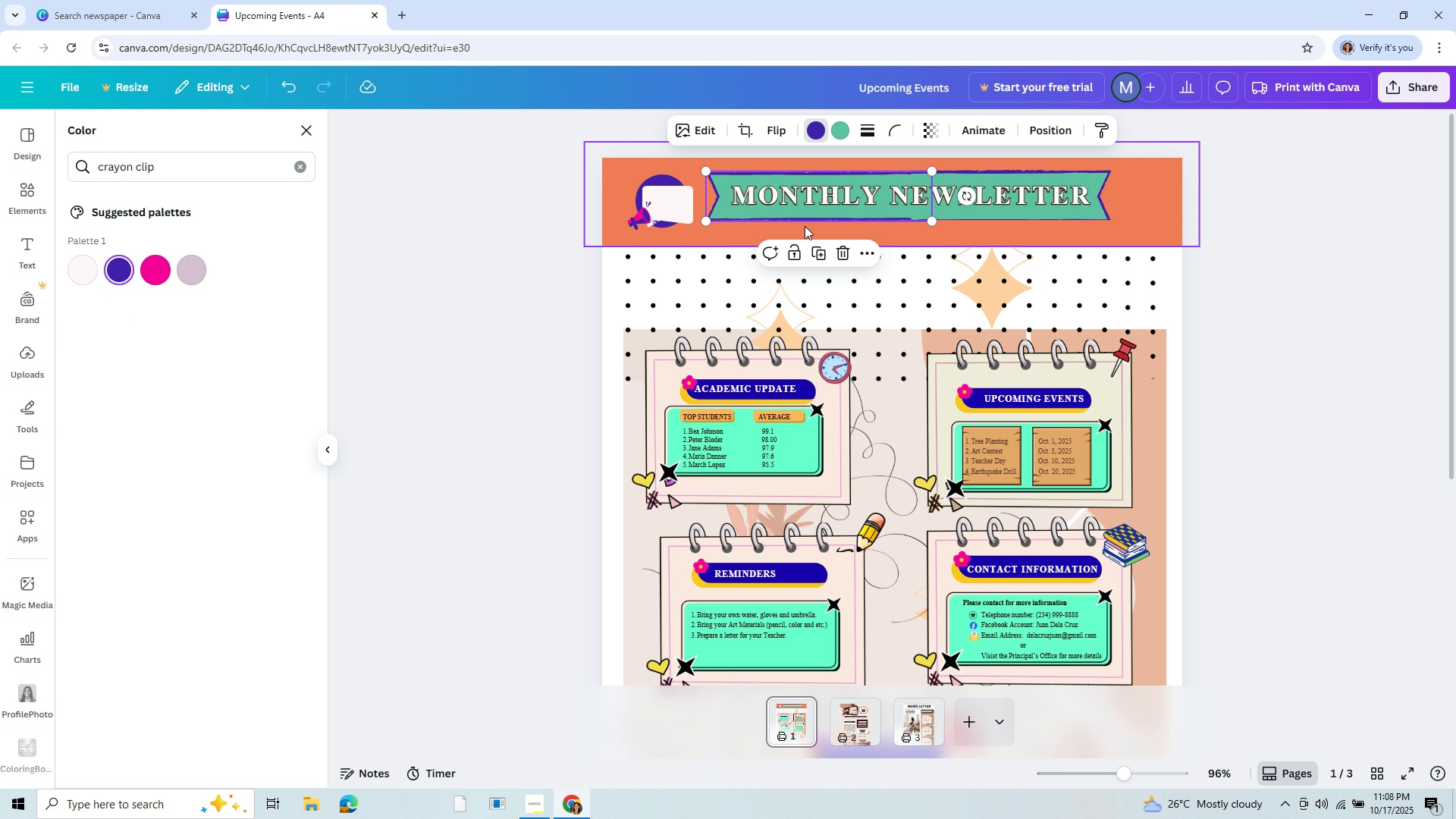 
left_click([1003, 217])
 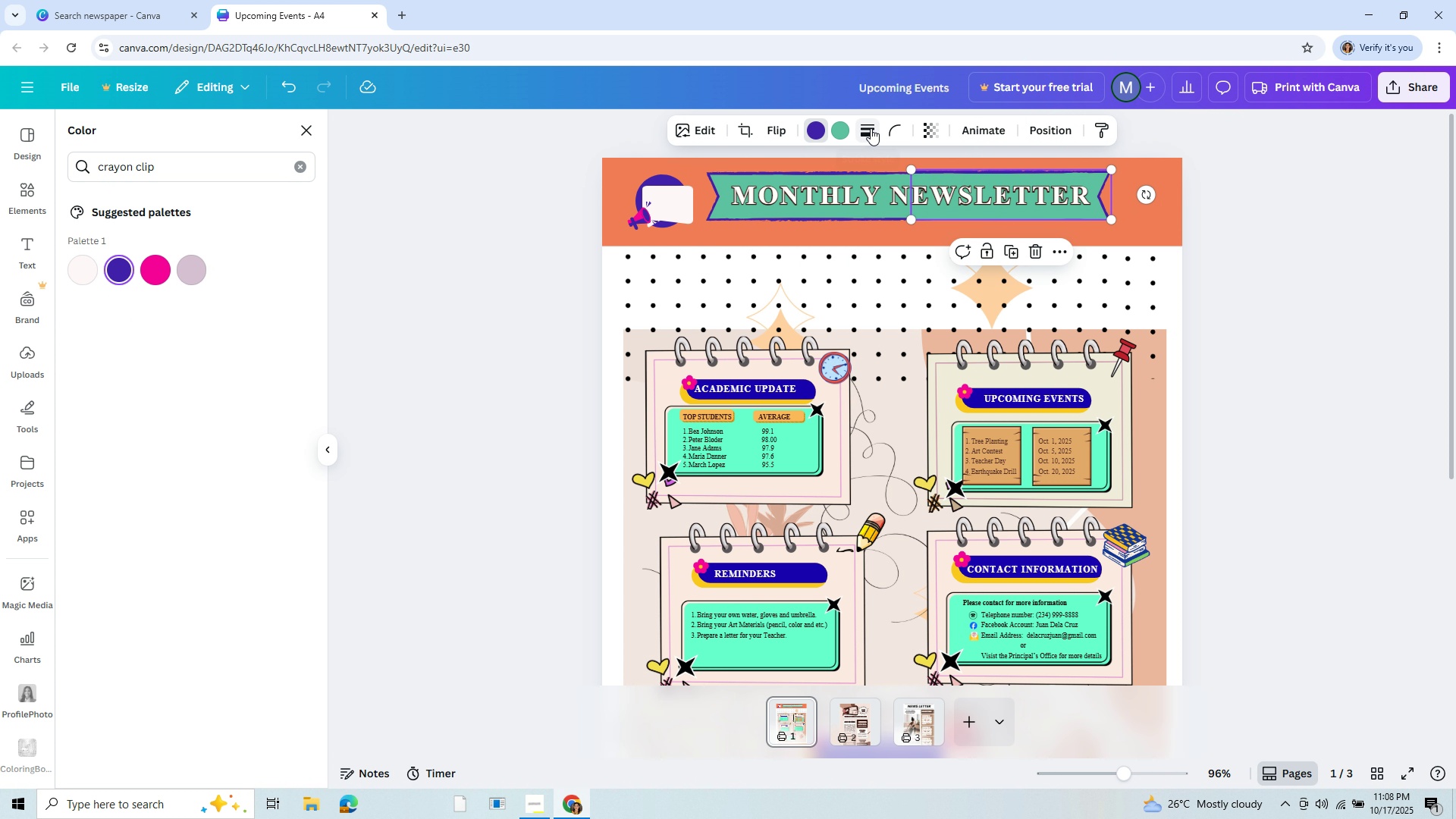 
left_click([871, 128])
 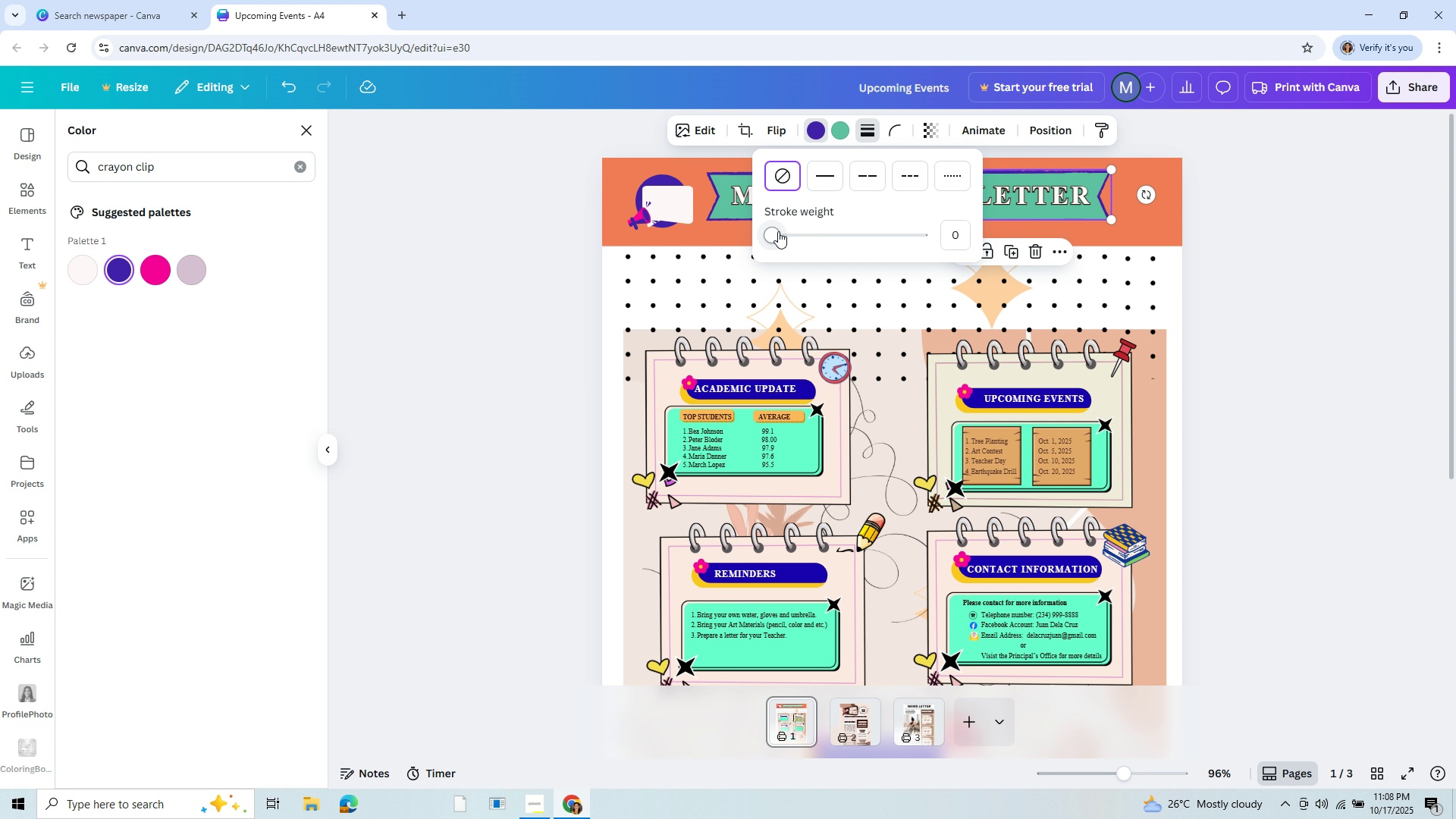 
left_click_drag(start_coordinate=[787, 231], to_coordinate=[760, 250])
 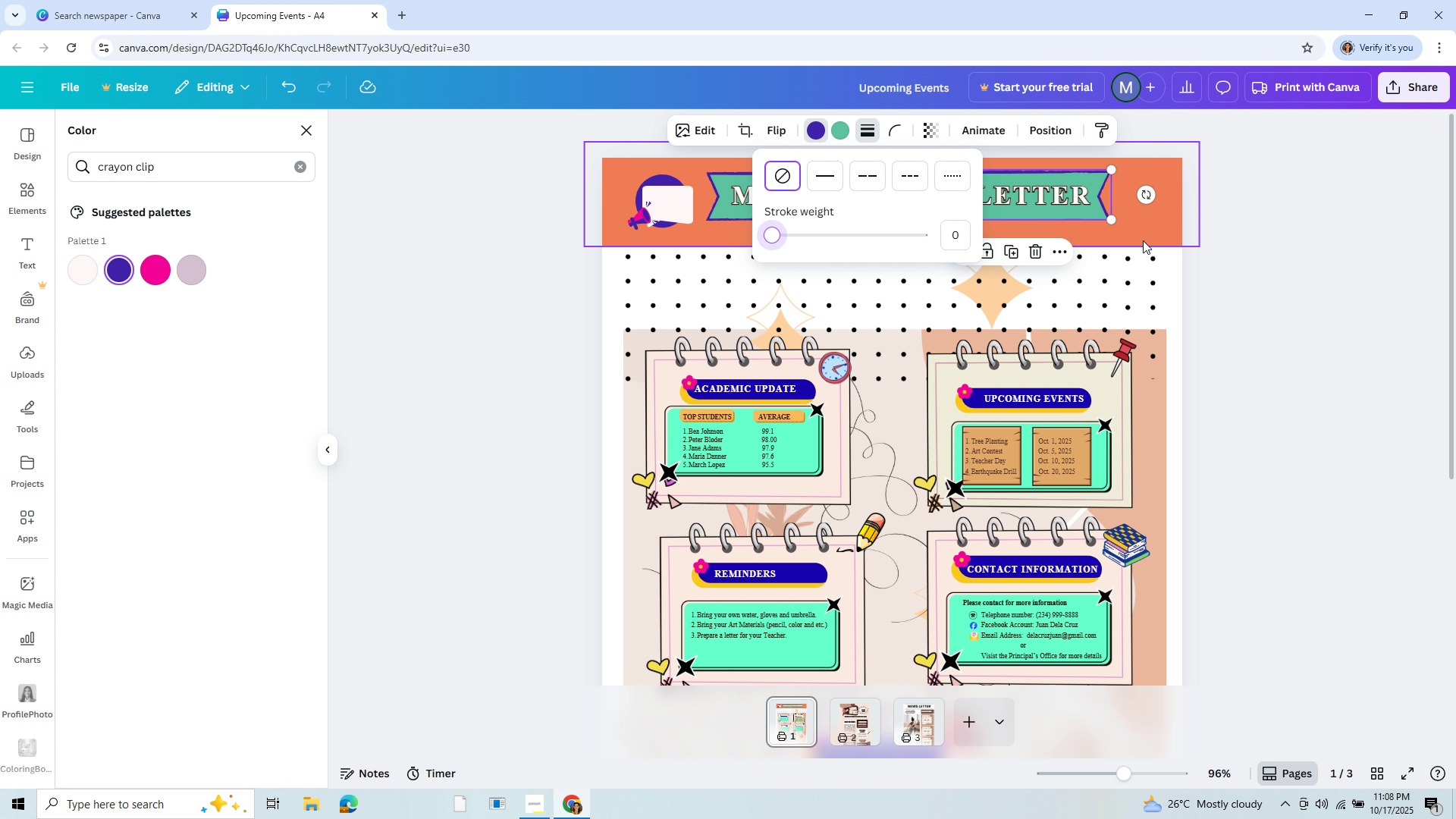 
left_click([1144, 238])
 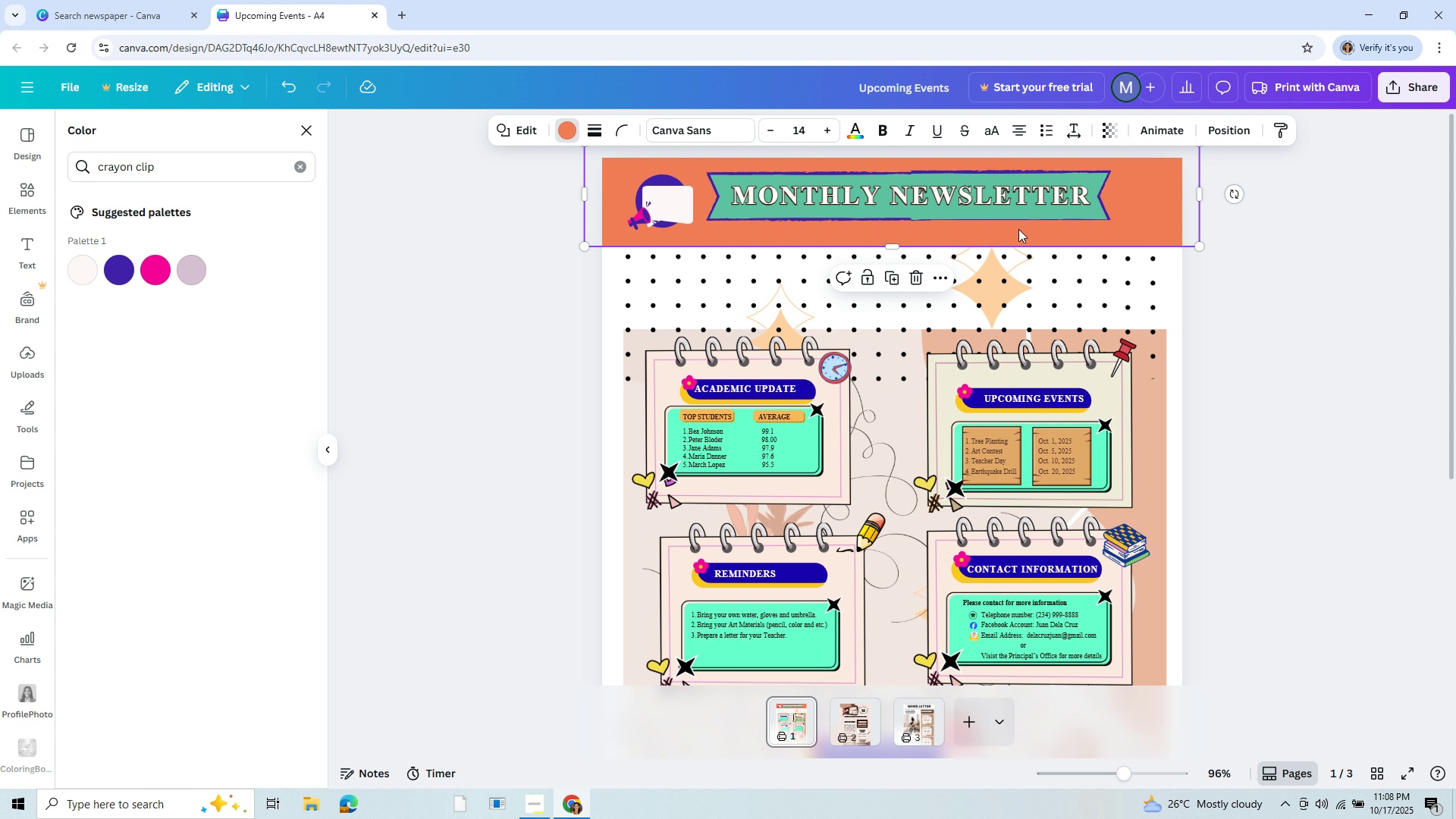 
left_click([966, 199])
 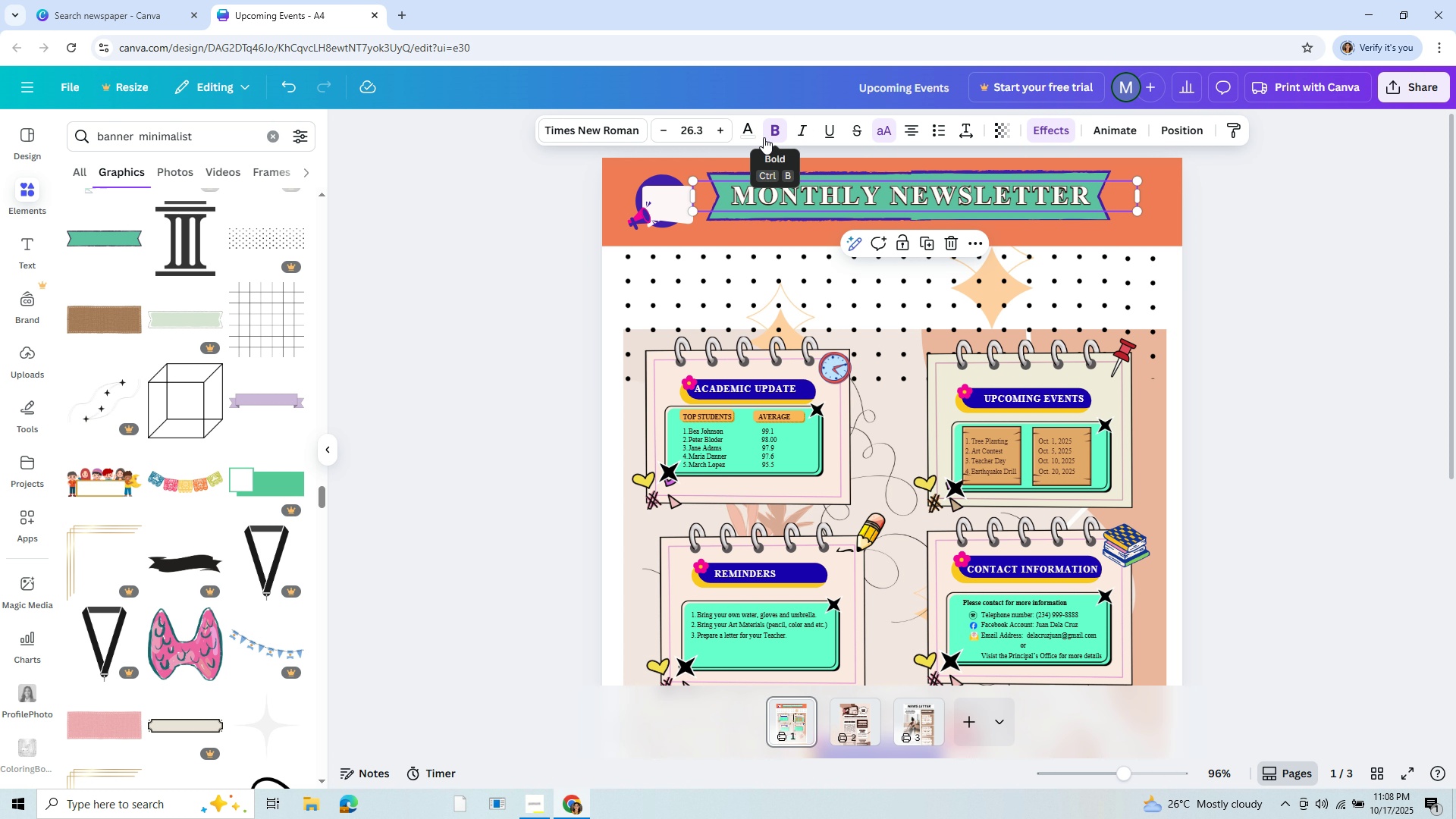 
wait(6.04)
 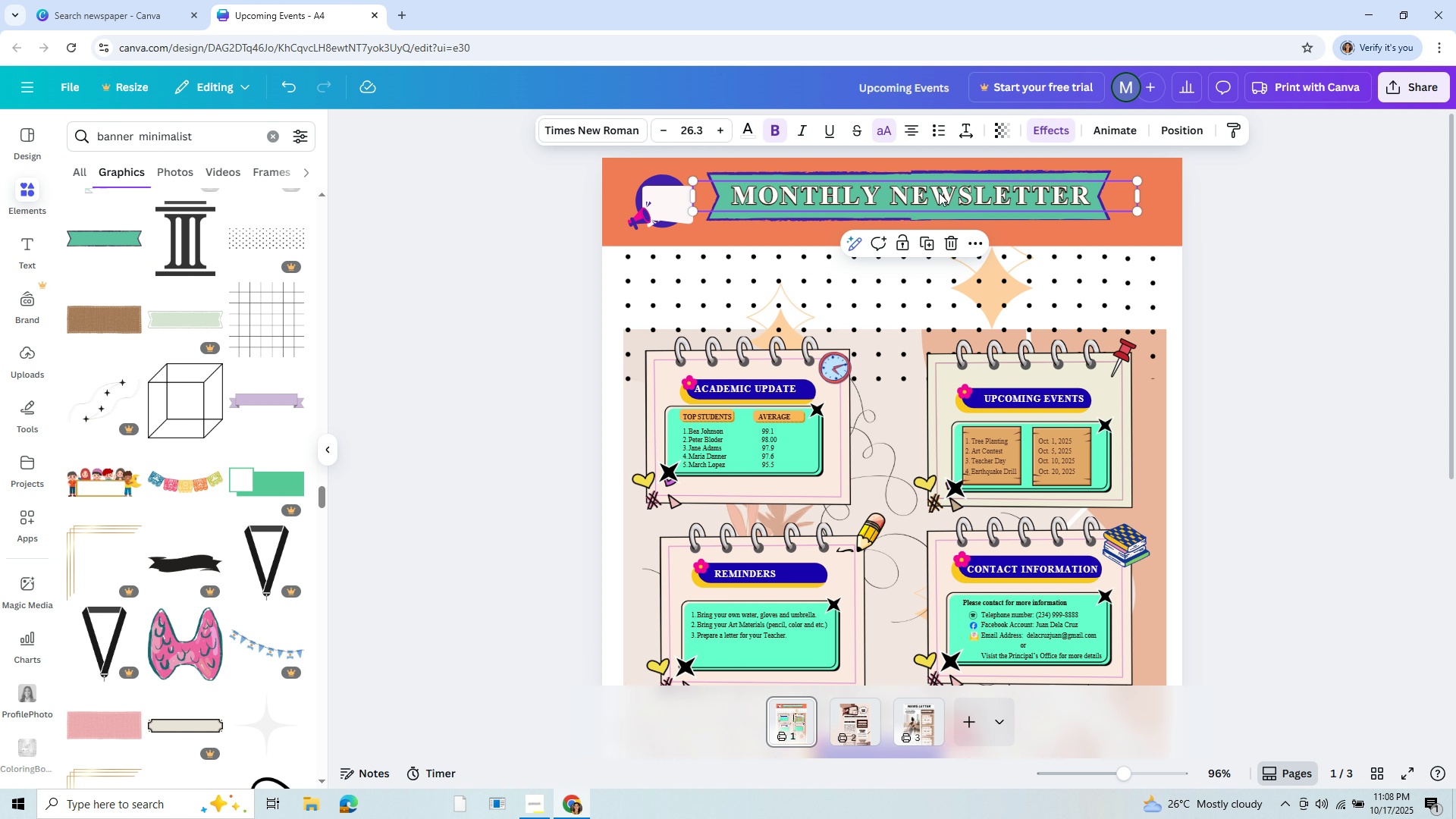 
left_click([751, 133])
 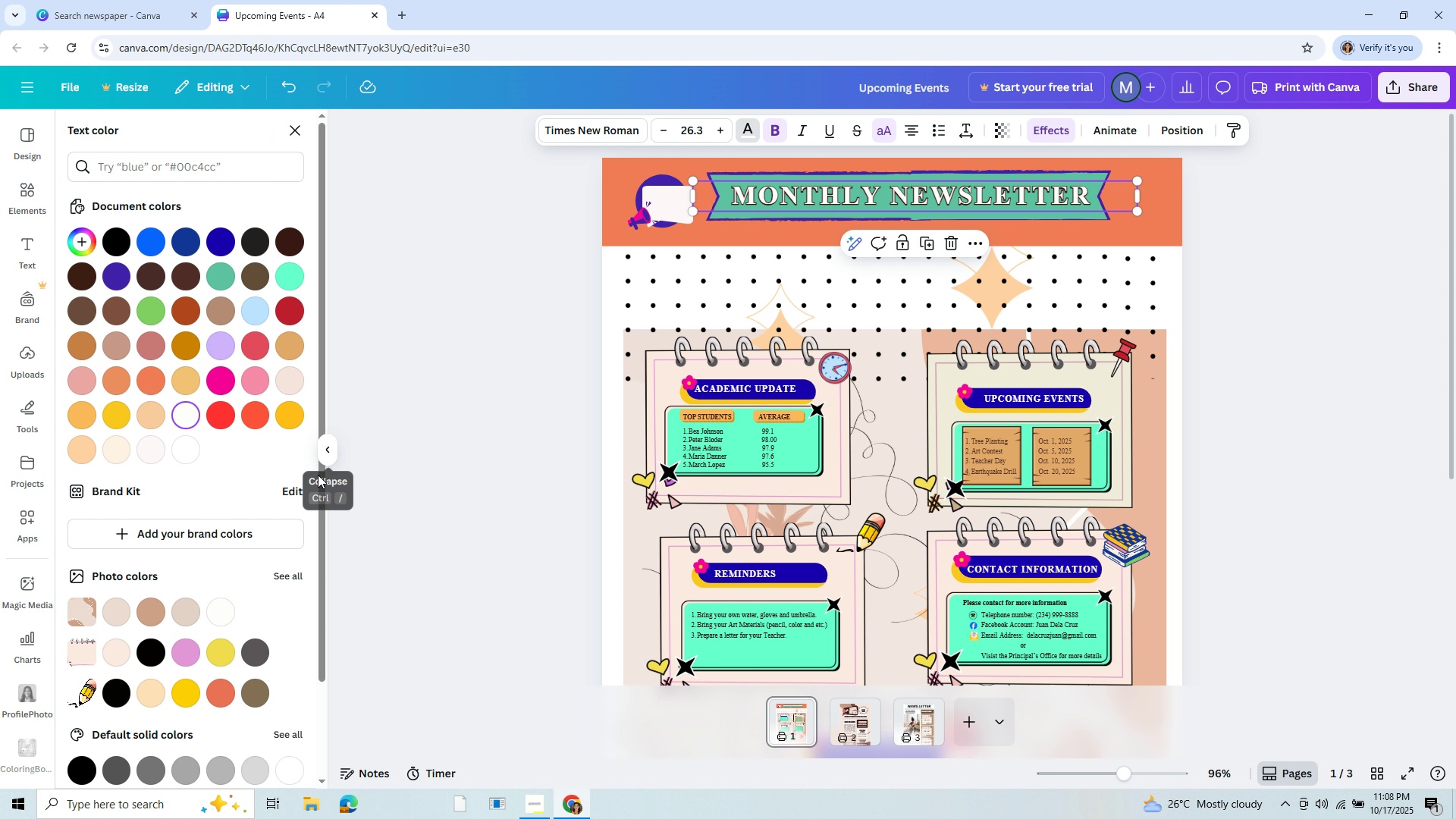 
scroll: coordinate [281, 578], scroll_direction: down, amount: 6.0
 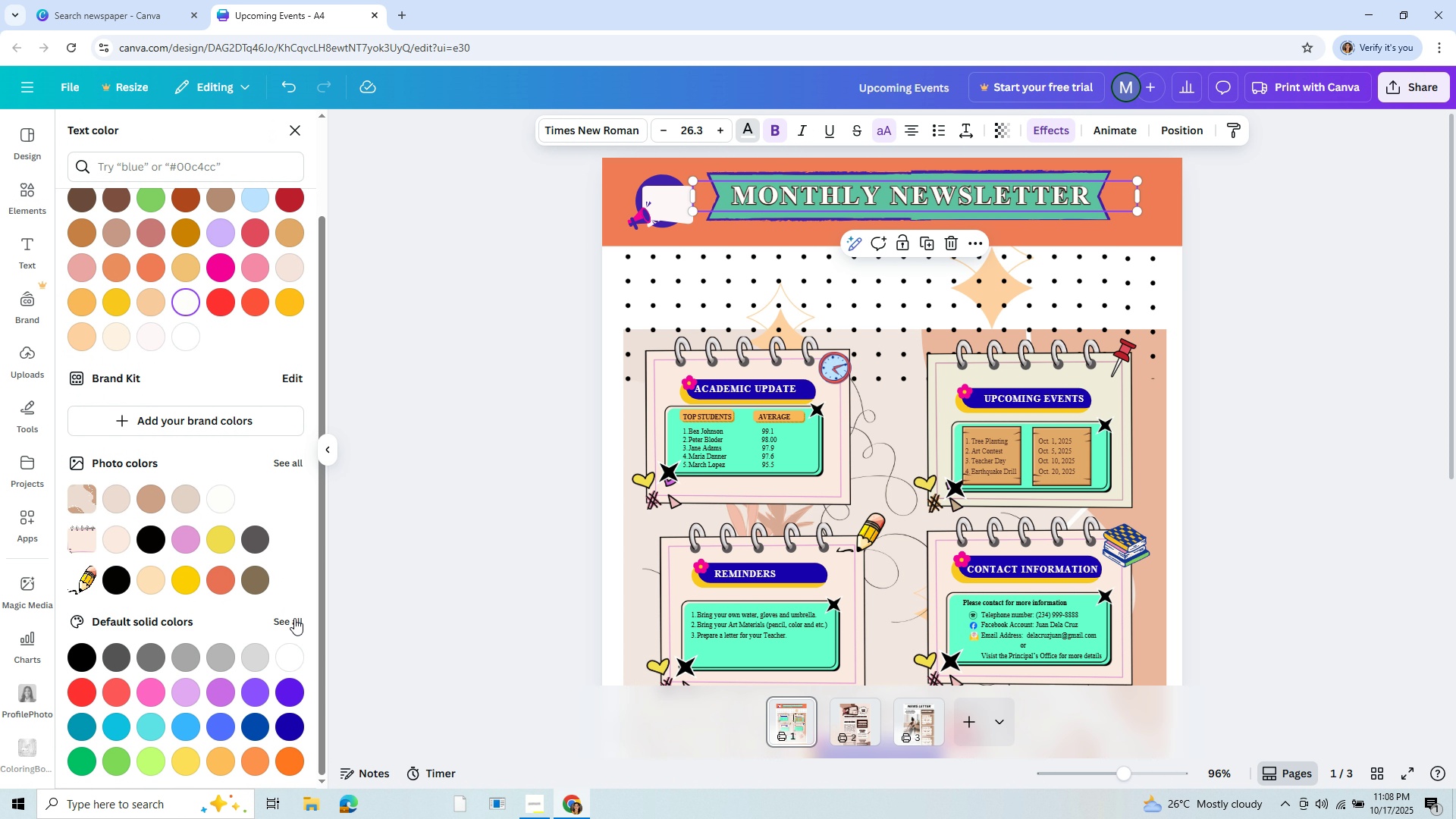 
left_click([294, 617])
 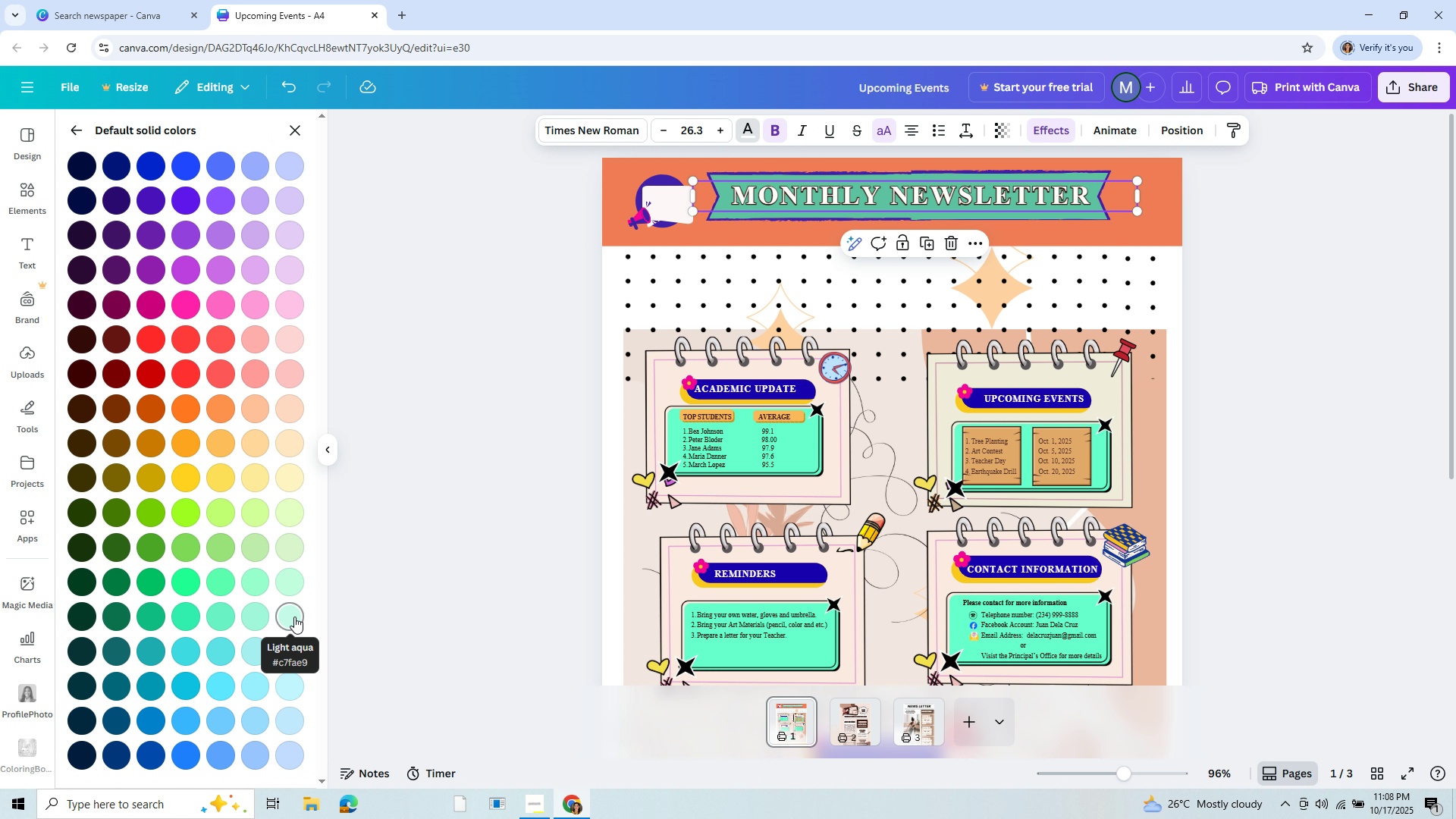 
scroll: coordinate [294, 617], scroll_direction: down, amount: 2.0
 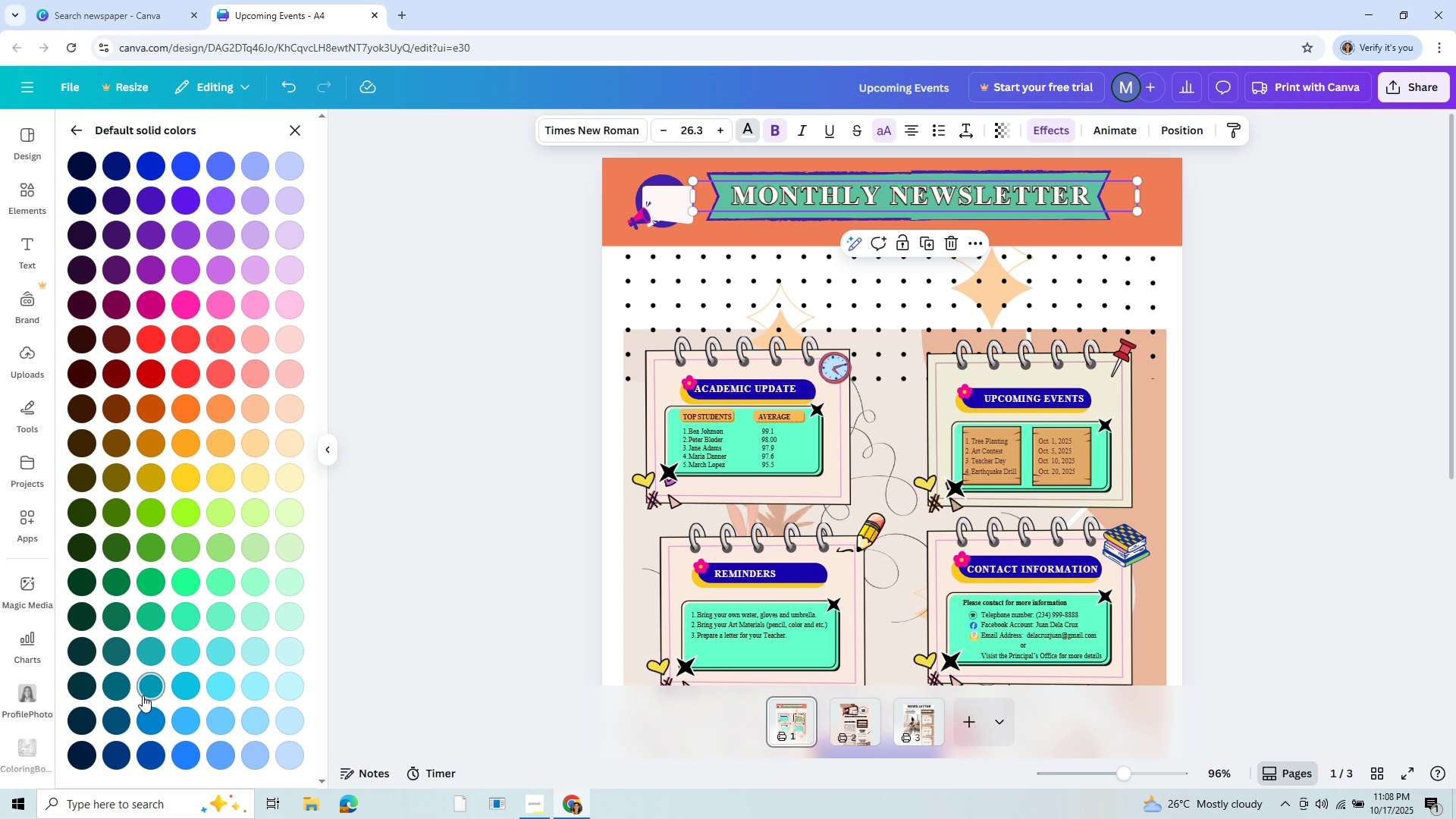 
left_click([138, 692])
 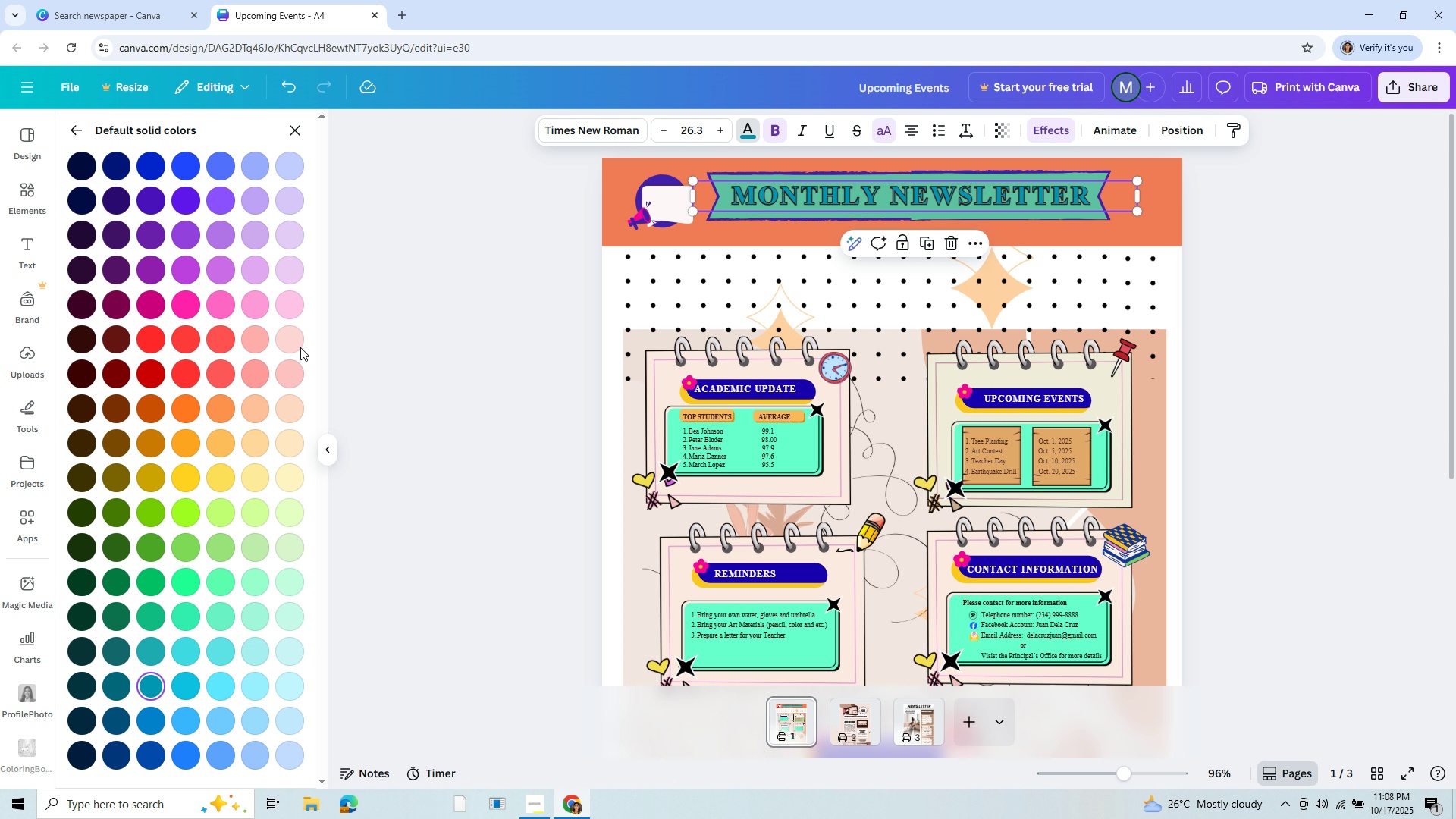 
left_click([291, 262])
 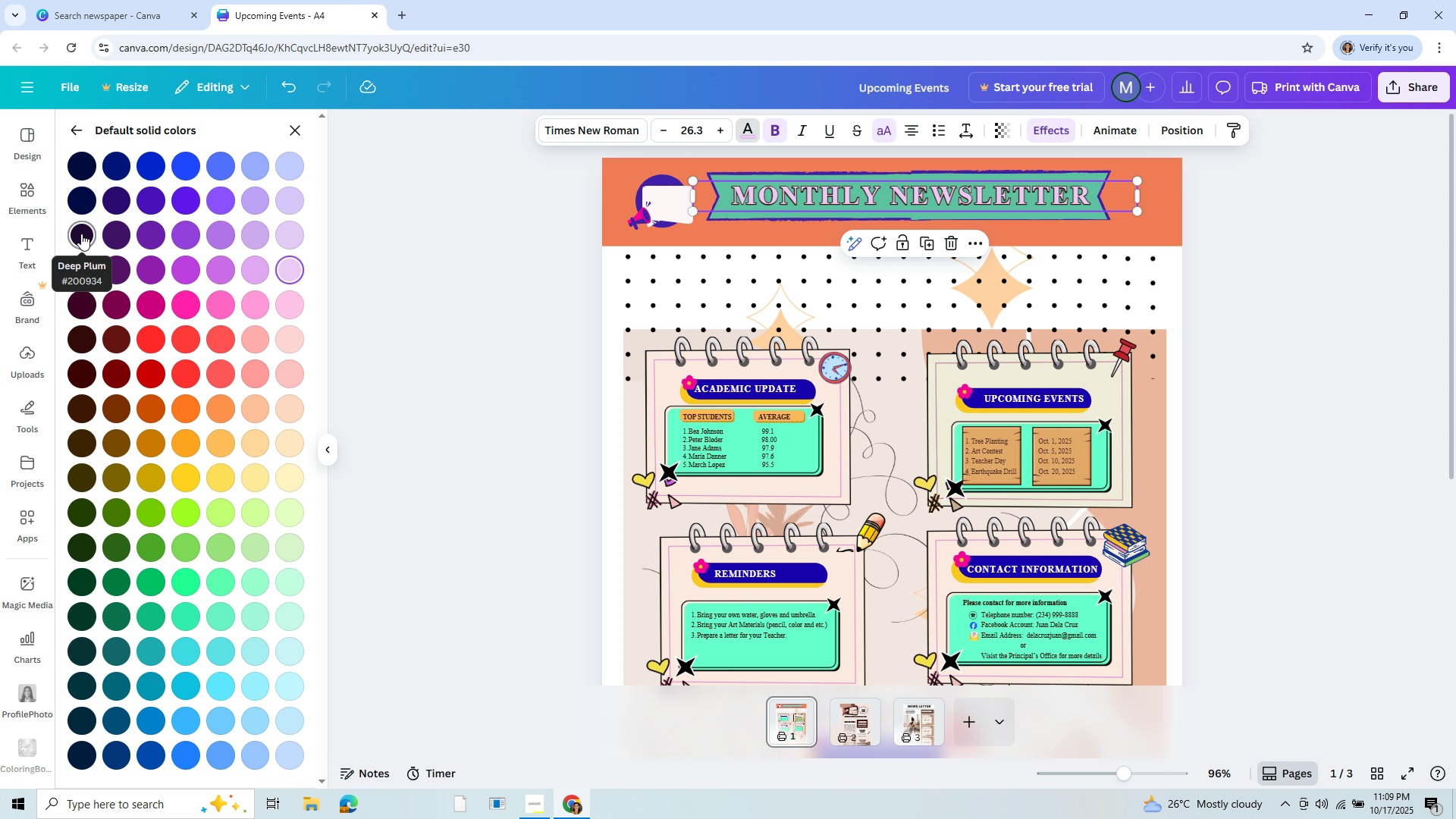 
left_click([157, 168])
 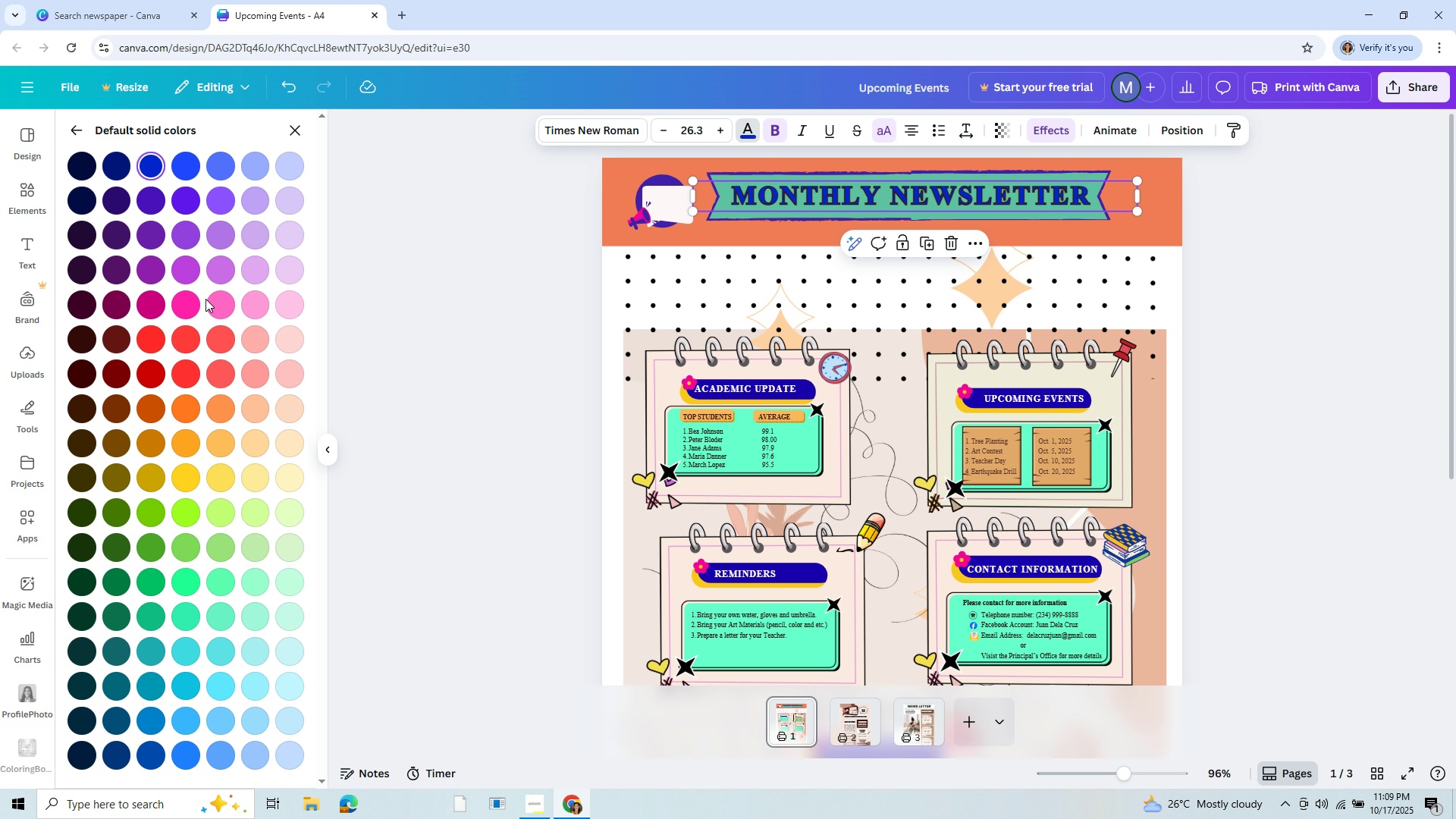 
wait(5.42)
 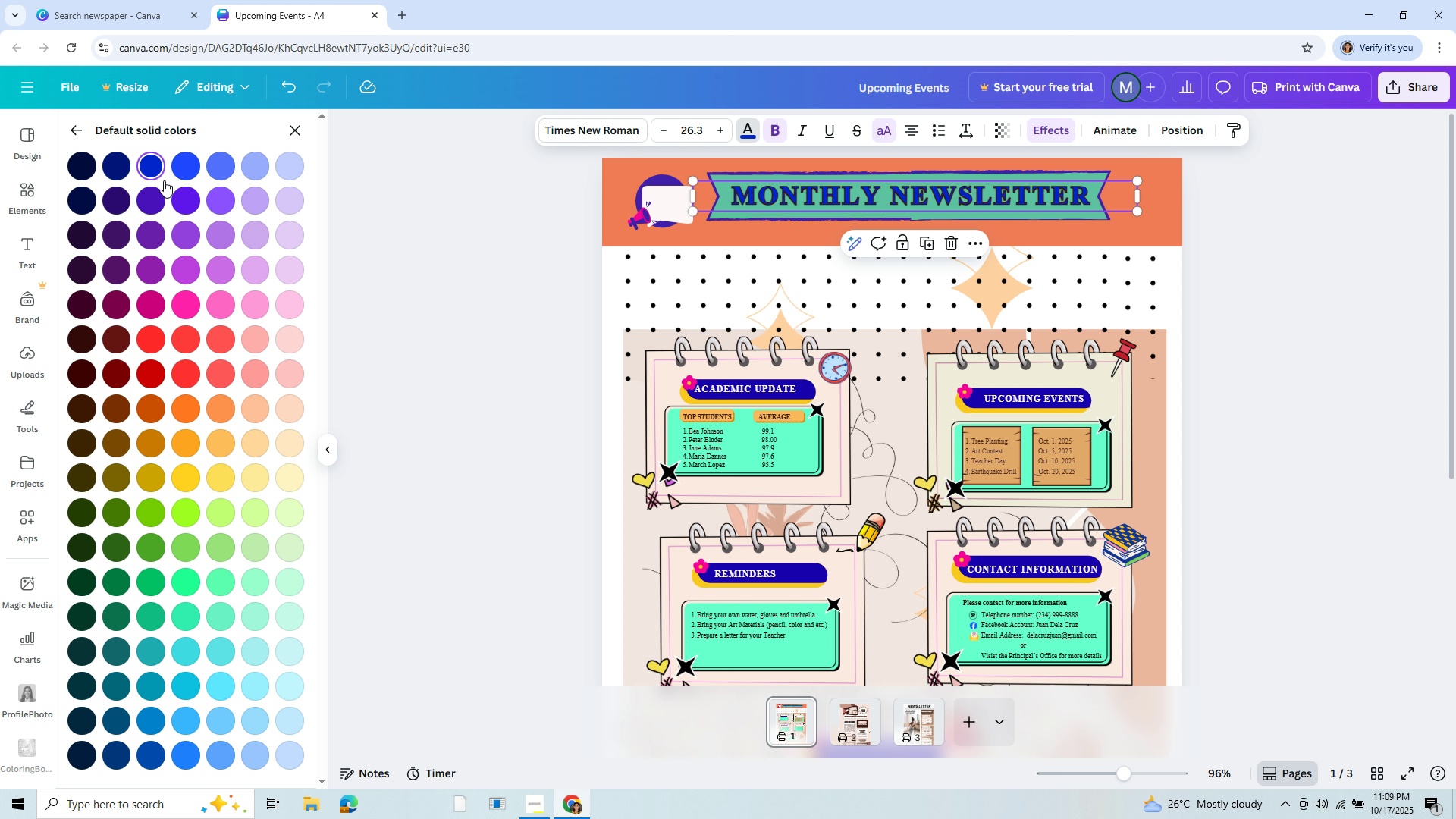 
left_click([240, 310])
 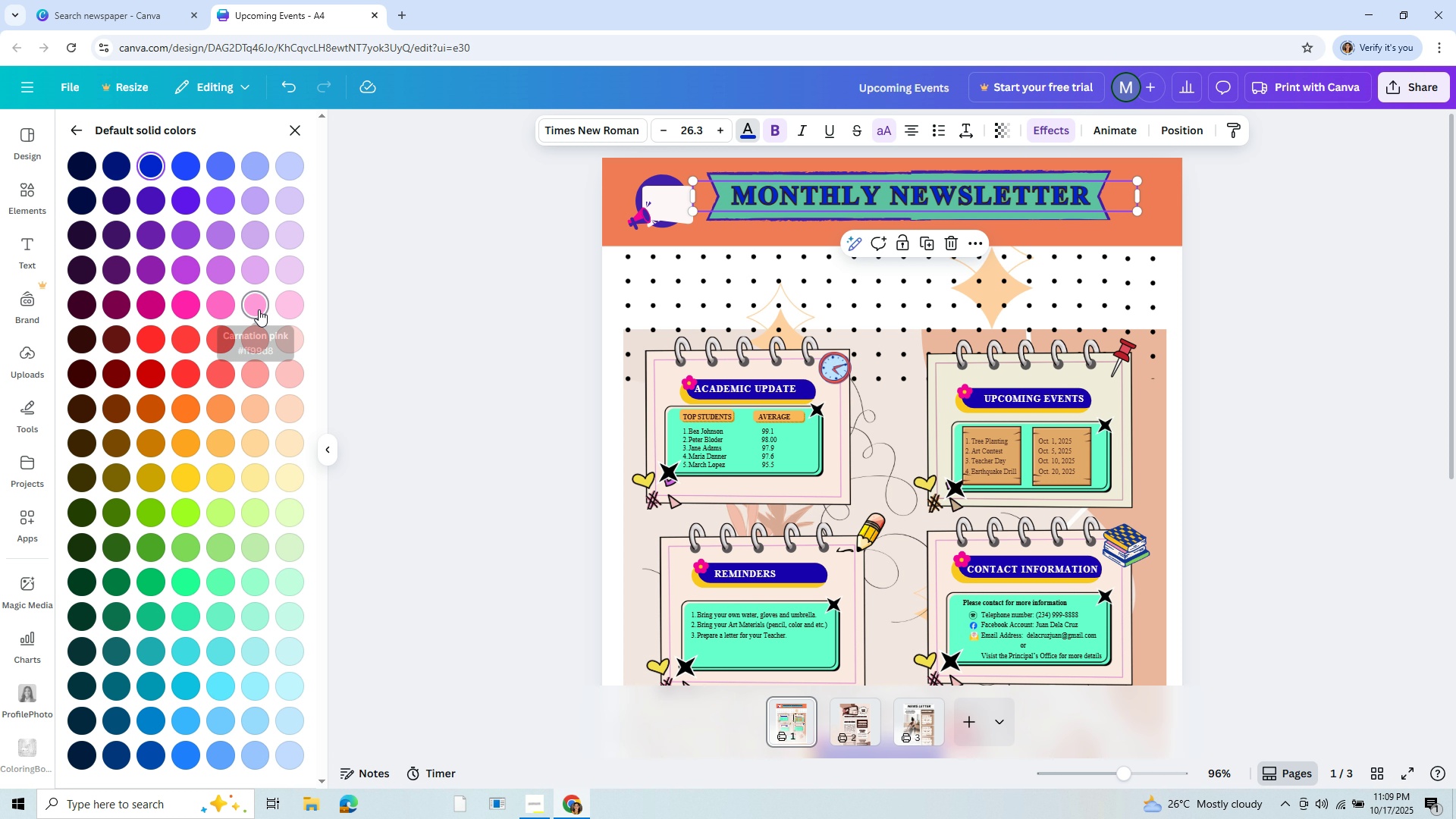 
left_click([259, 309])
 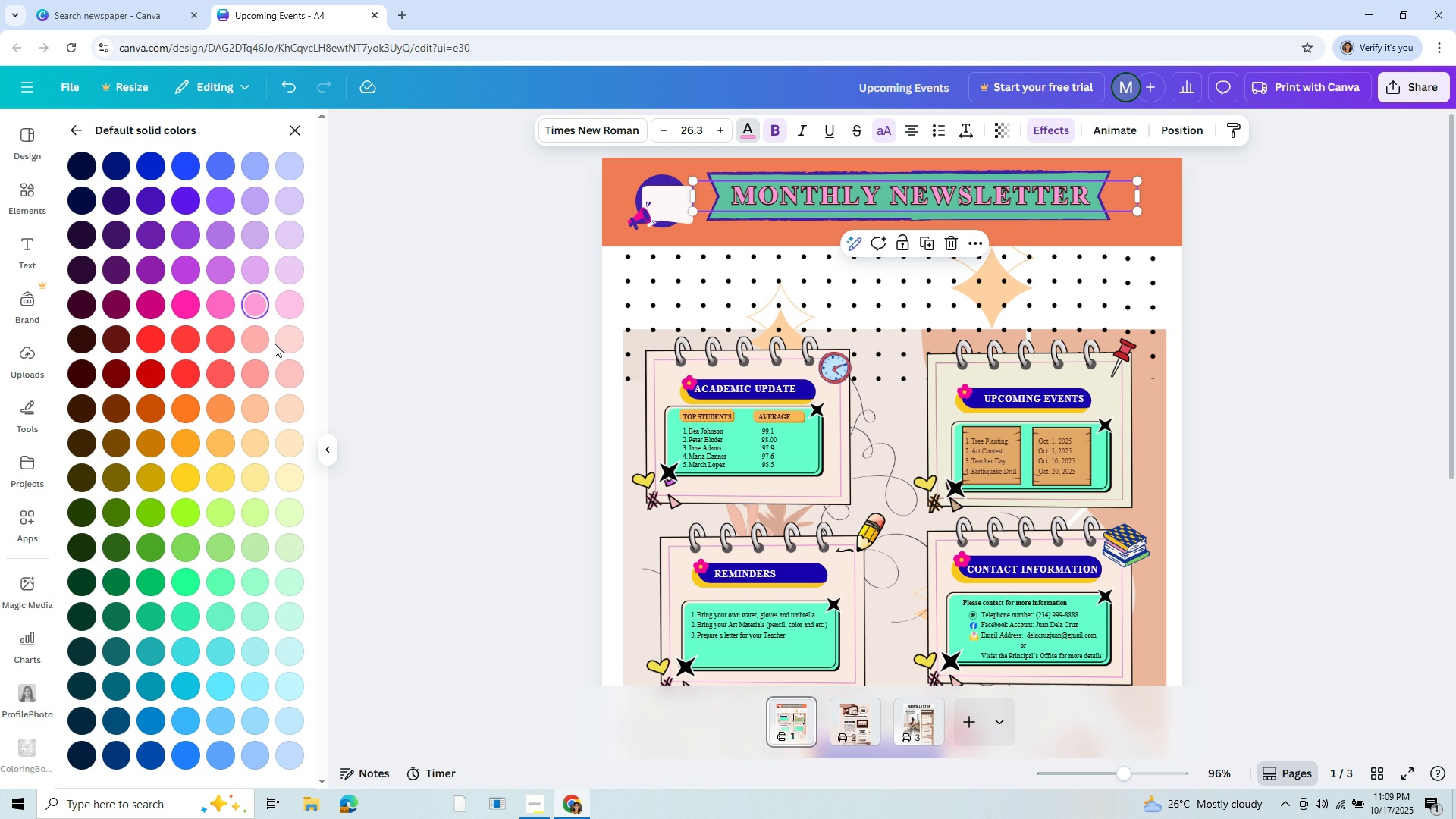 
left_click([260, 344])
 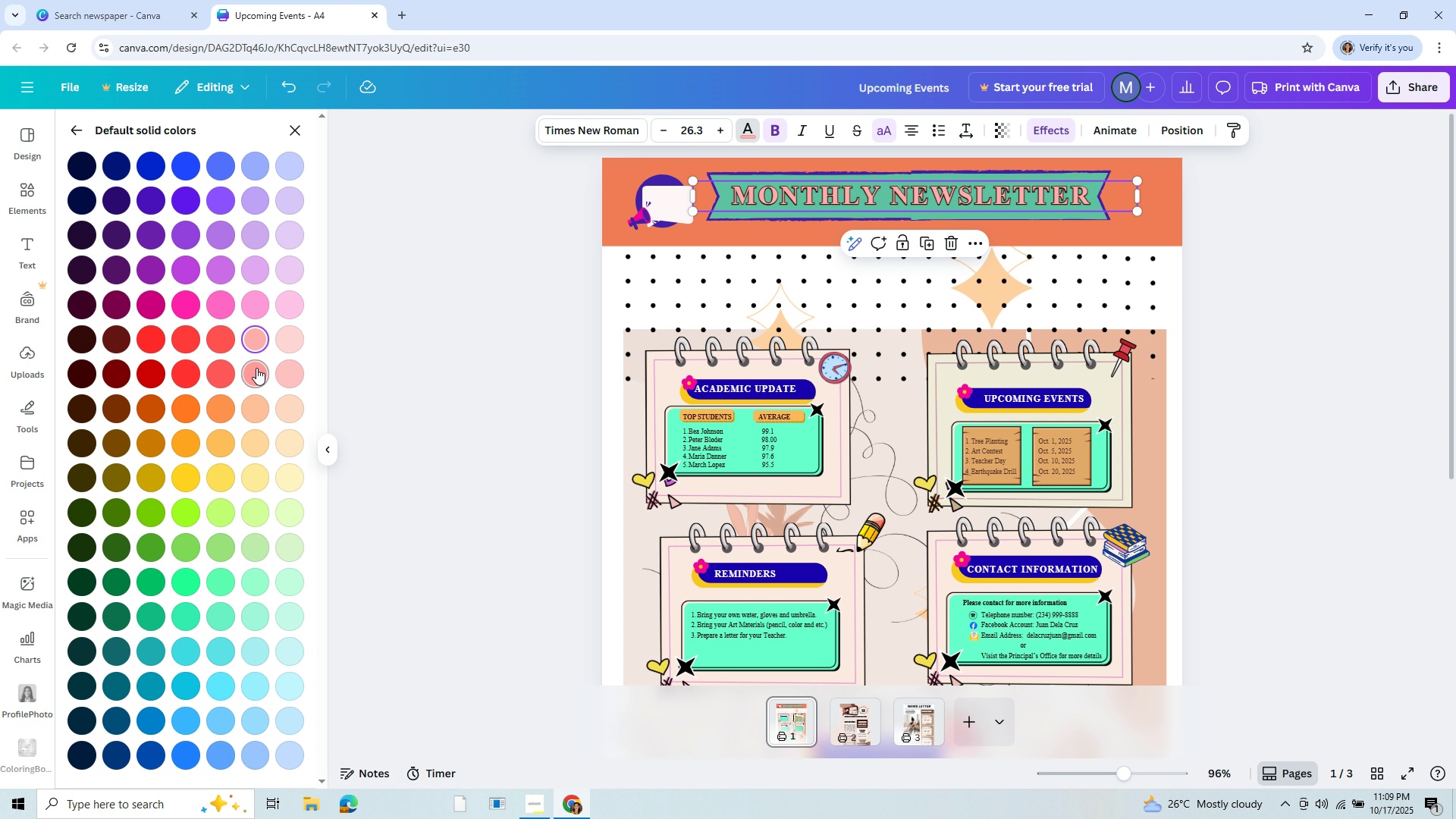 
left_click([256, 368])
 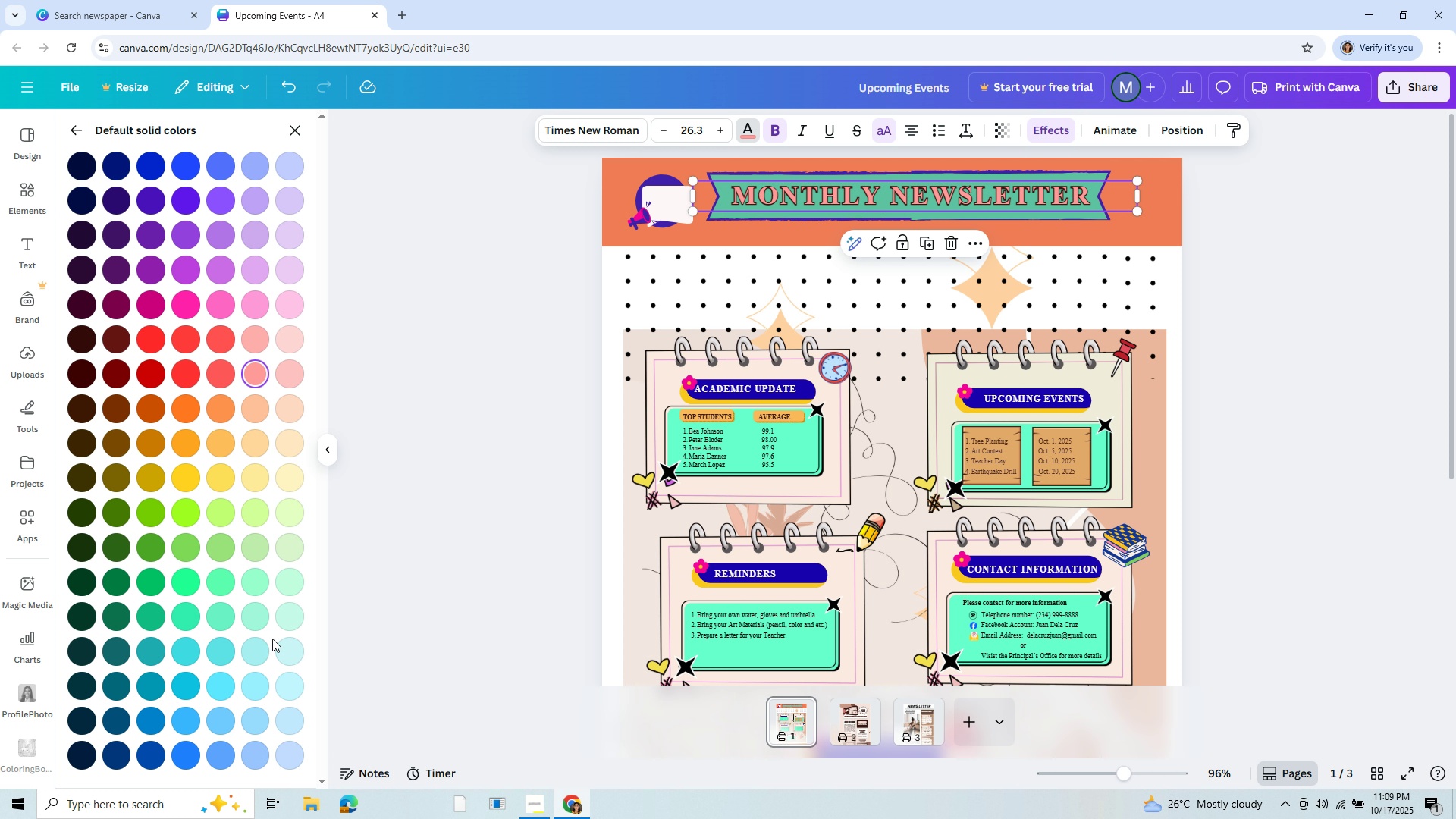 
left_click([279, 646])
 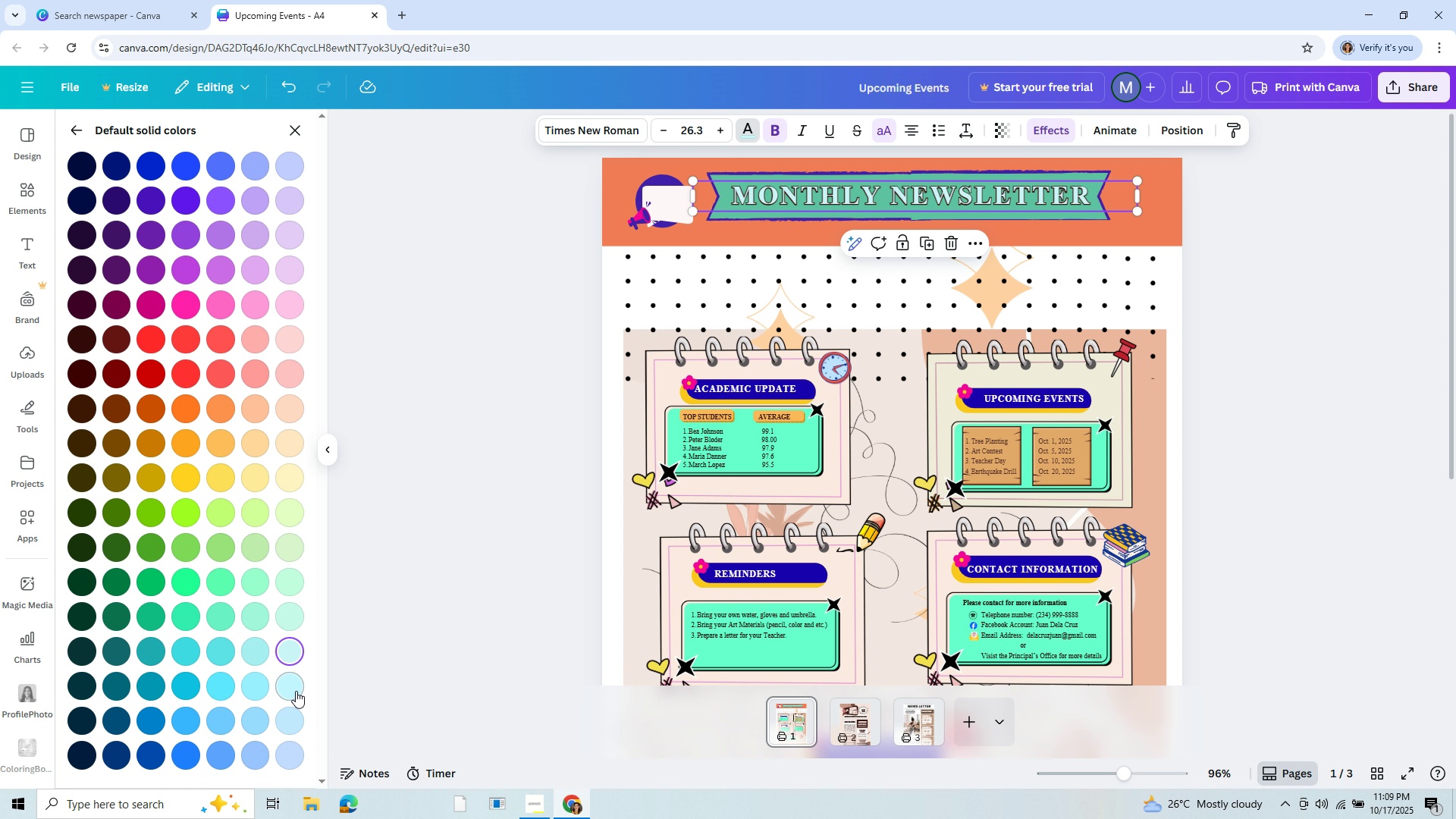 
left_click([296, 691])
 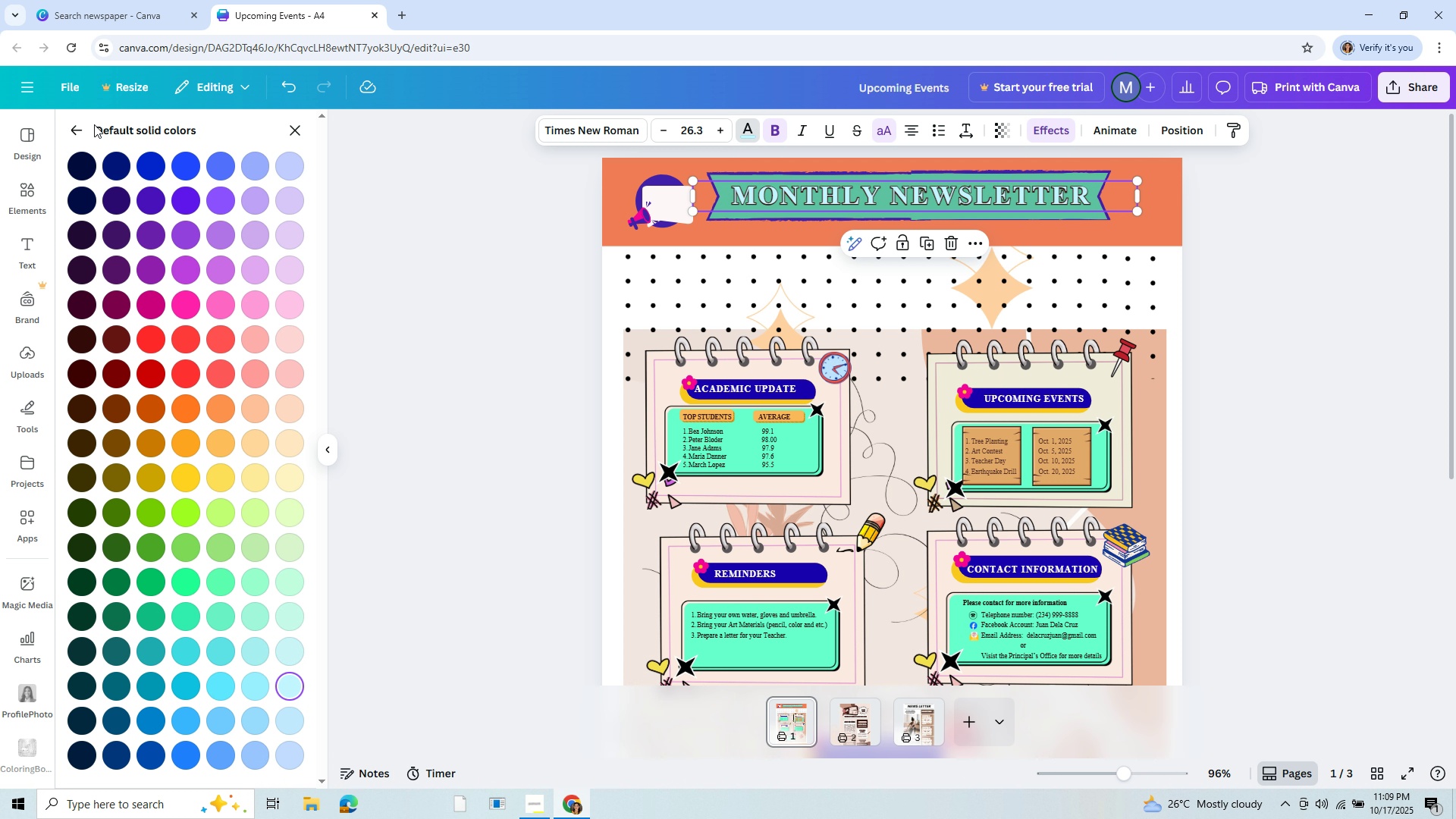 
left_click([85, 162])
 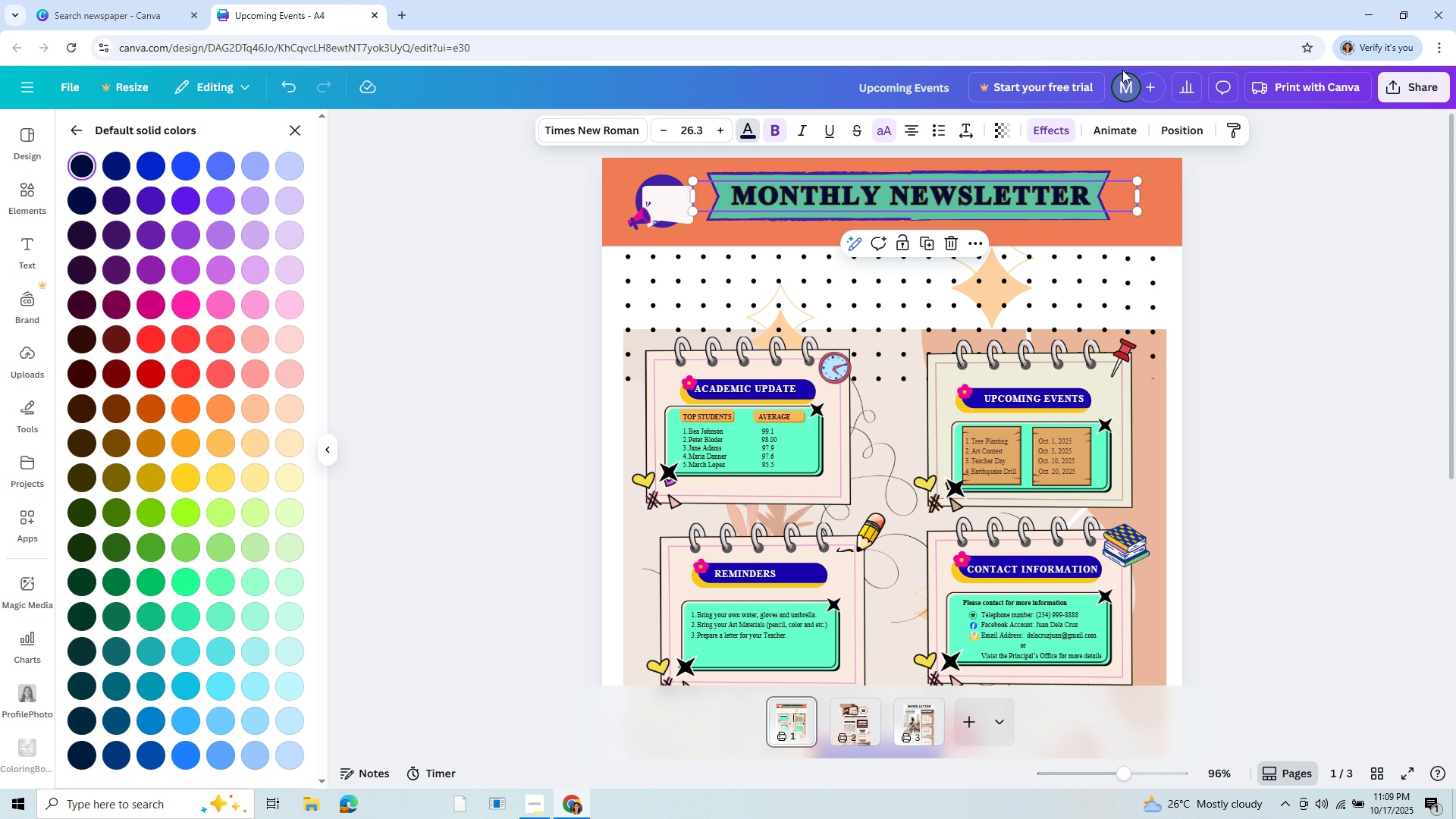 
wait(5.88)
 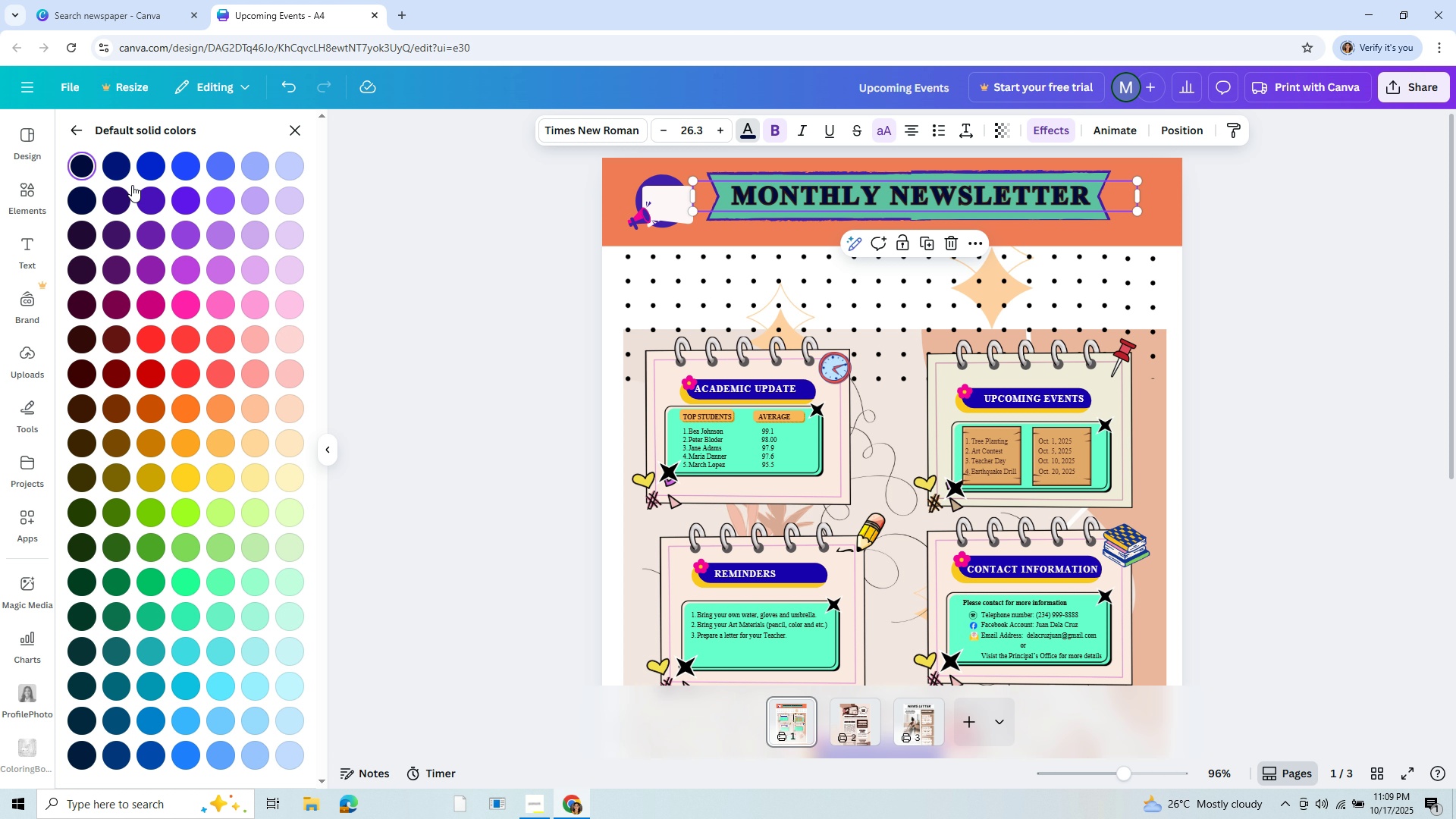 
left_click([1050, 134])
 